 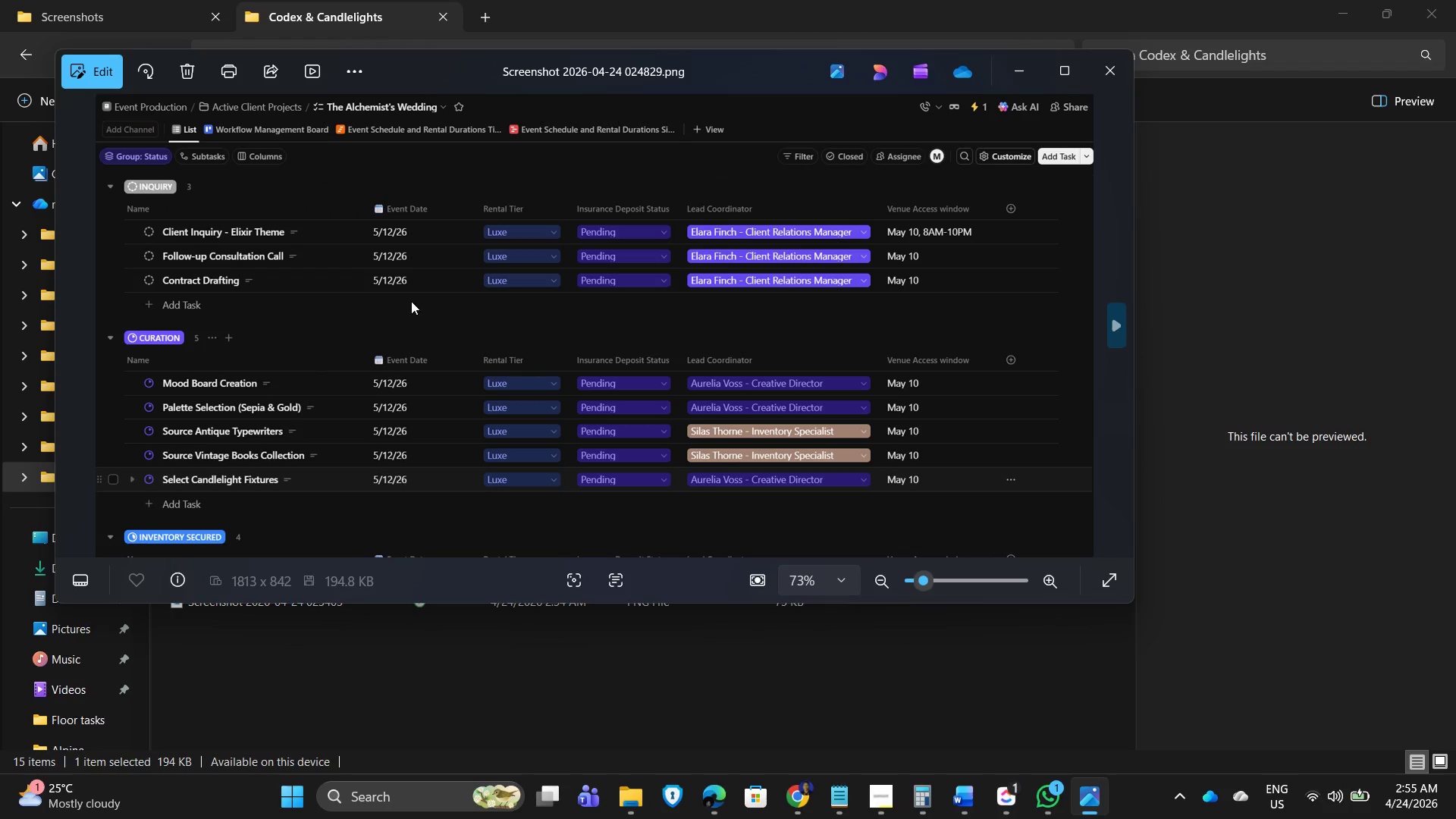 
left_click([1018, 73])
 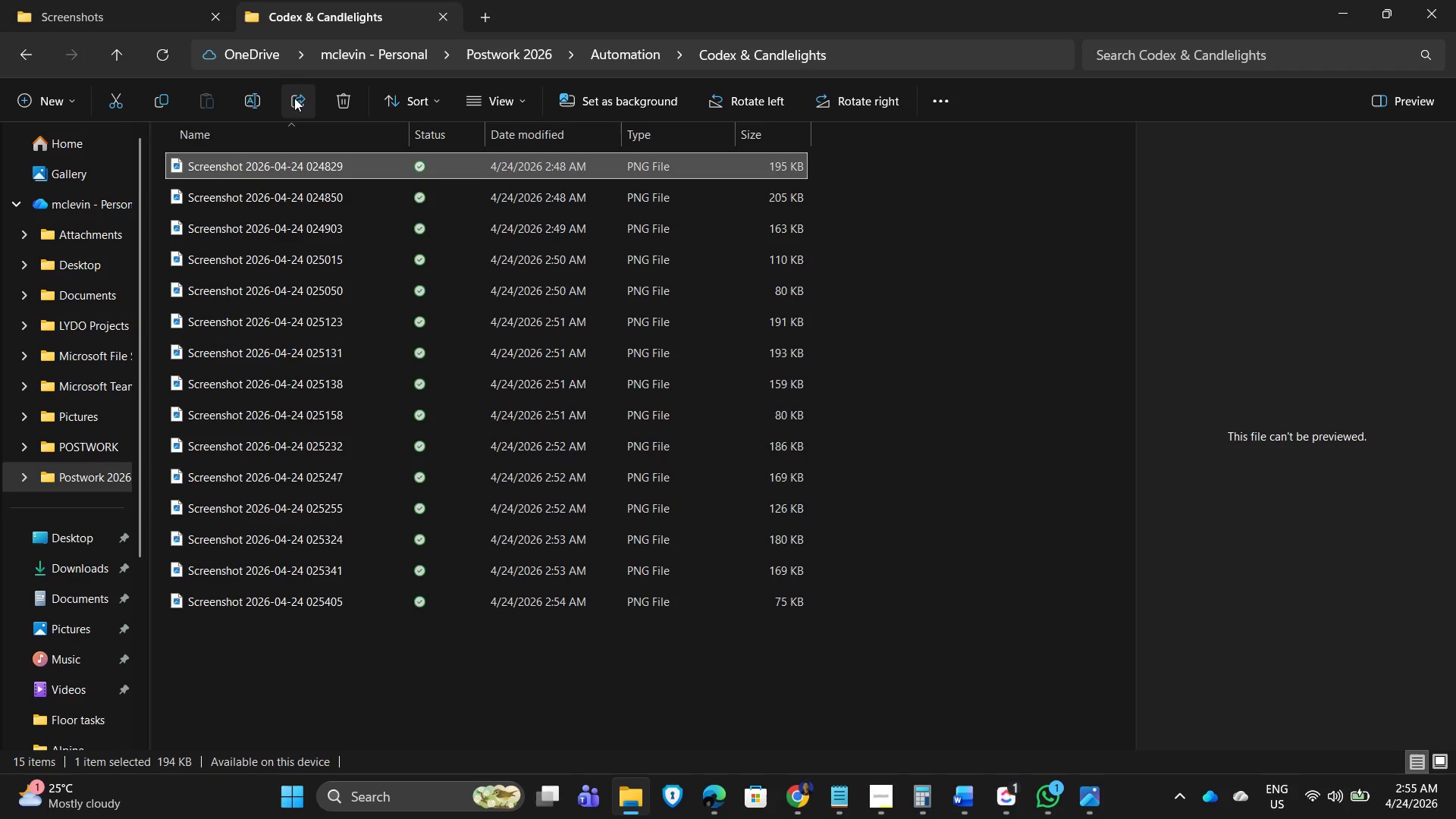 
left_click([252, 102])
 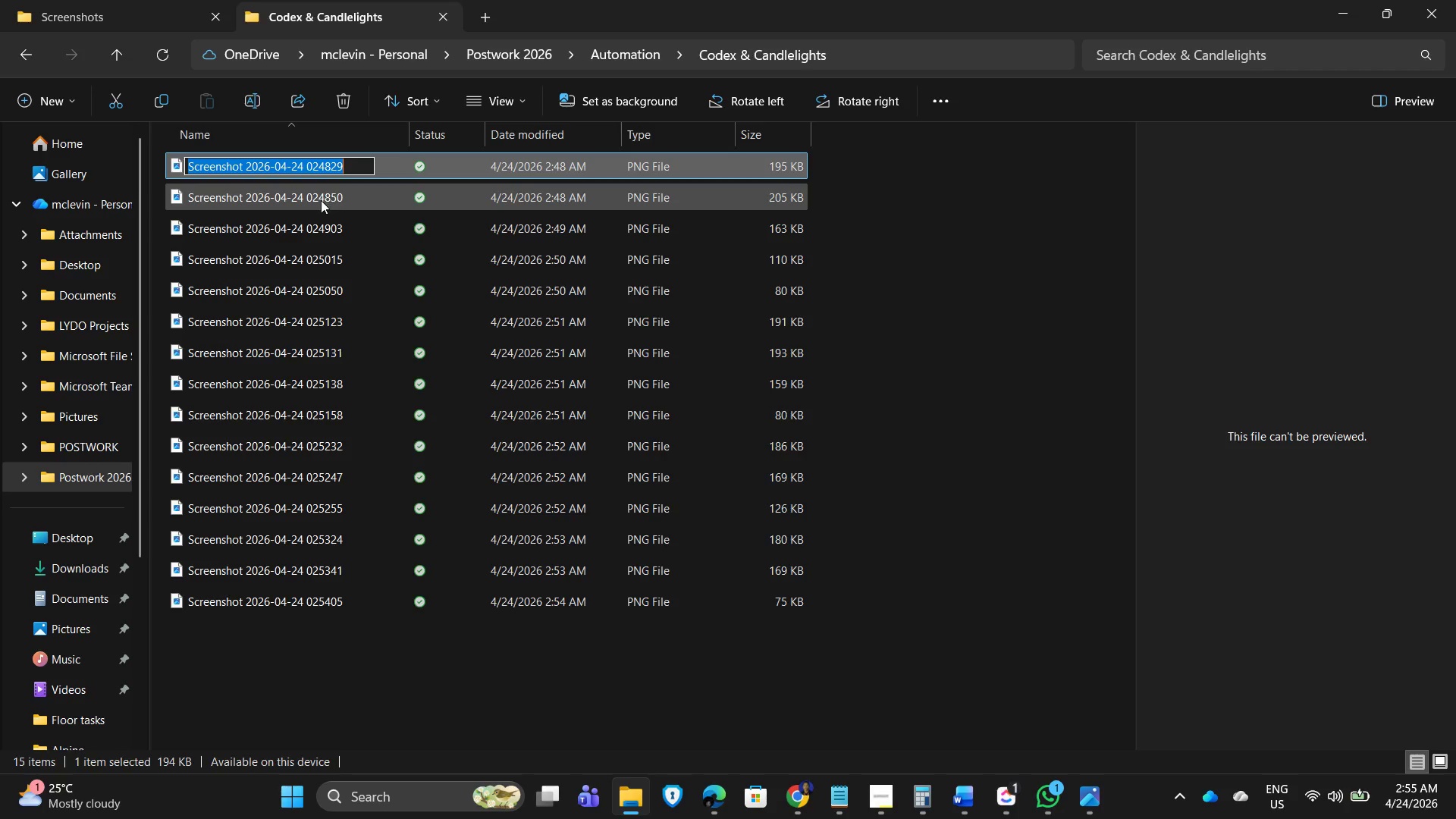 
type(The Alchemist Wedding List 1 View)
 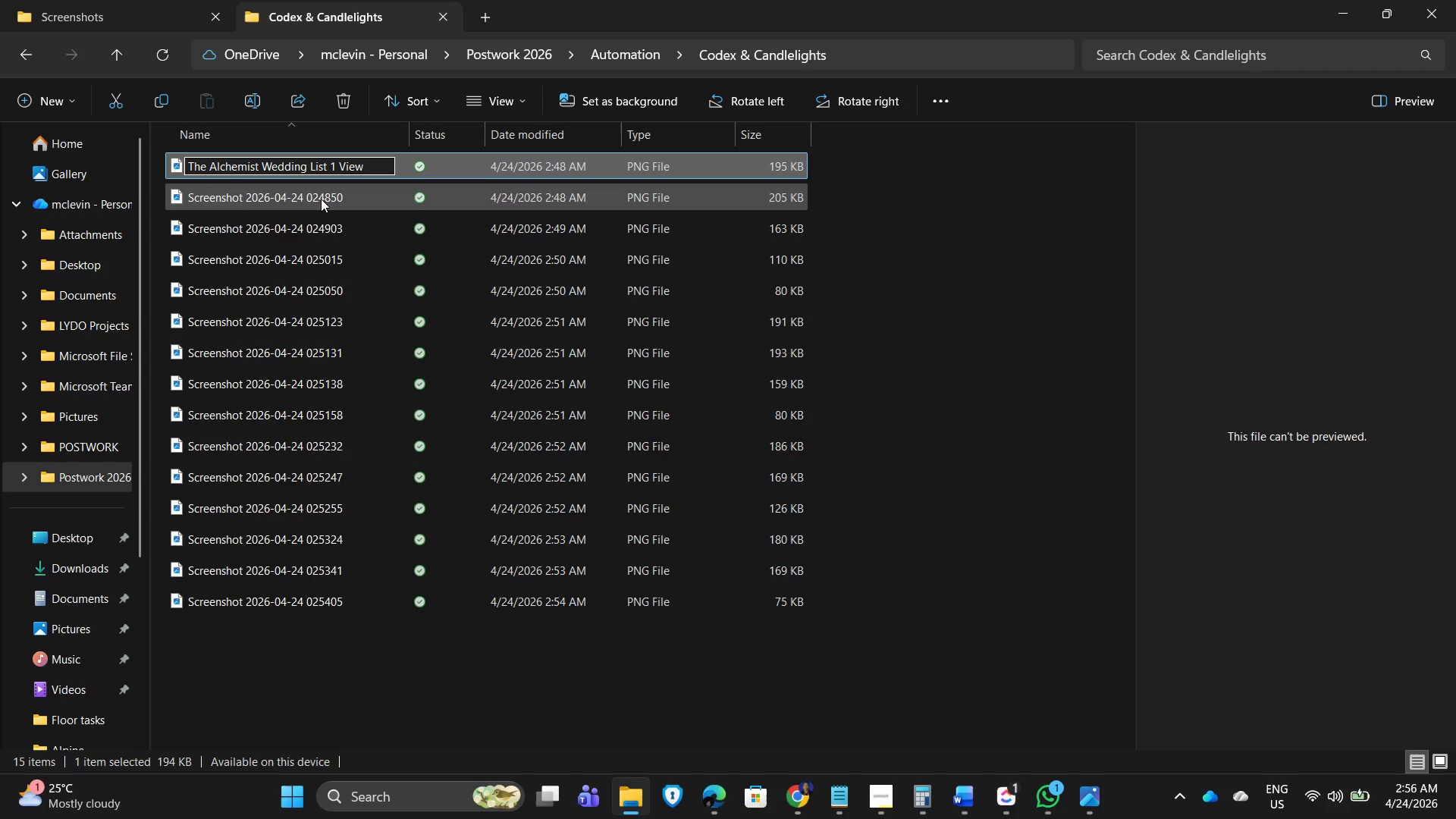 
key(Control+A)
 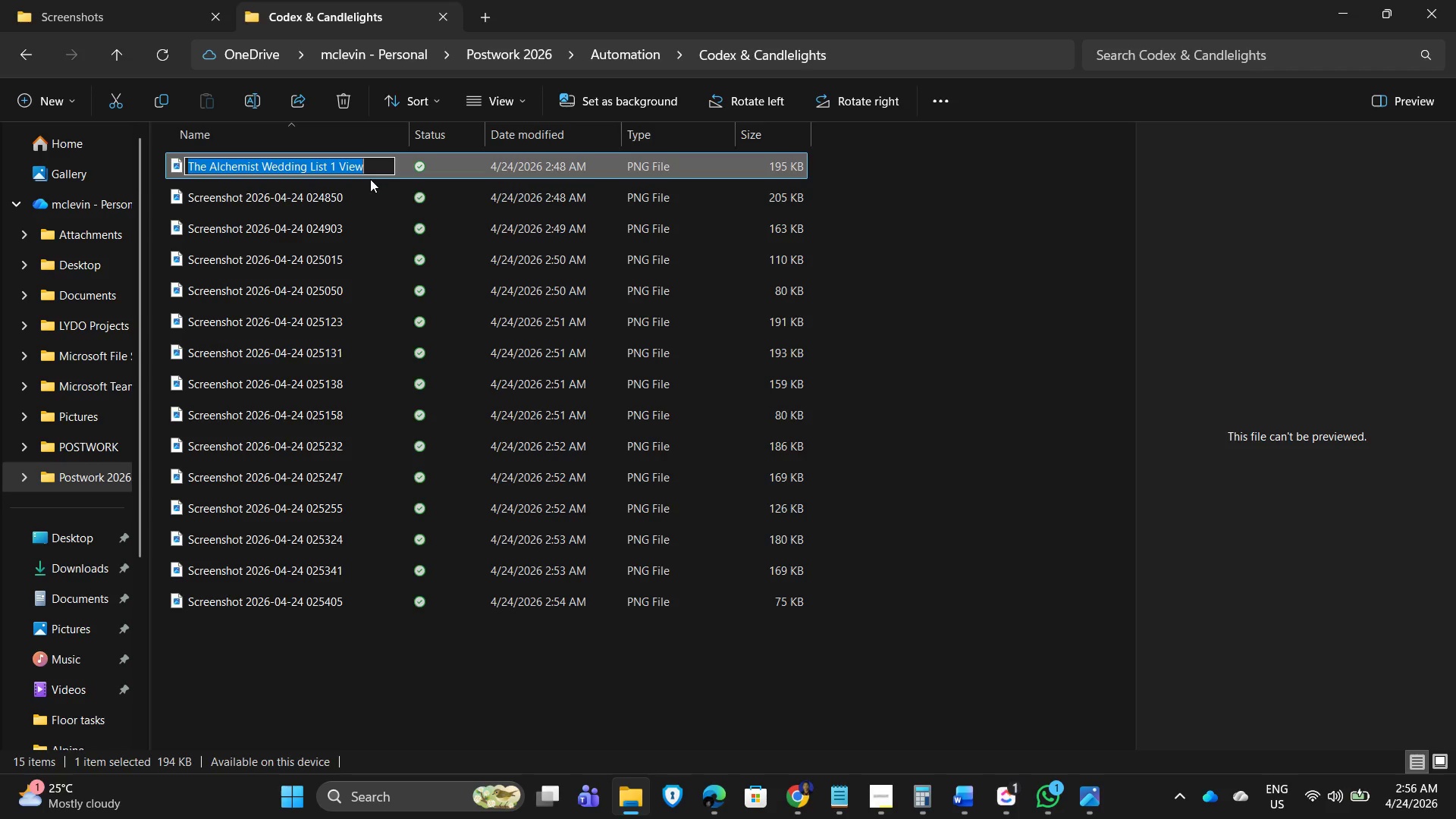 
key(Control+C)
 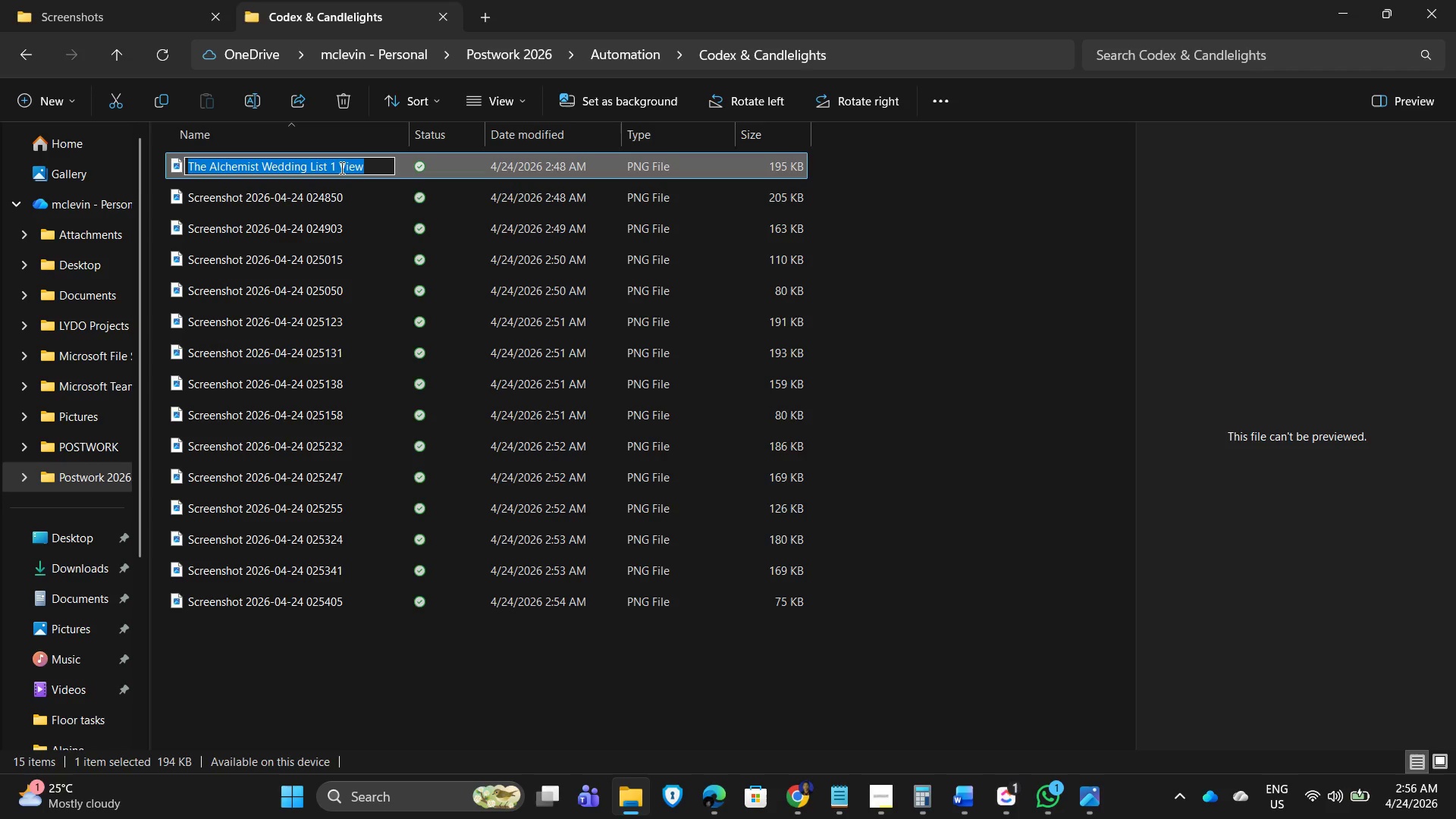 
left_click([334, 166])
 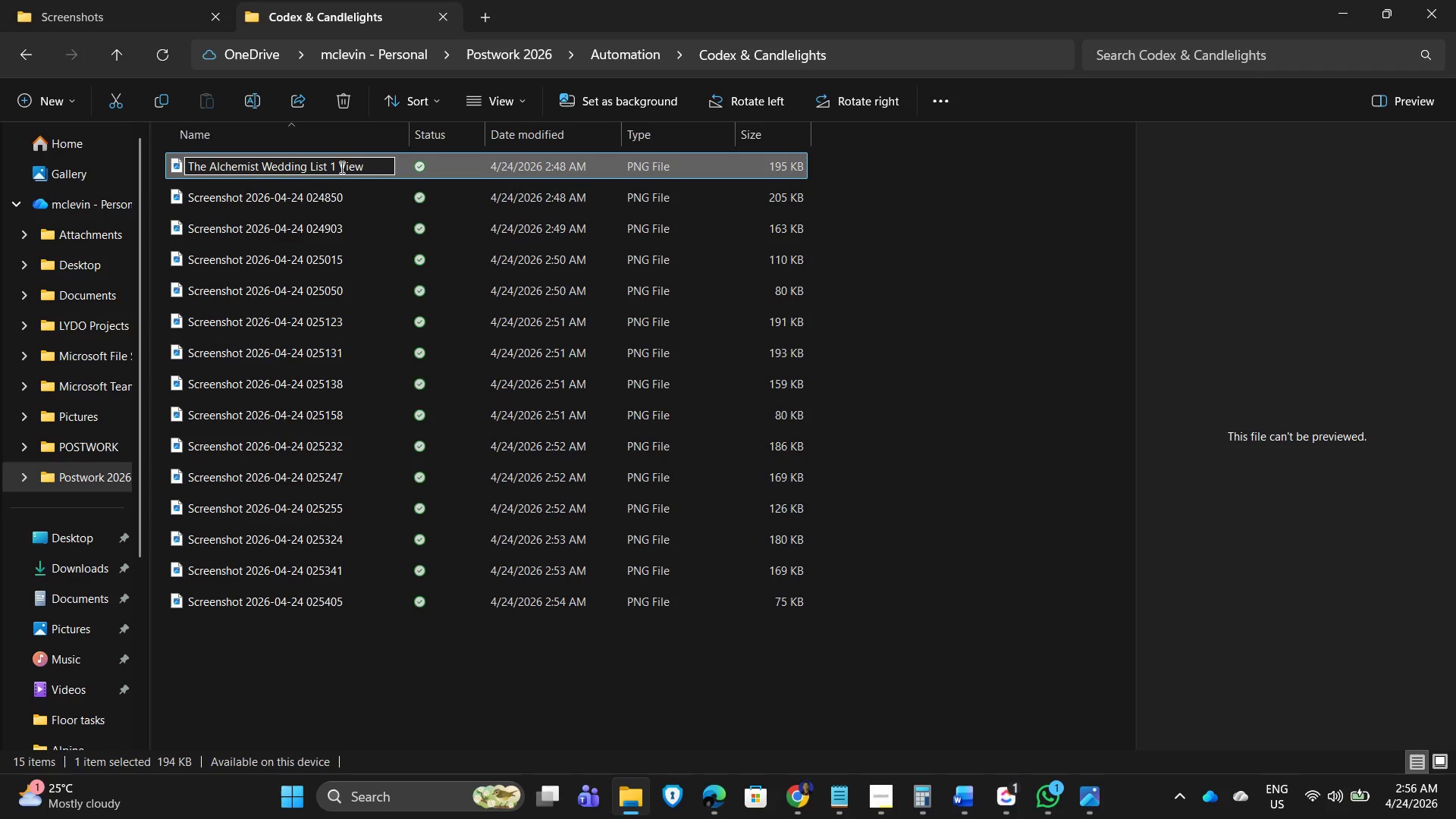 
key(Backspace)
 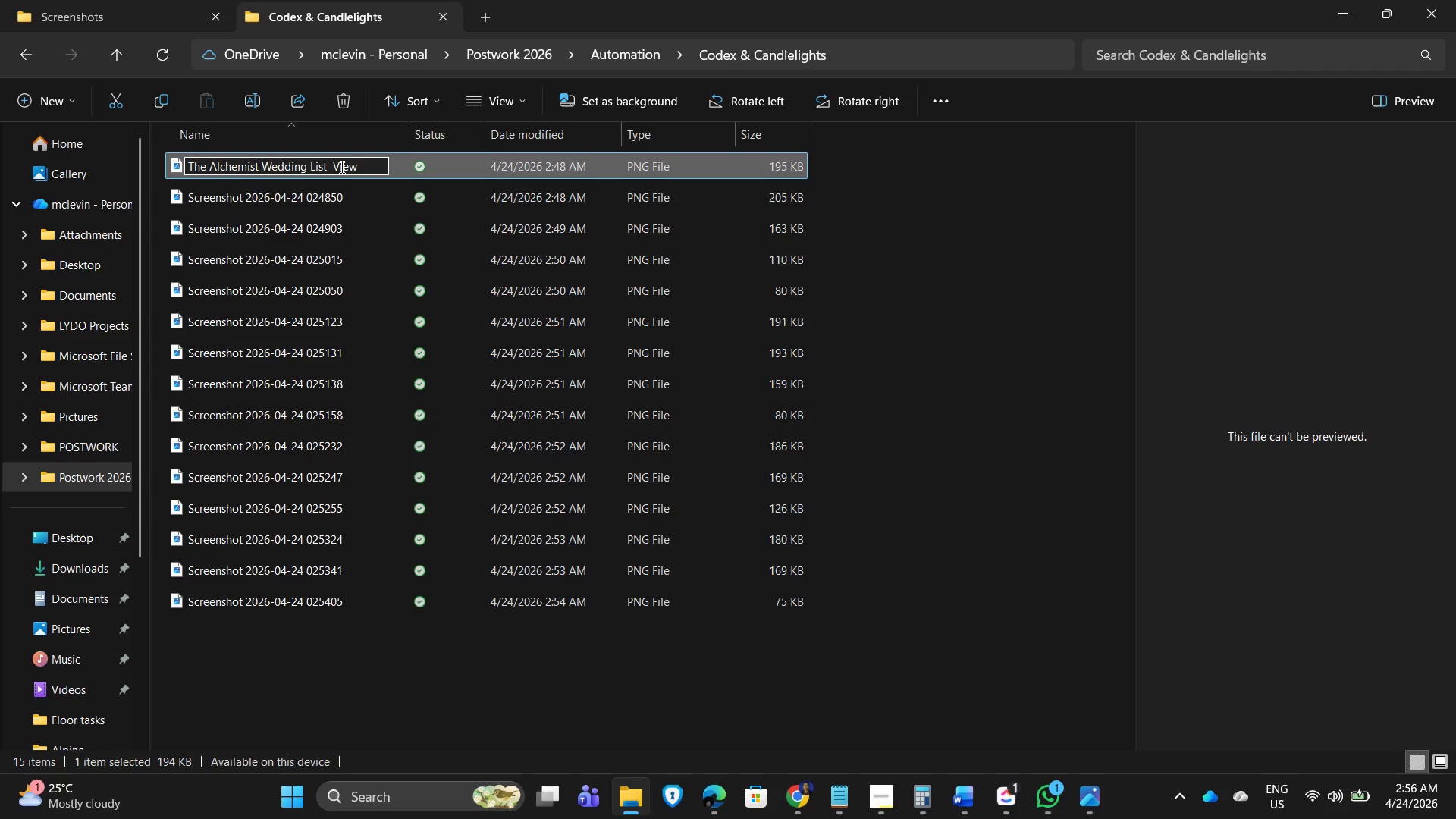 
key(Backspace)
 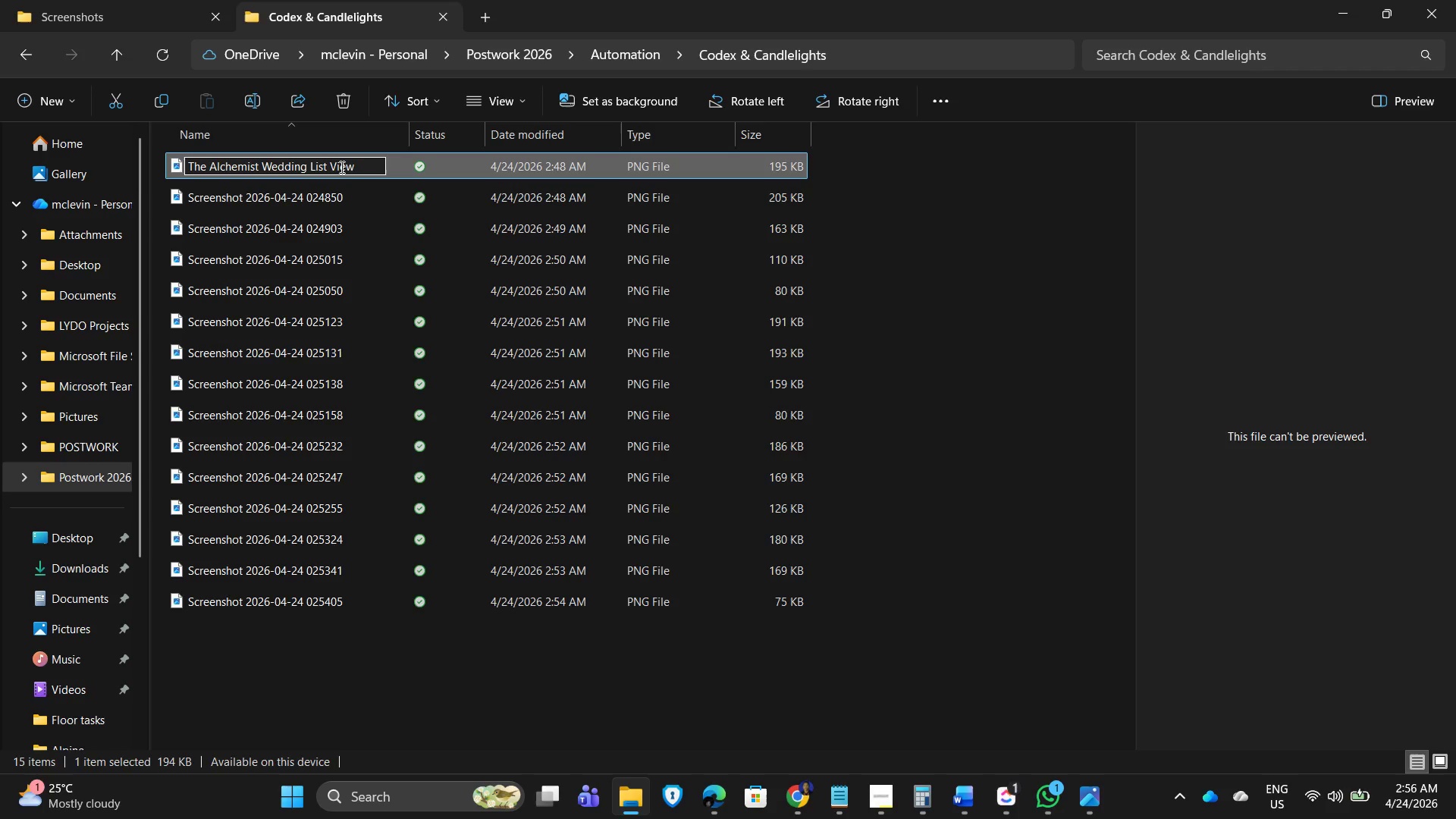 
key(ArrowRight)
 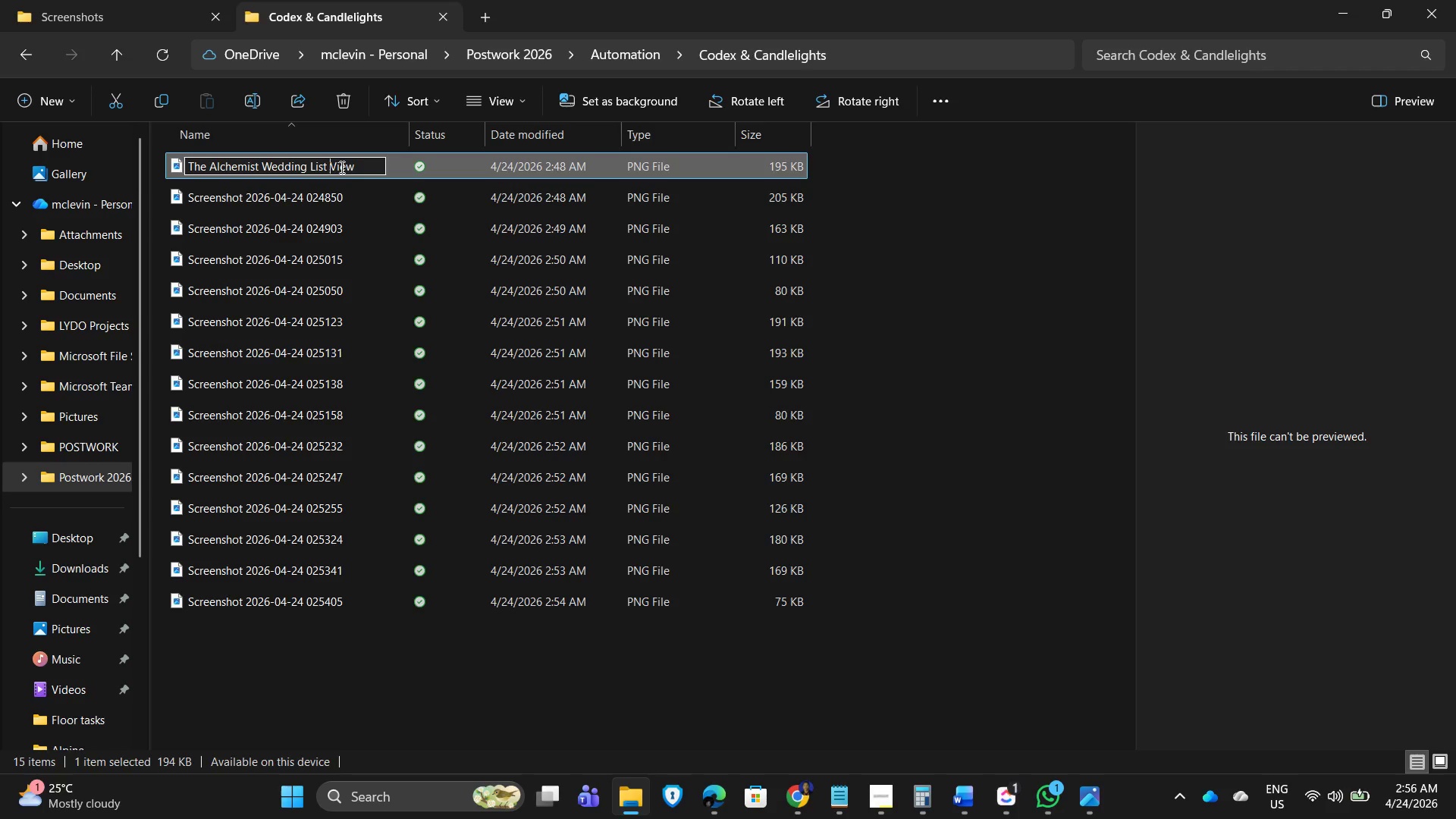 
key(ArrowRight)
 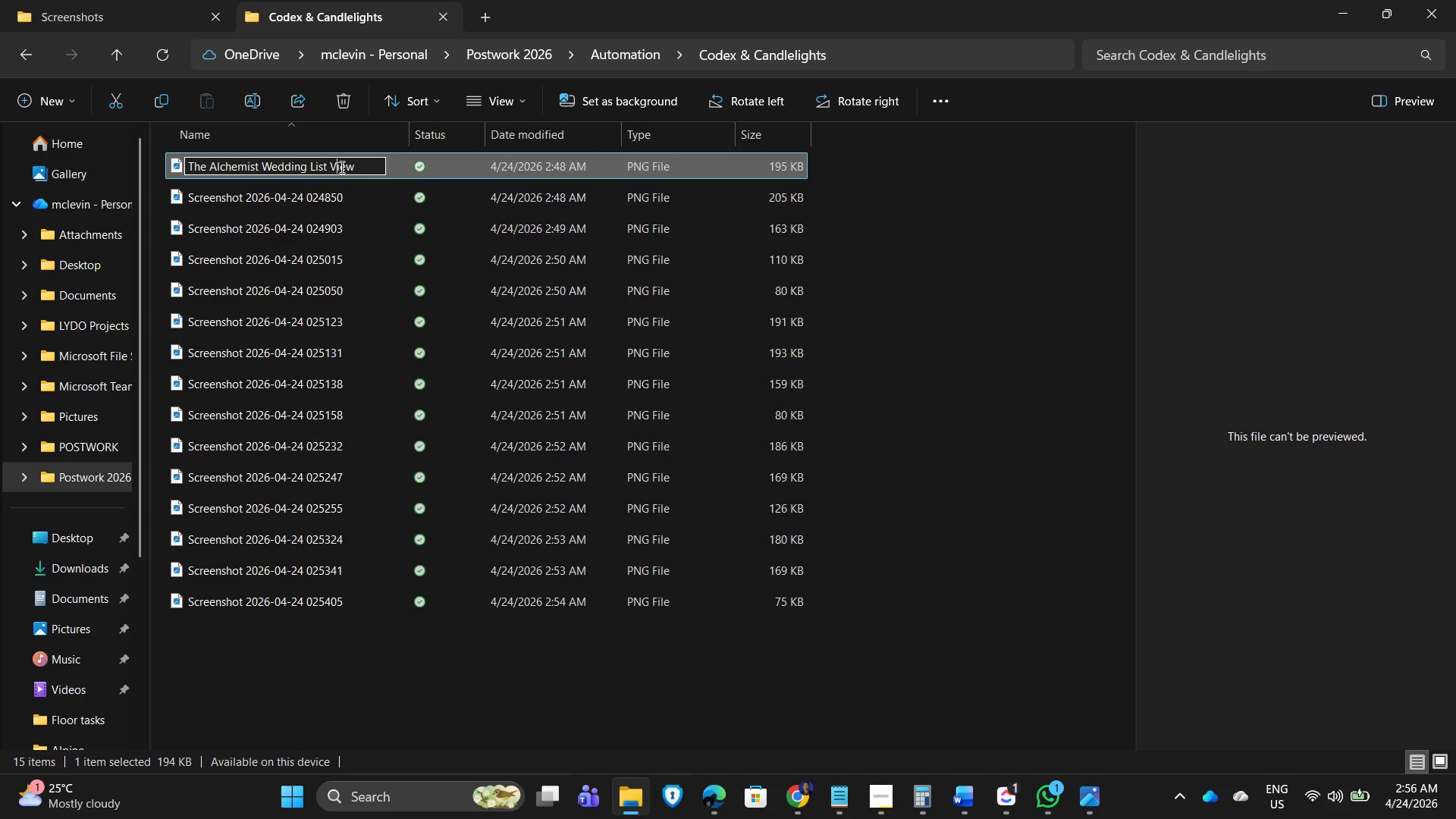 
key(ArrowRight)
 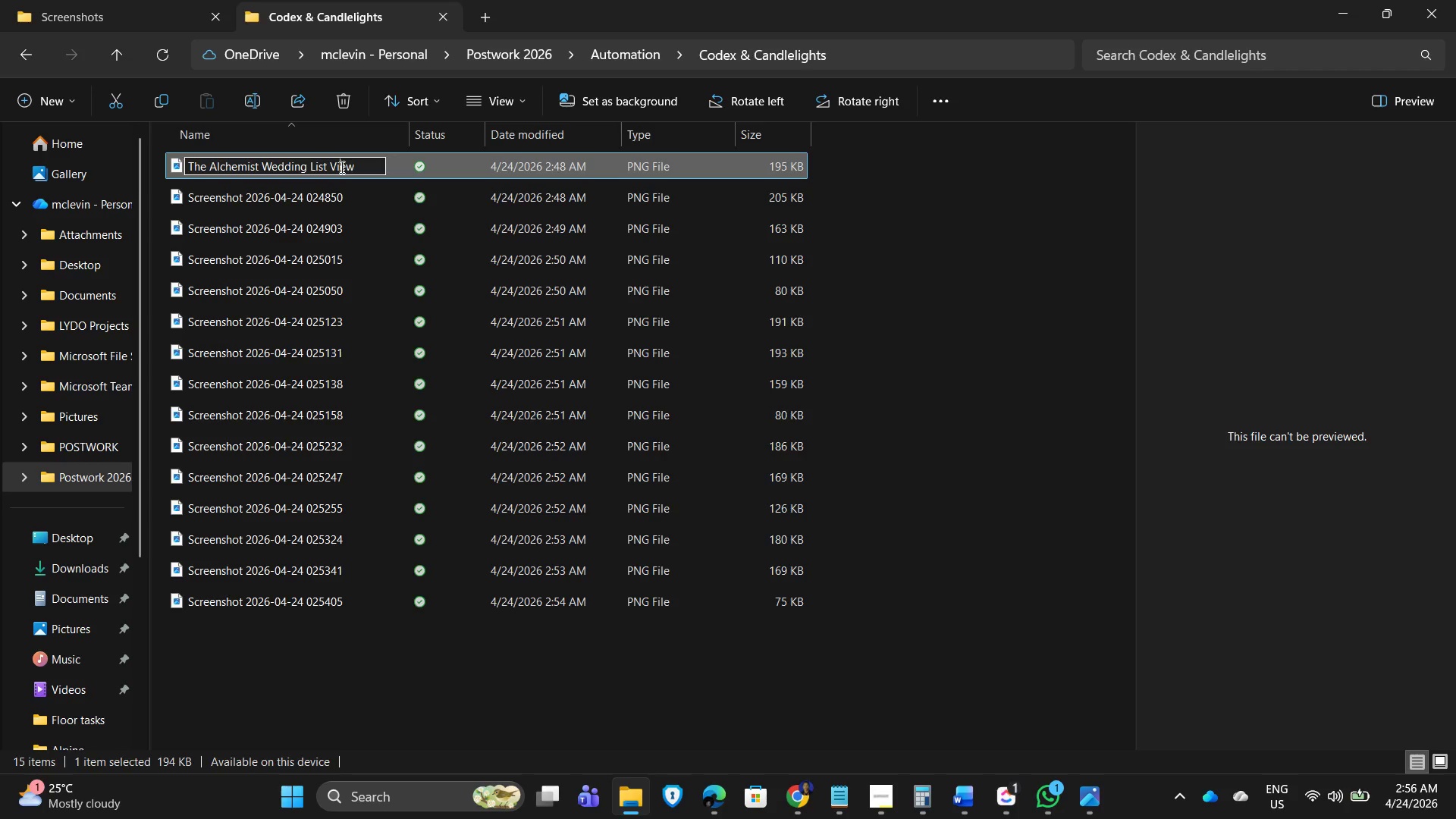 
key(ArrowRight)
 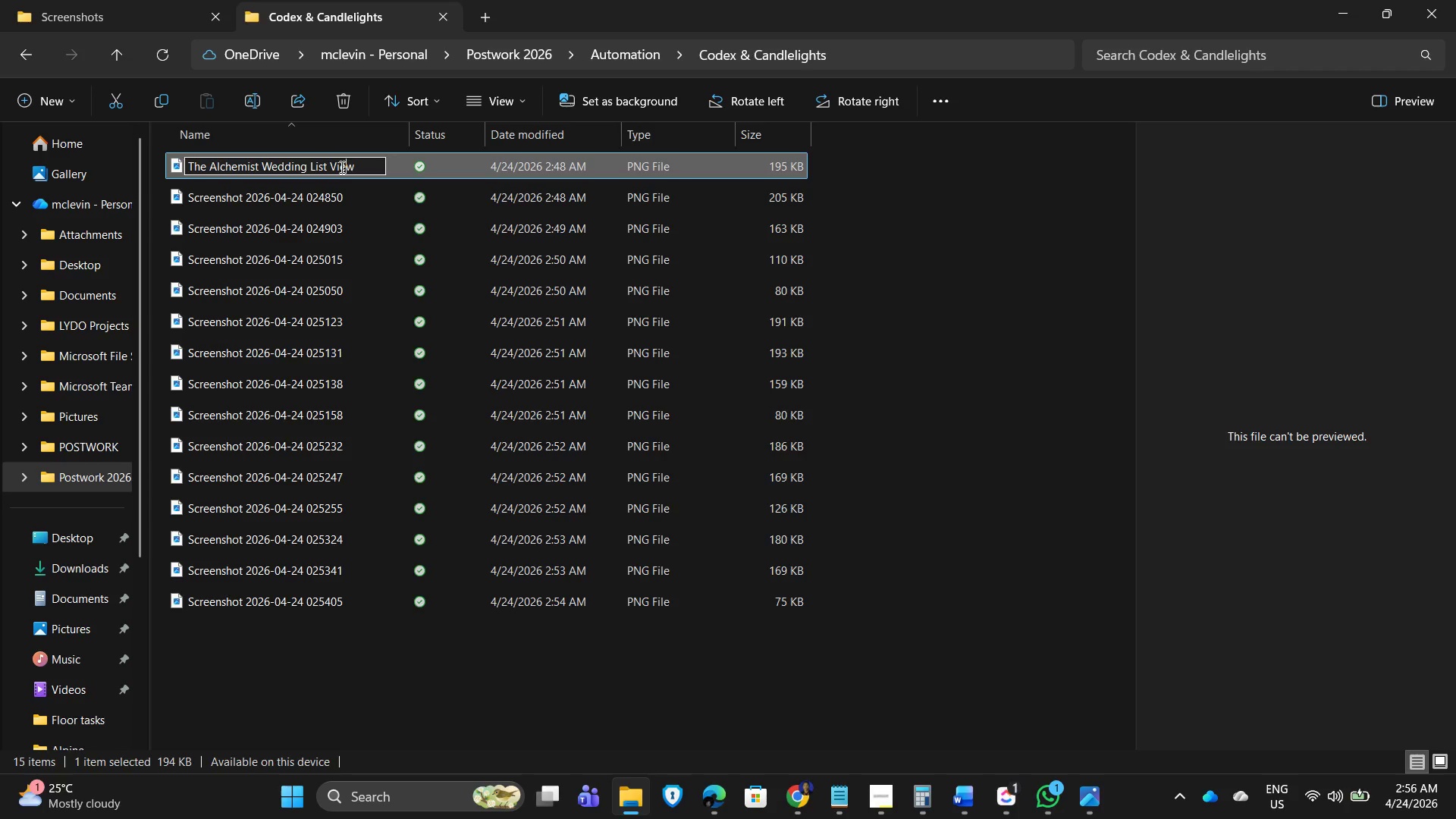 
key(ArrowRight)
 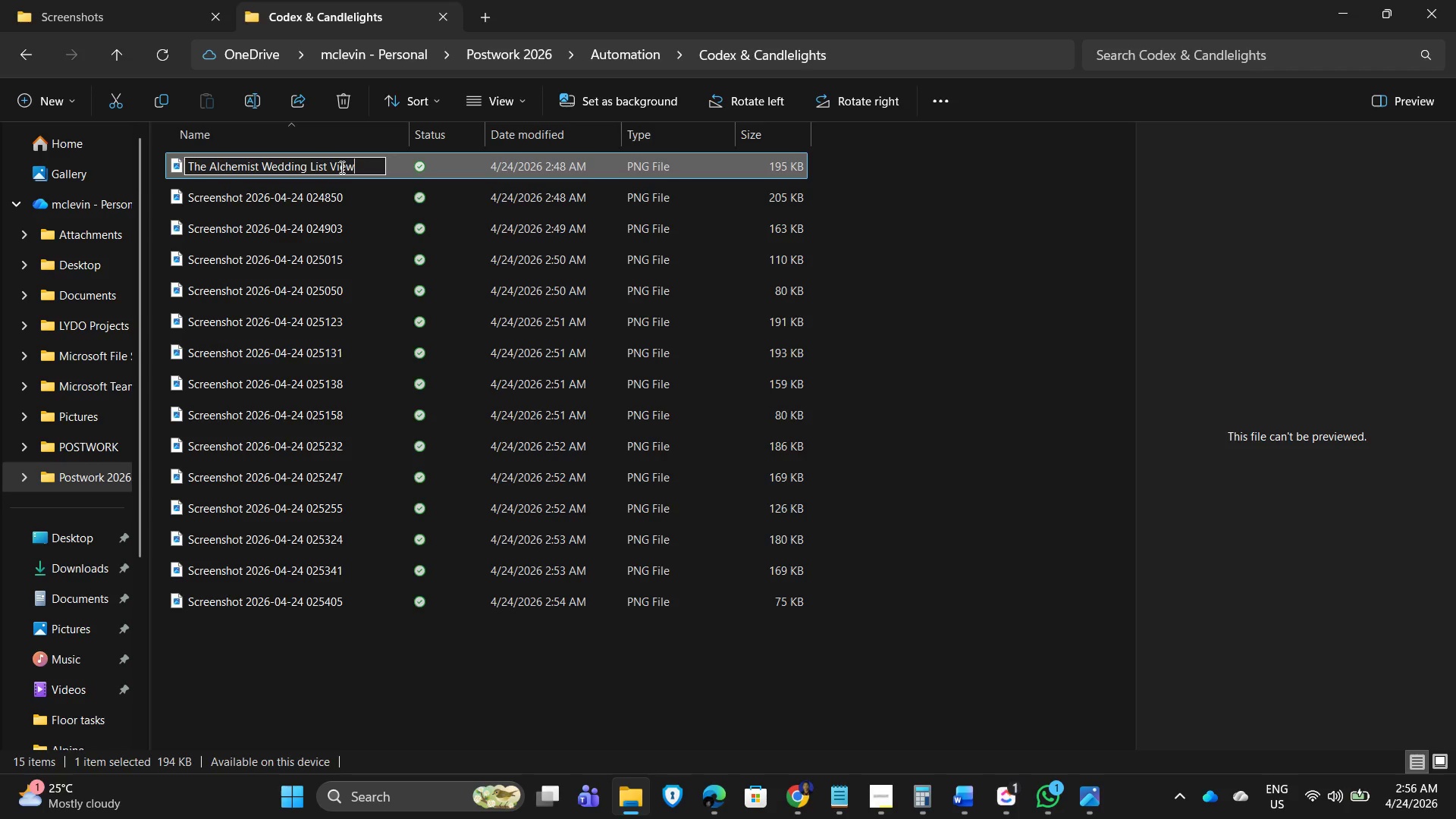 
key(ArrowRight)
 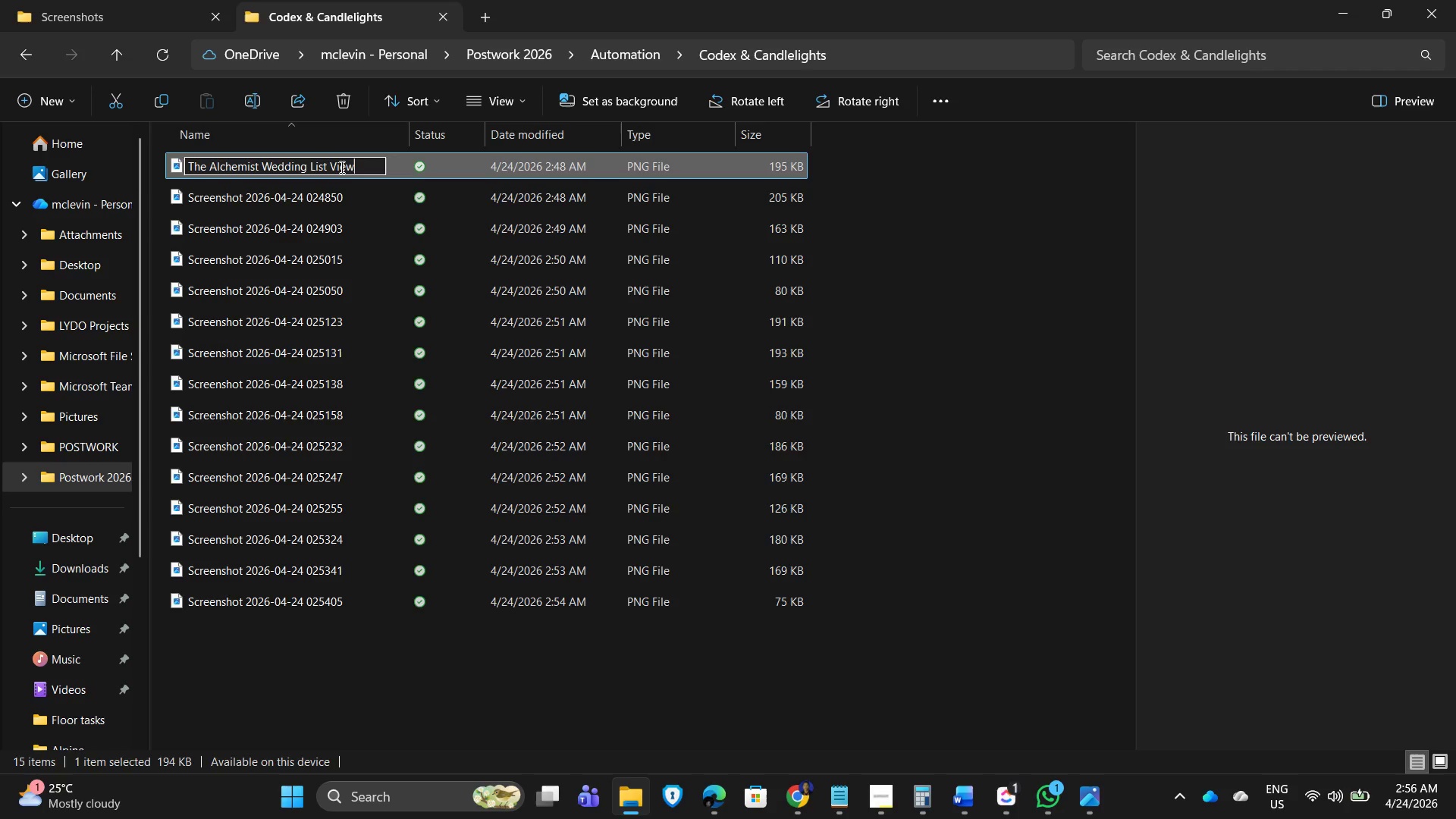 
key(ArrowRight)
 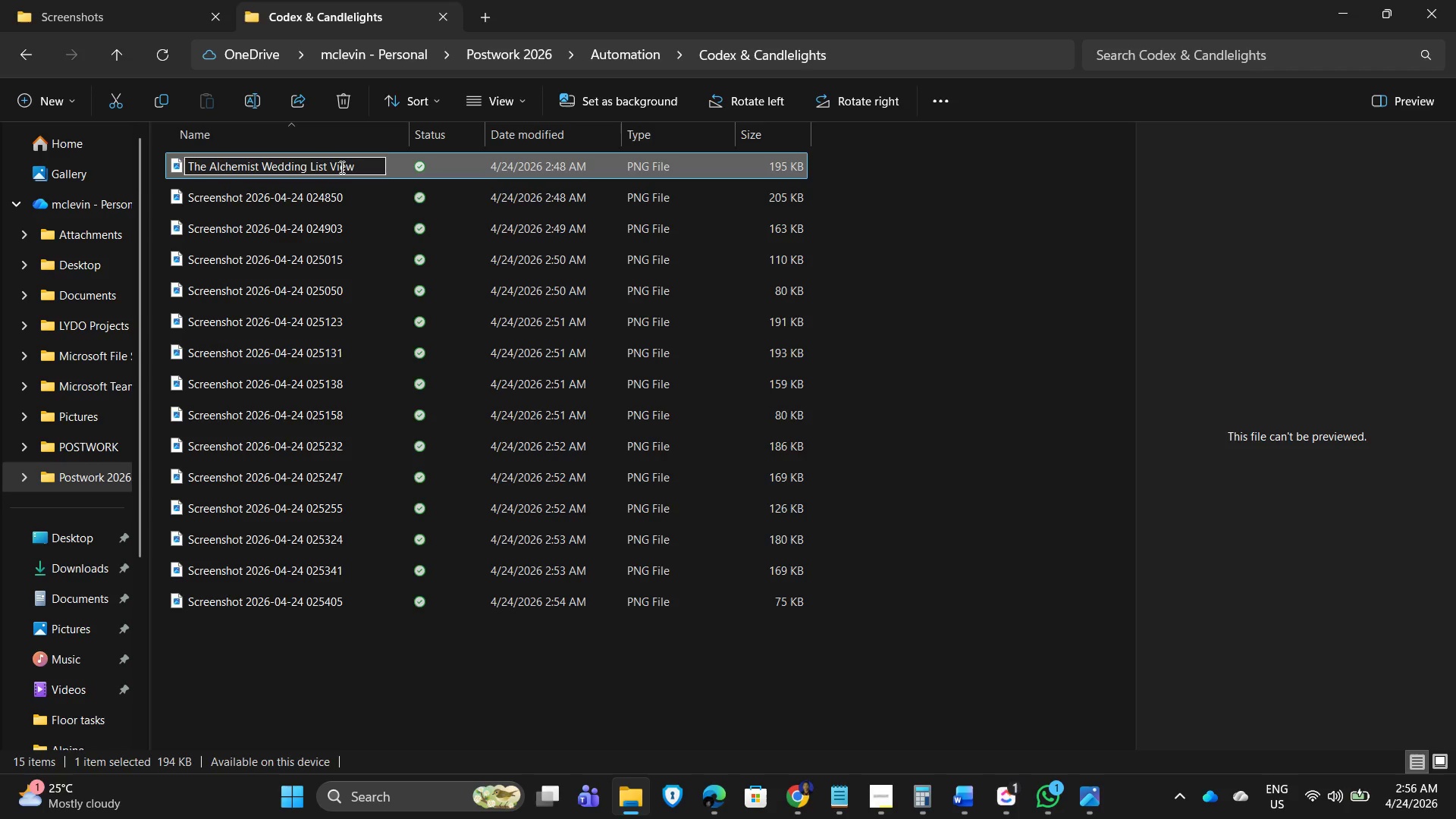 
key(Space)
 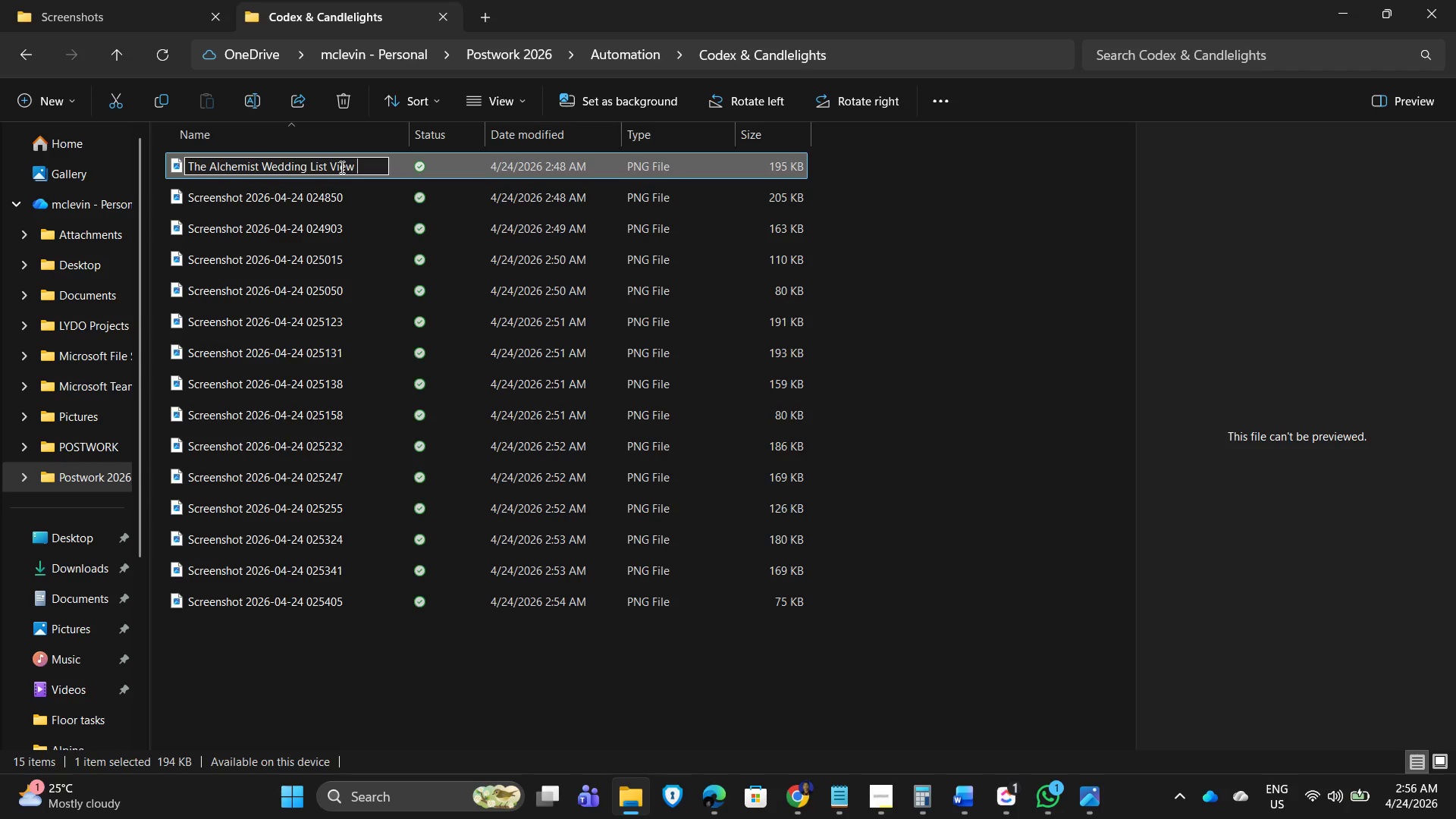 
hold_key(key=ControlLeft, duration=0.33)
 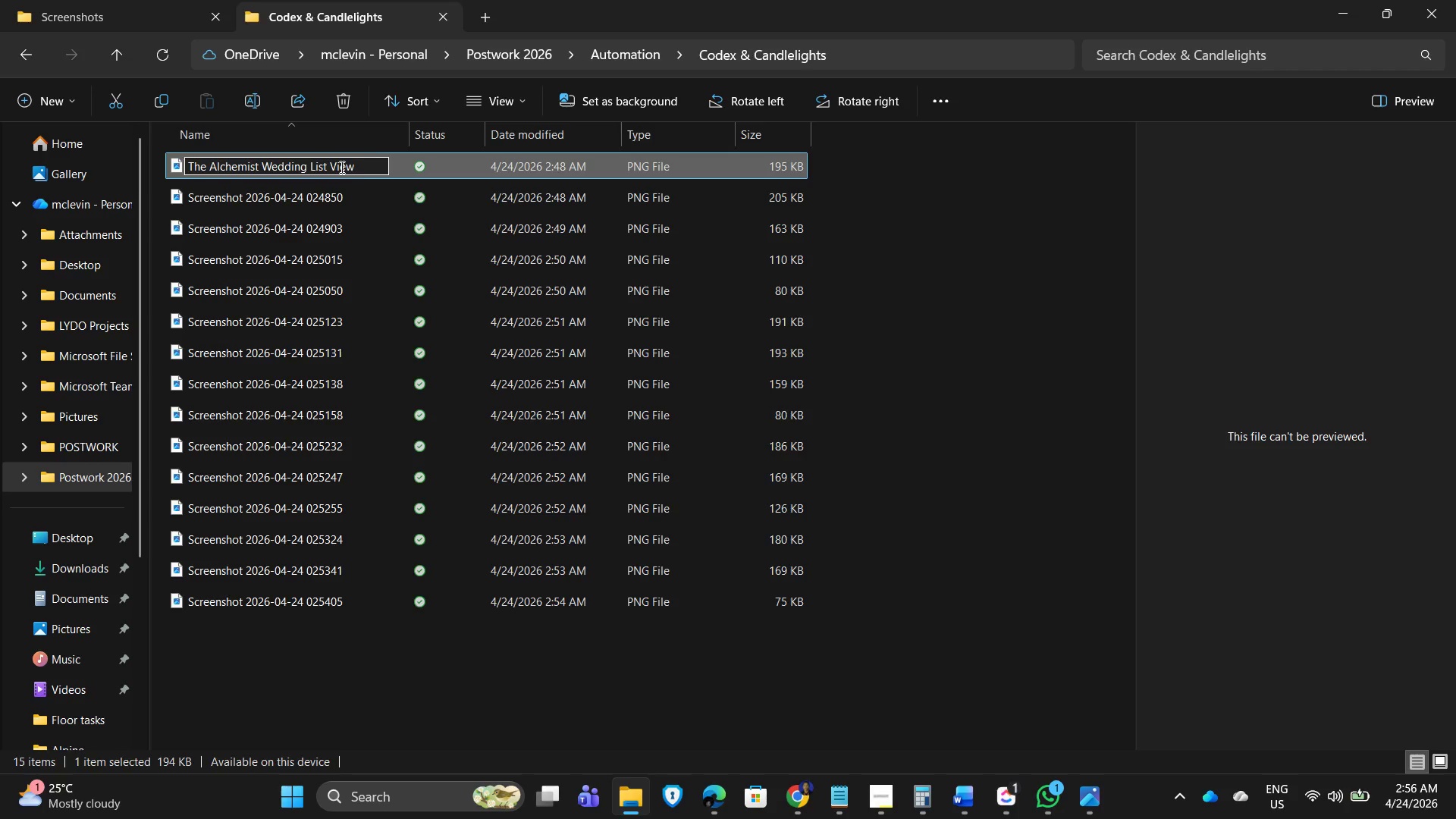 
key(Numpad1)
 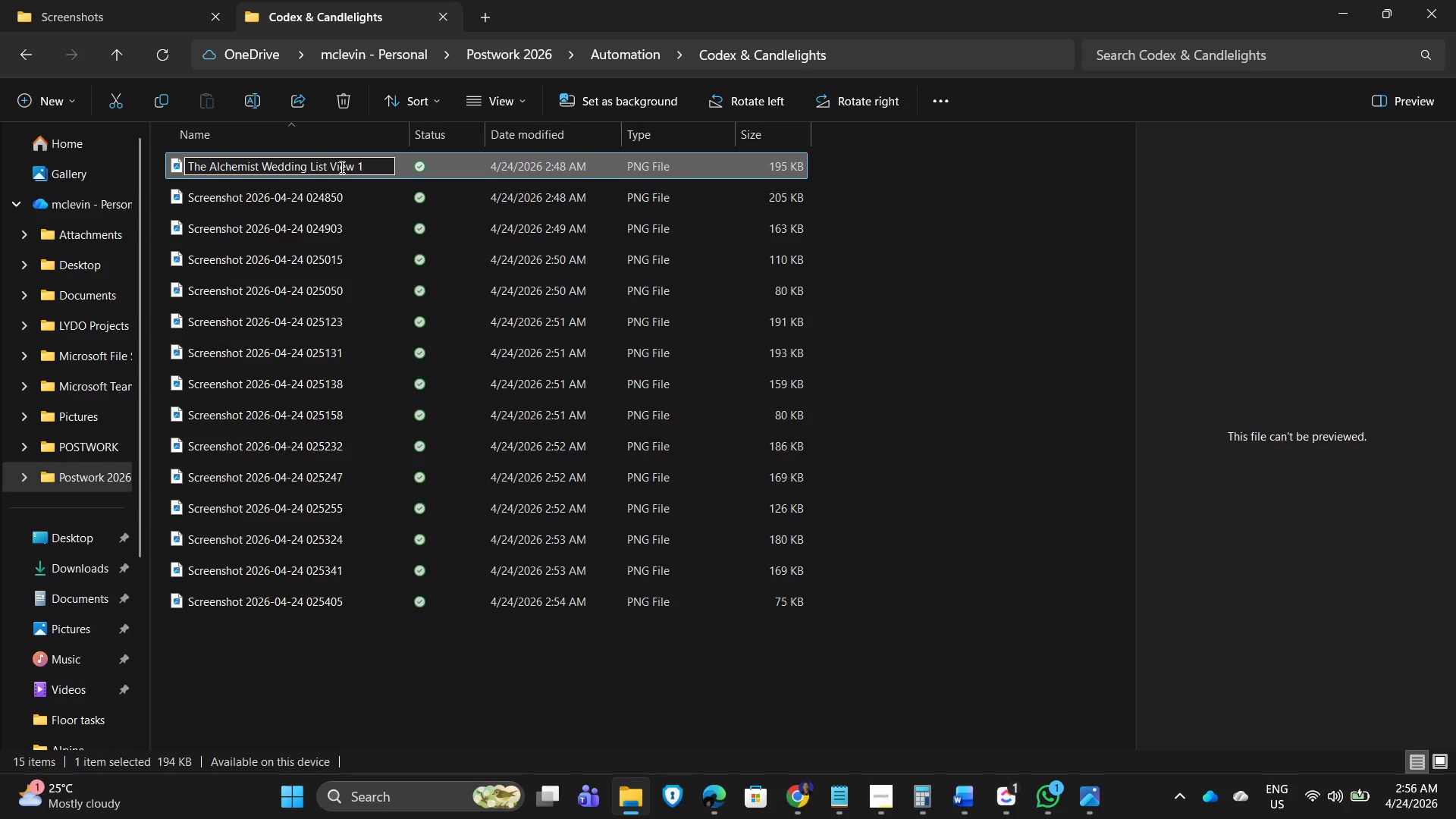 
key(Control+A)
 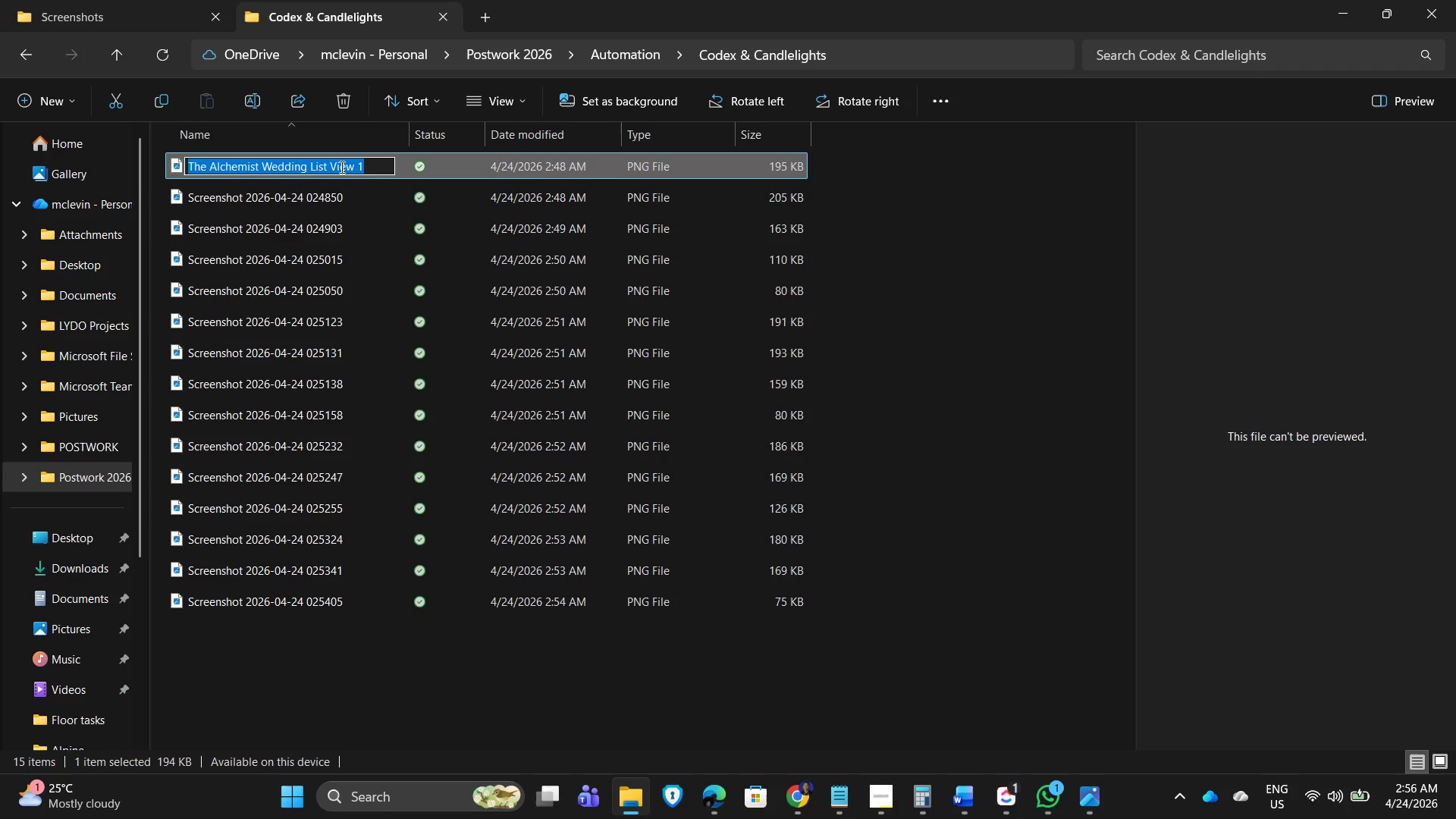 
key(Control+C)
 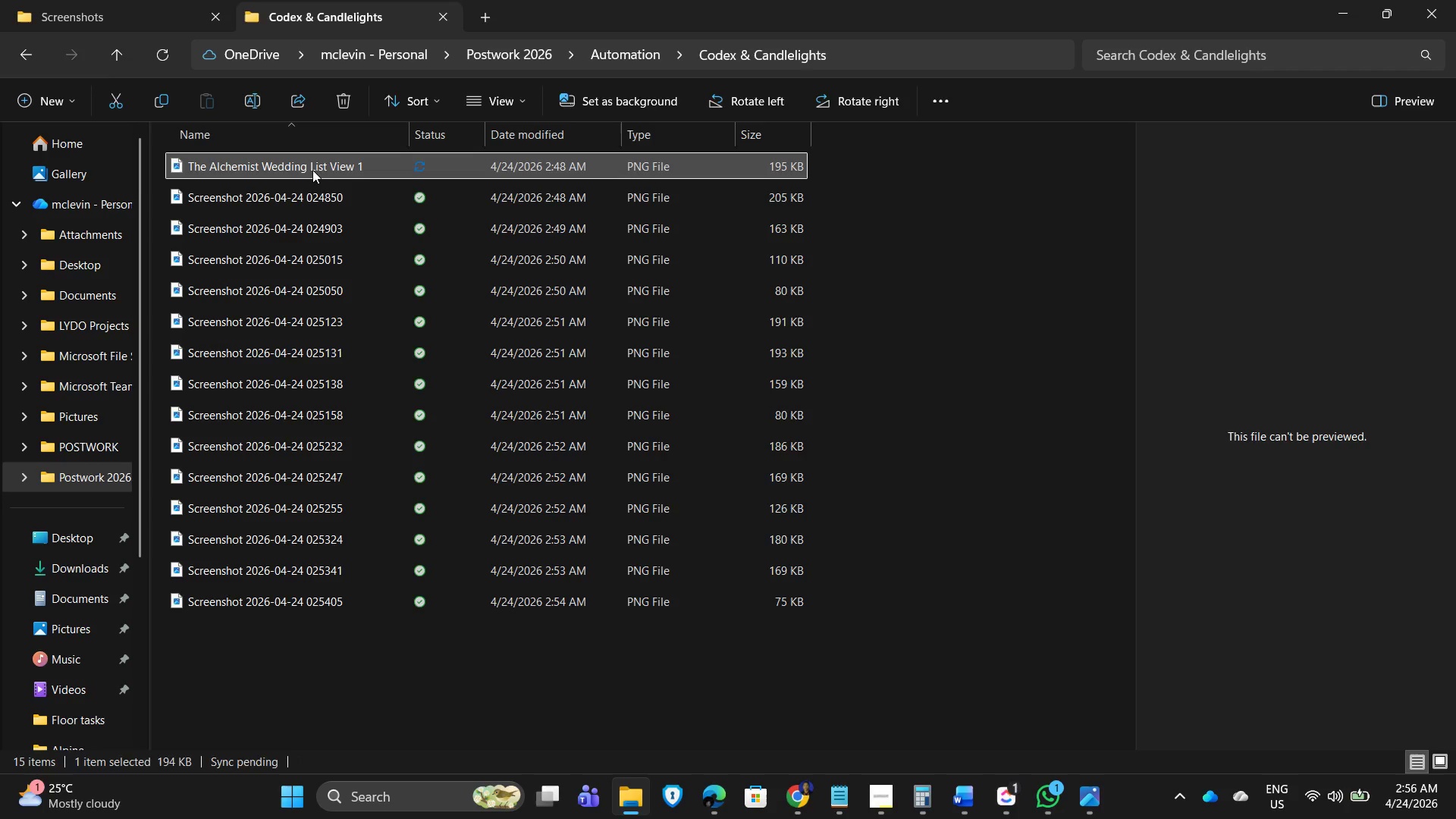 
double_click([252, 195])
 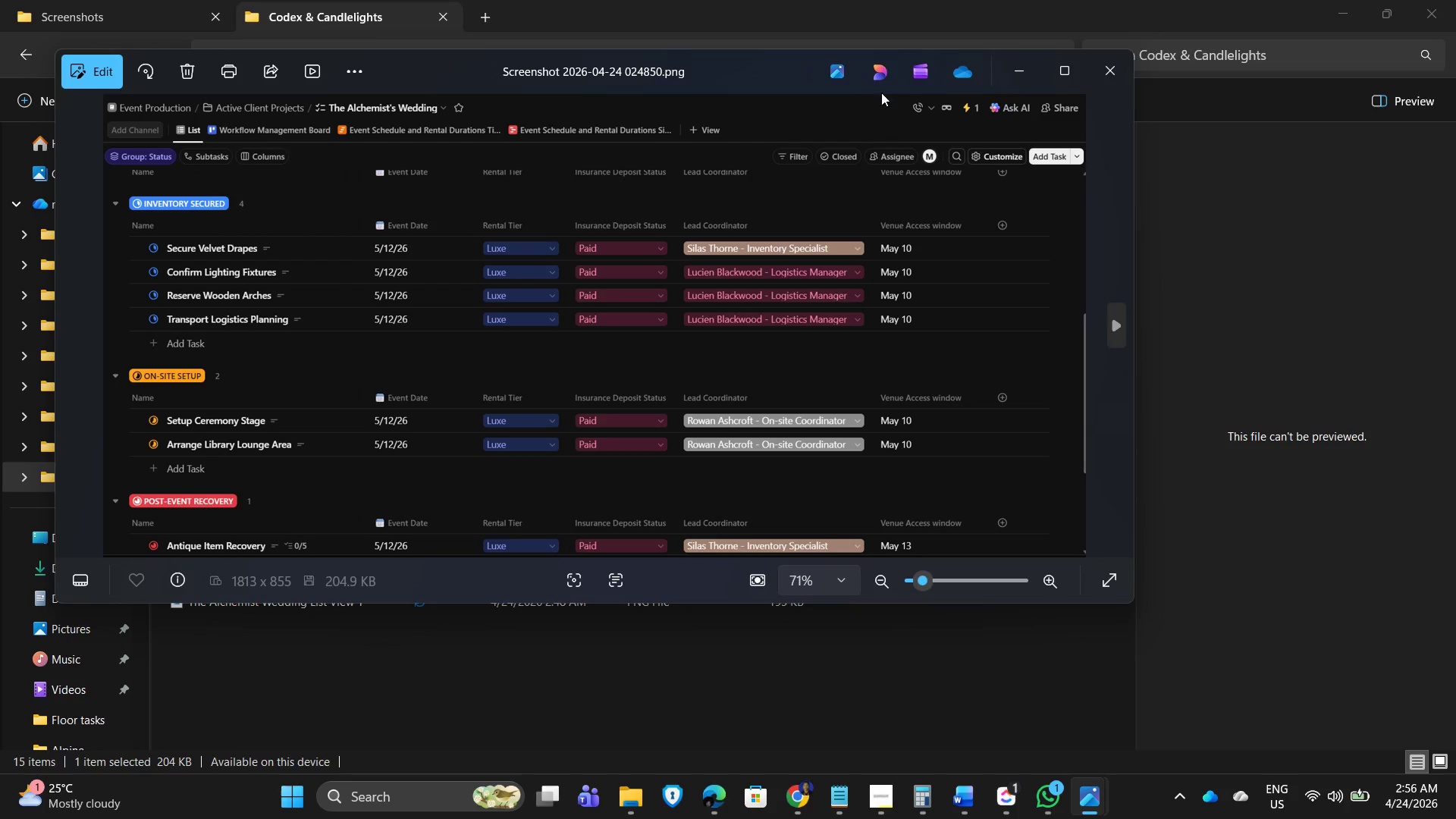 
scroll: coordinate [670, 400], scroll_direction: down, amount: 2.0
 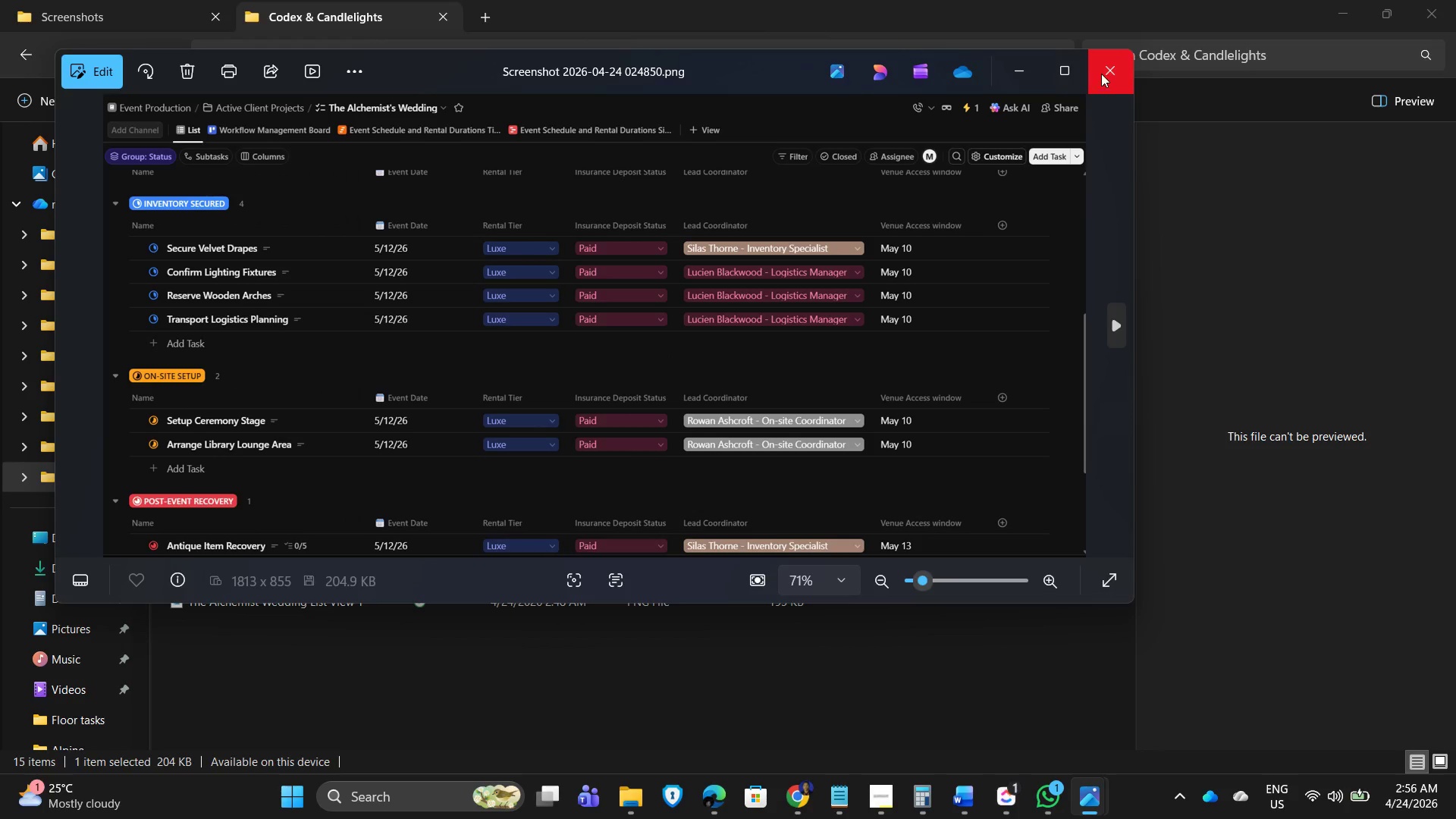 
left_click([1101, 74])
 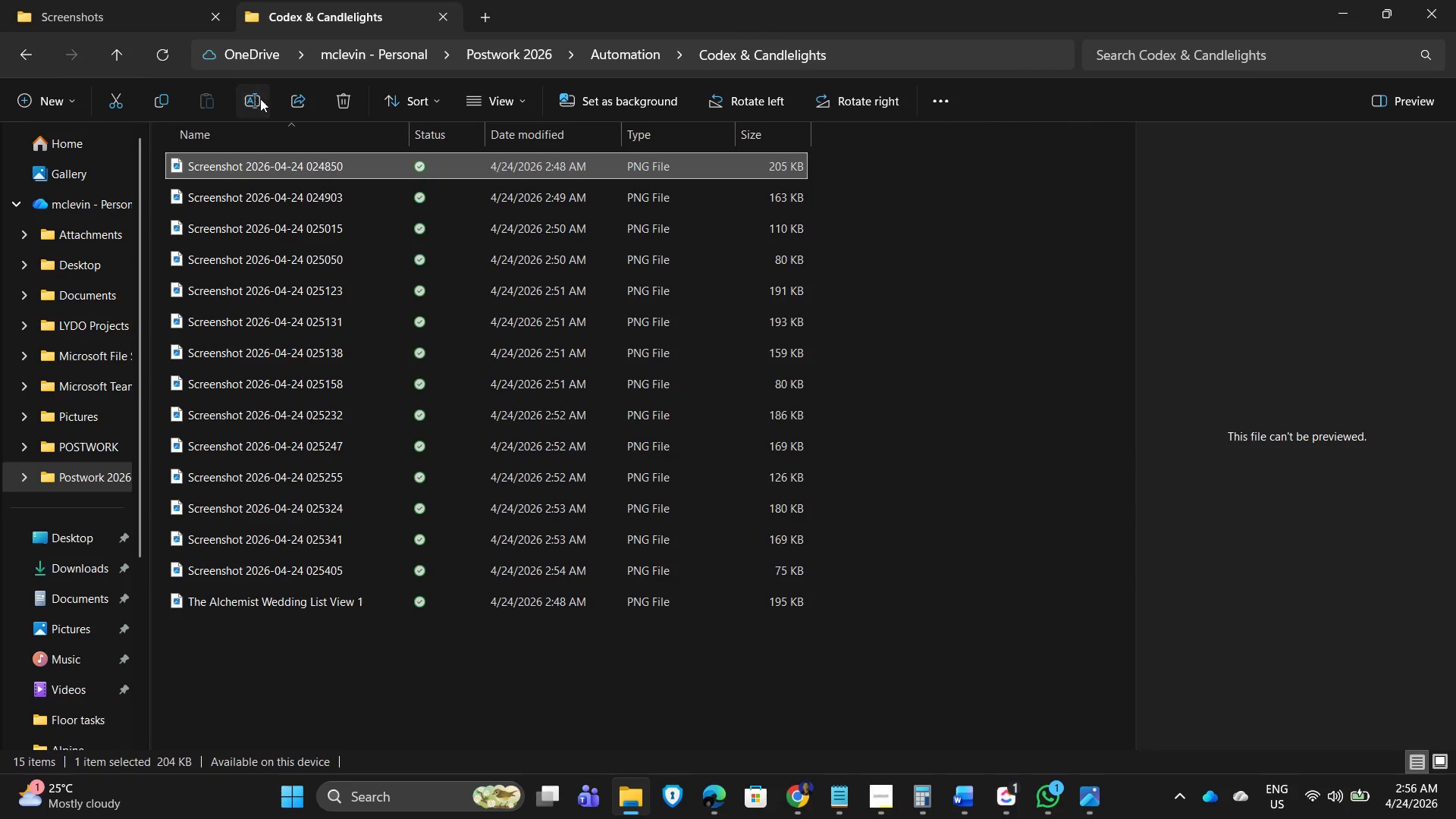 
key(Control+V)
 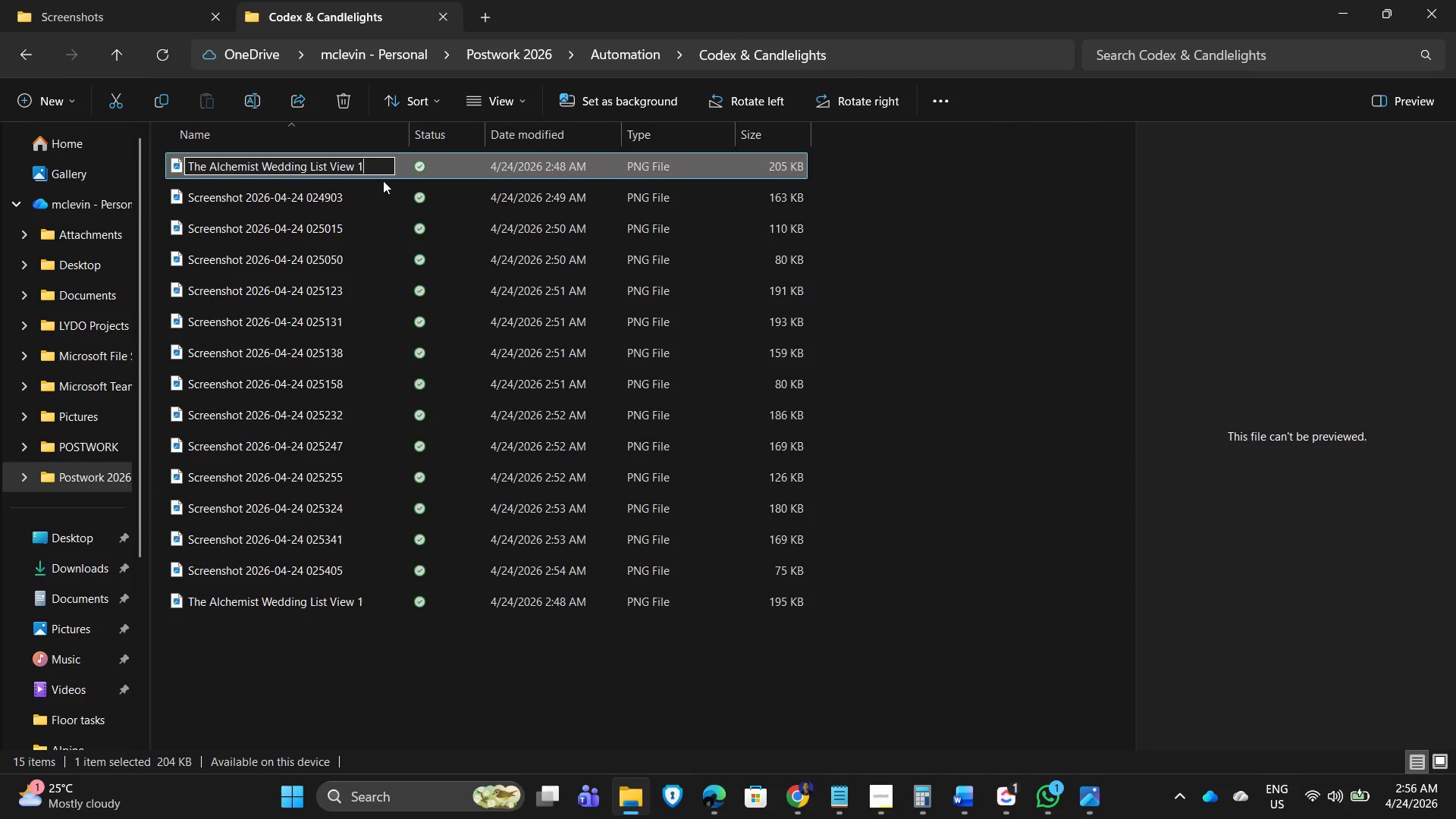 
key(NumpadDecimal)
 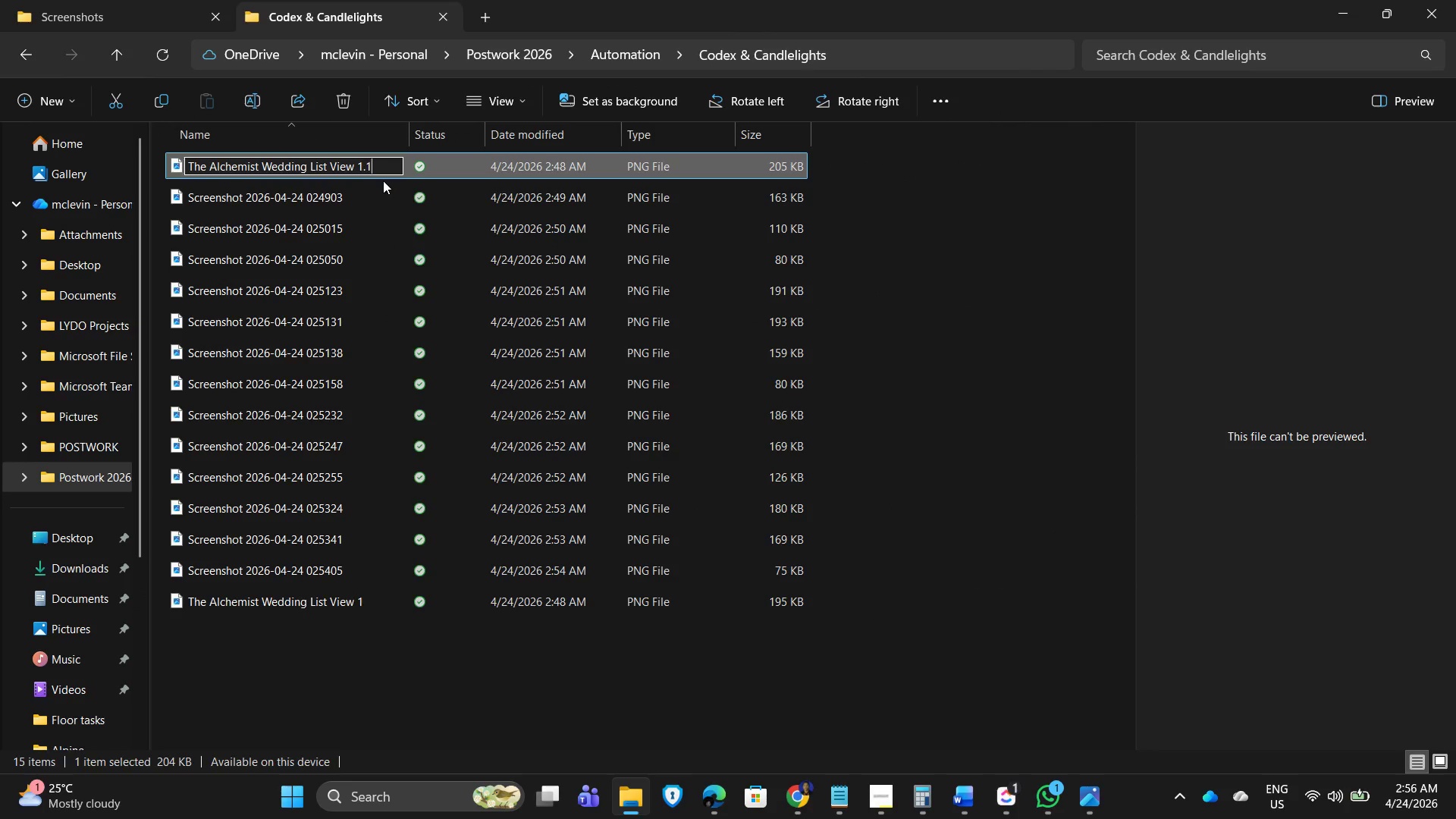 
key(Numpad1)
 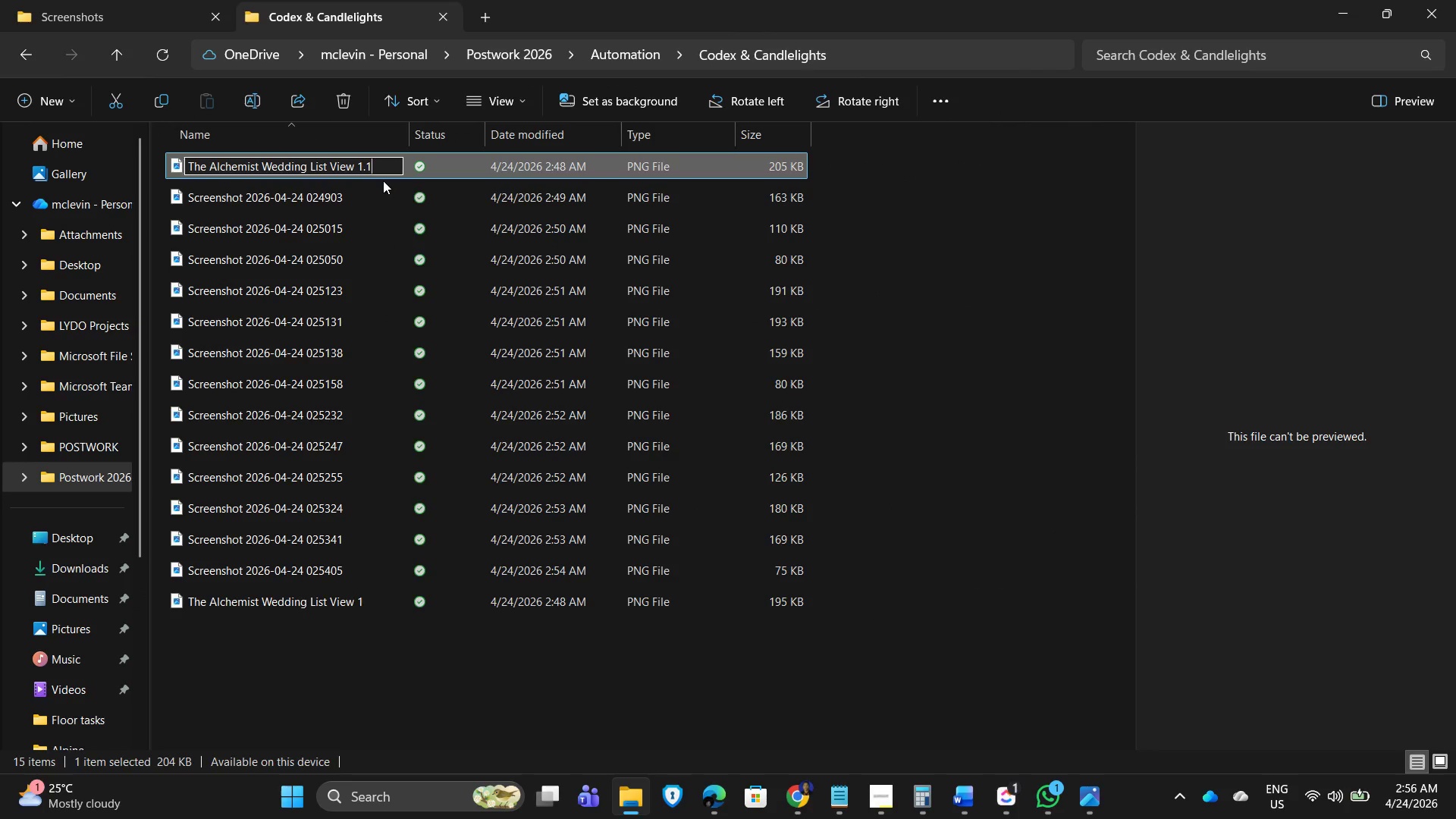 
key(NumpadEnter)
 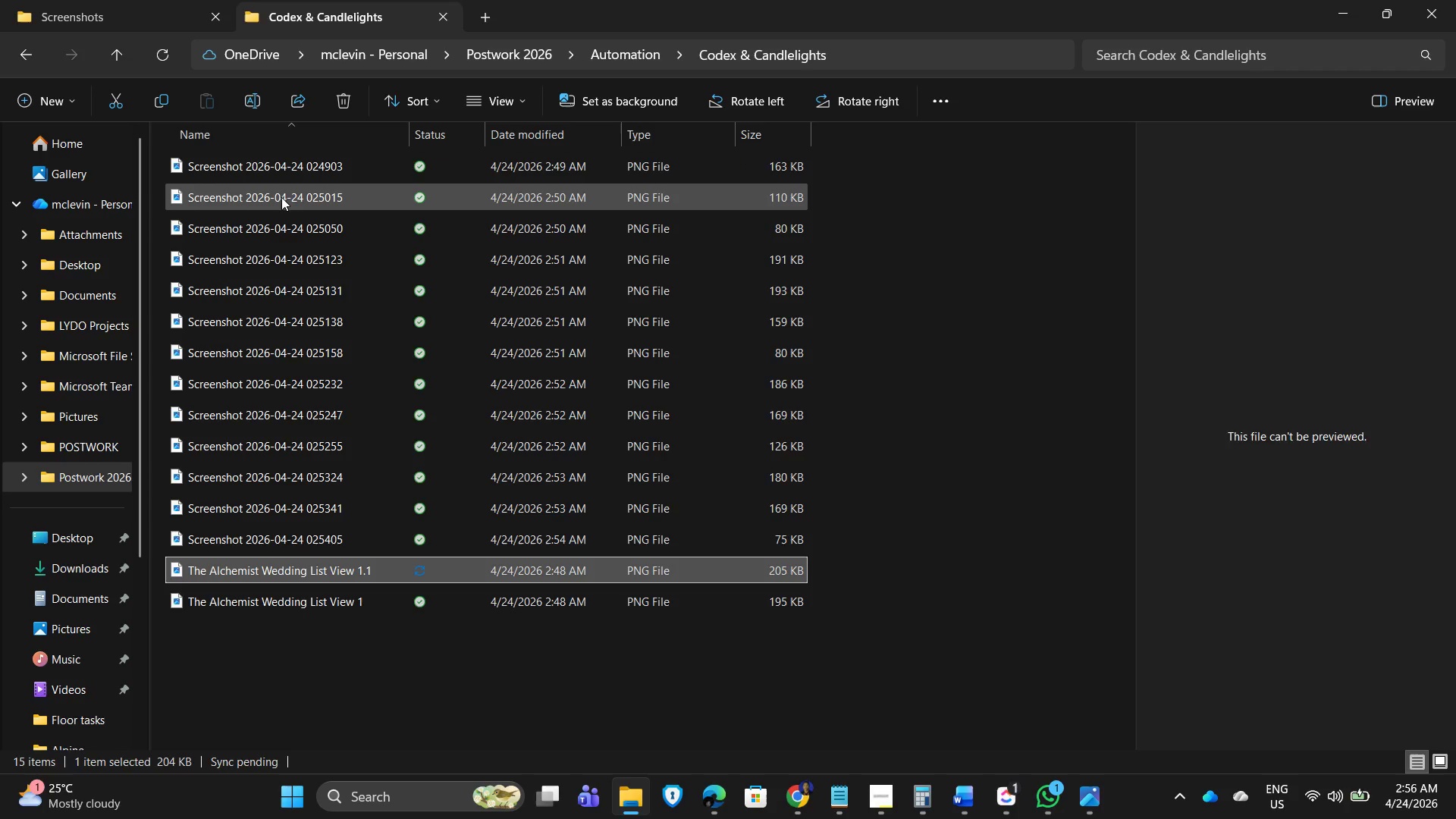 
double_click([281, 197])
 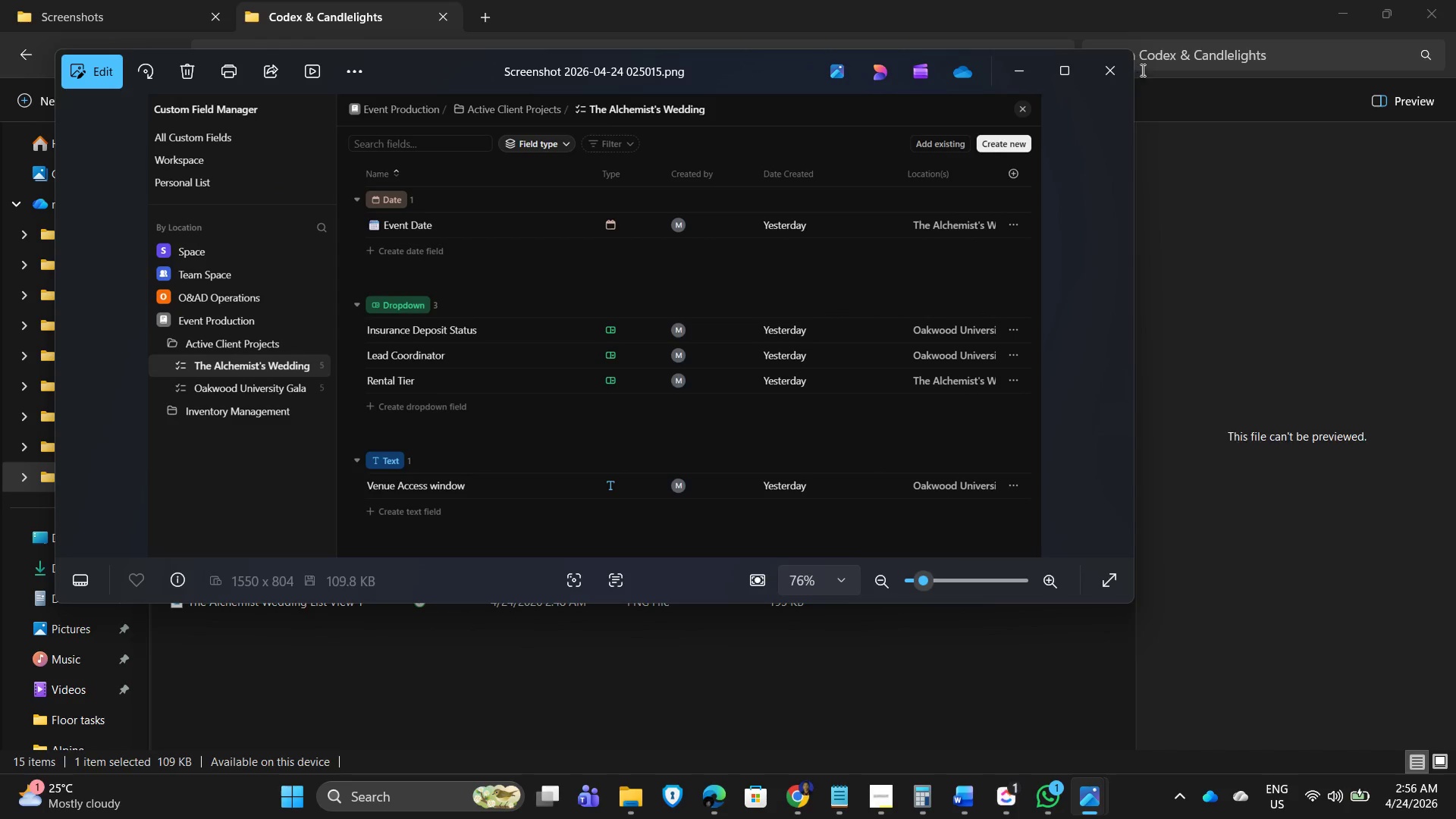 
left_click([1115, 62])
 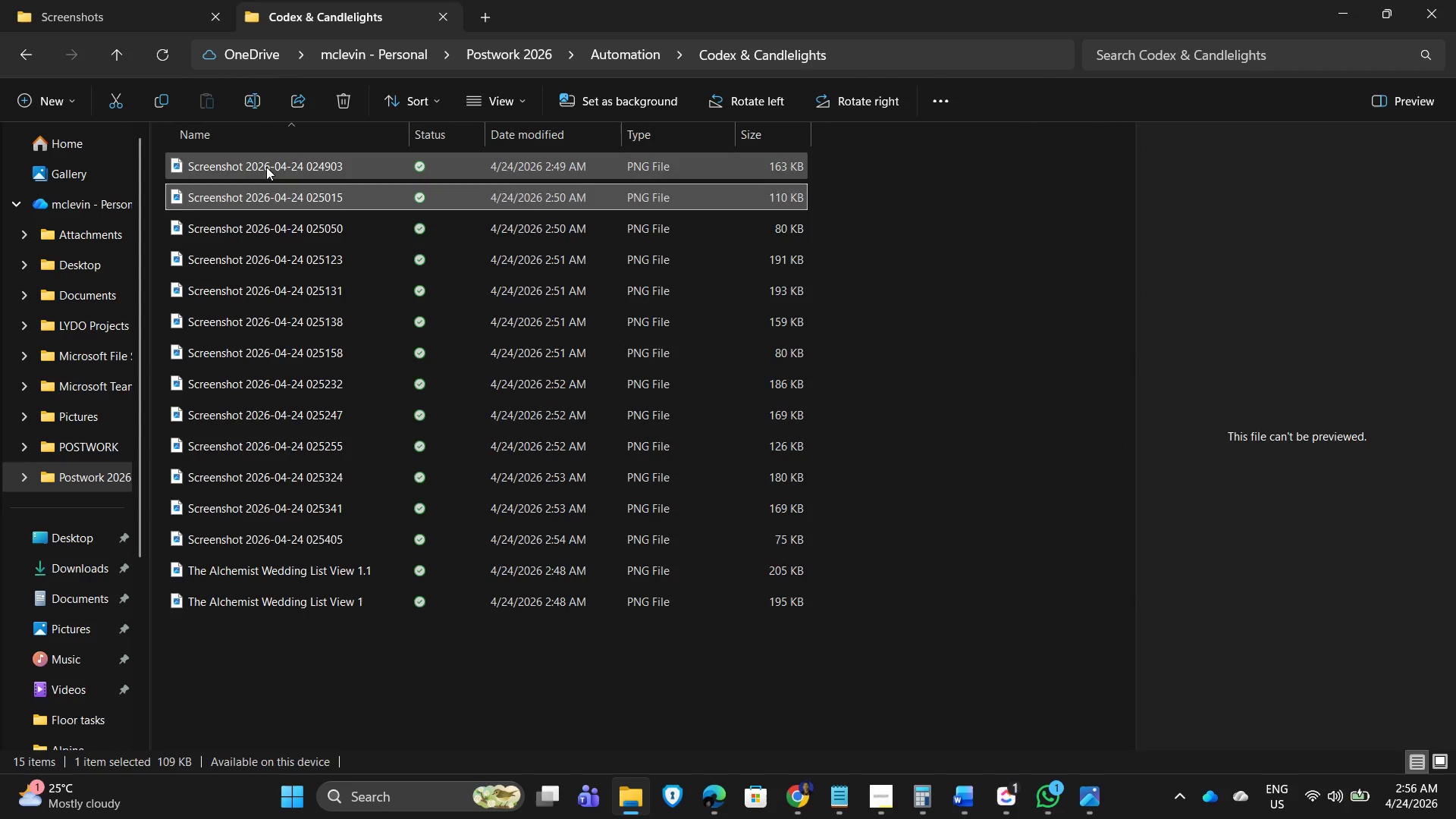 
double_click([266, 167])
 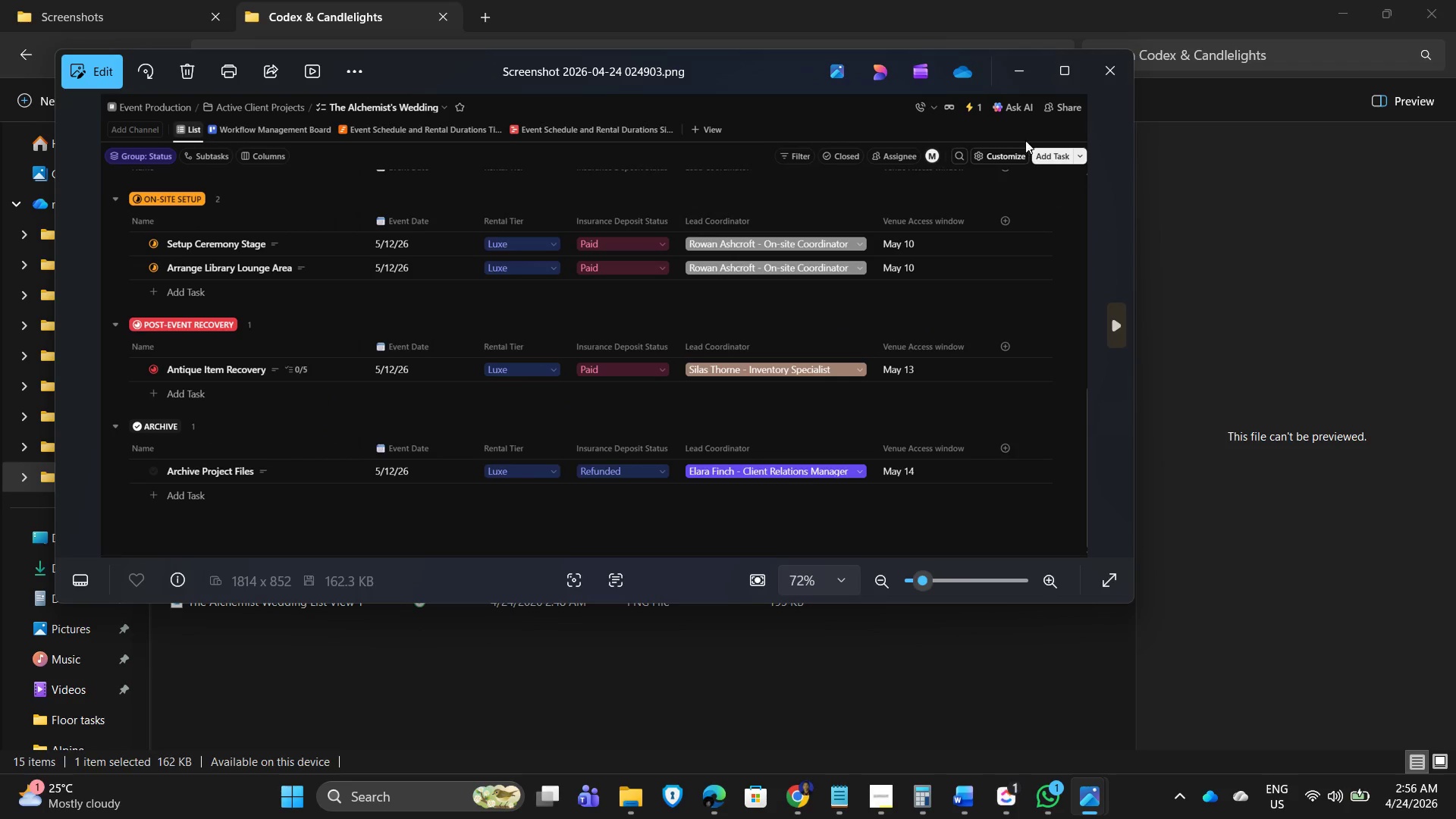 
left_click([1116, 78])
 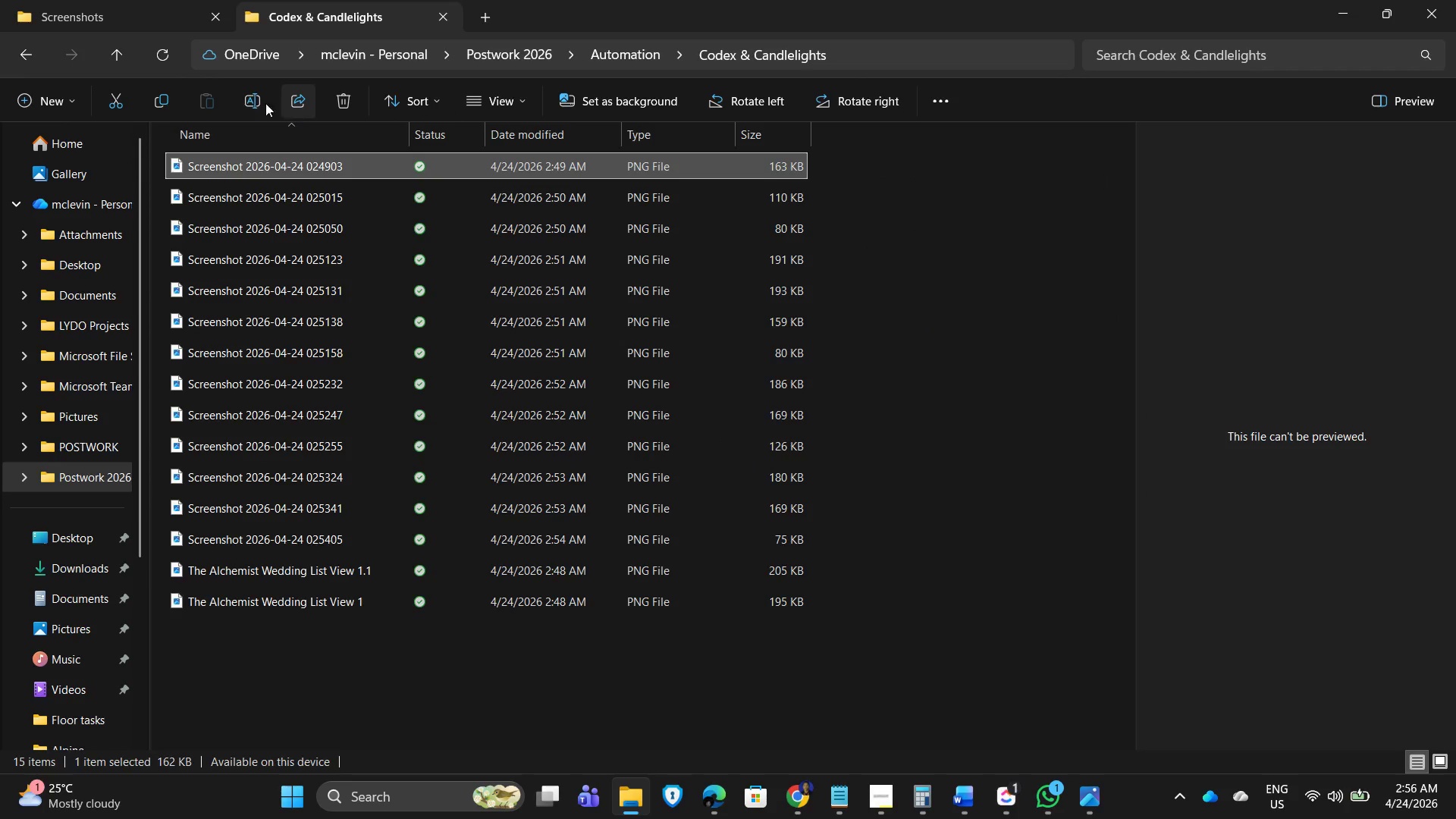 
left_click([258, 97])
 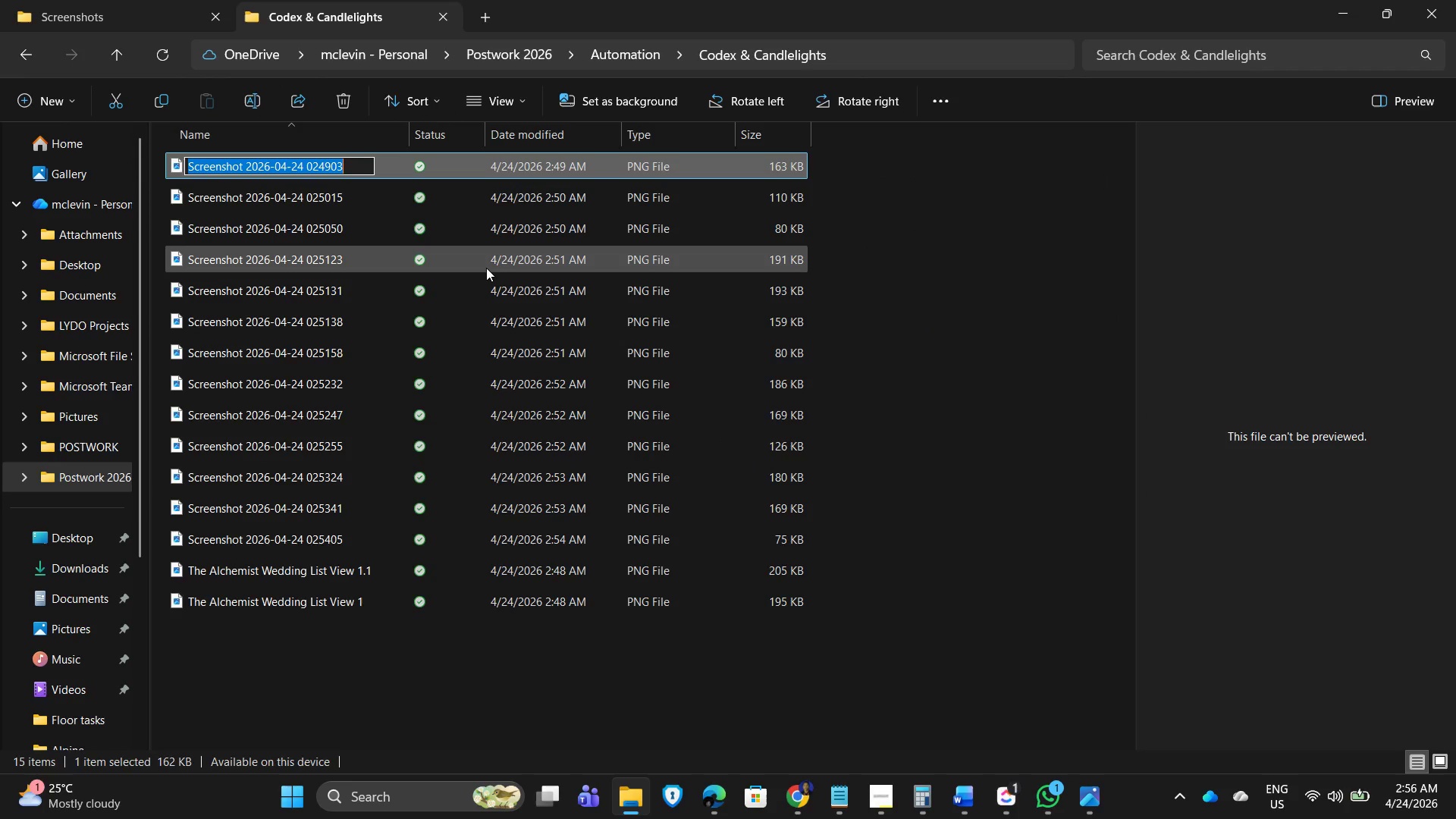 
key(Control+V)
 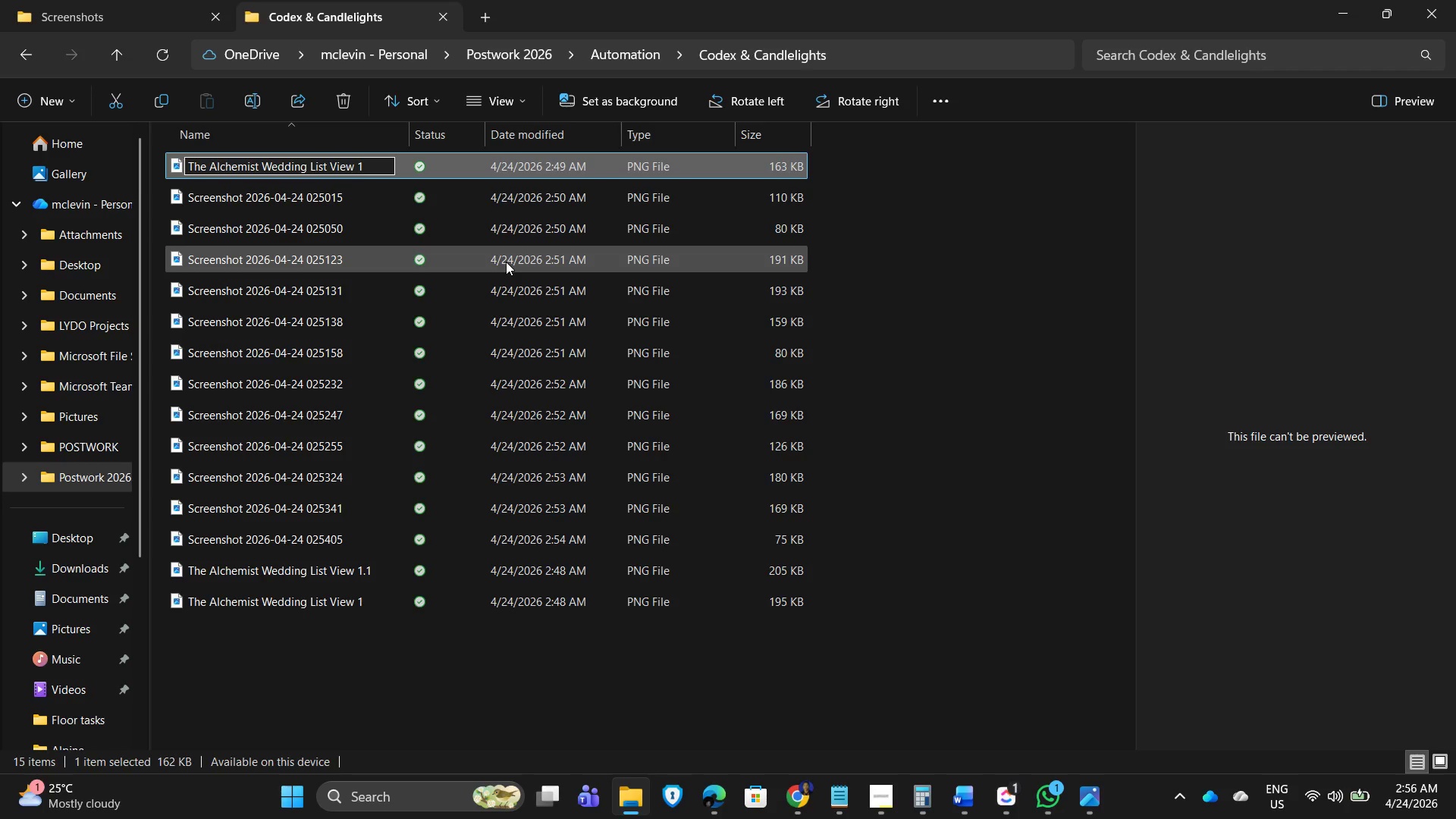 
key(NumpadDecimal)
 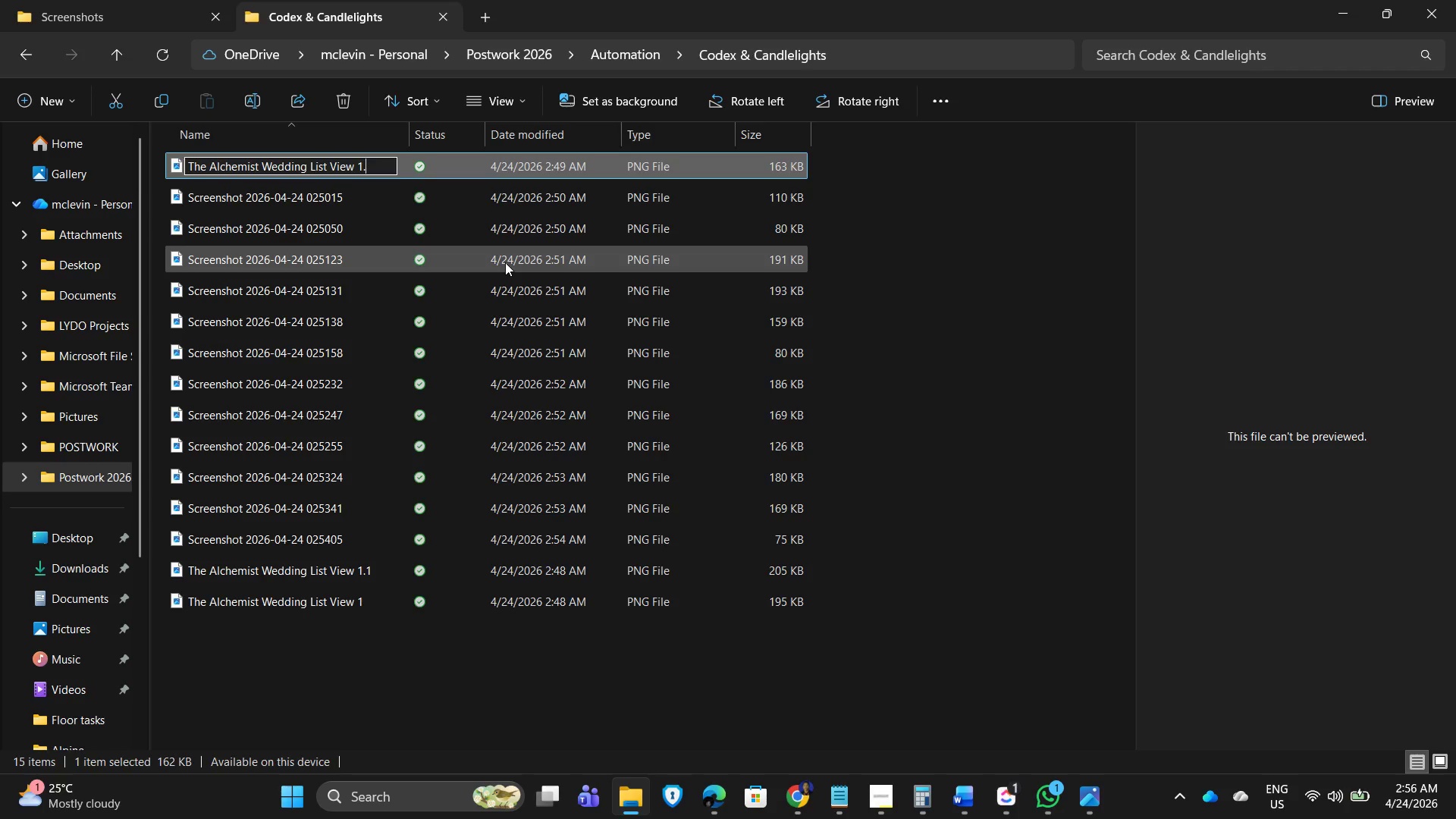 
key(Numpad2)
 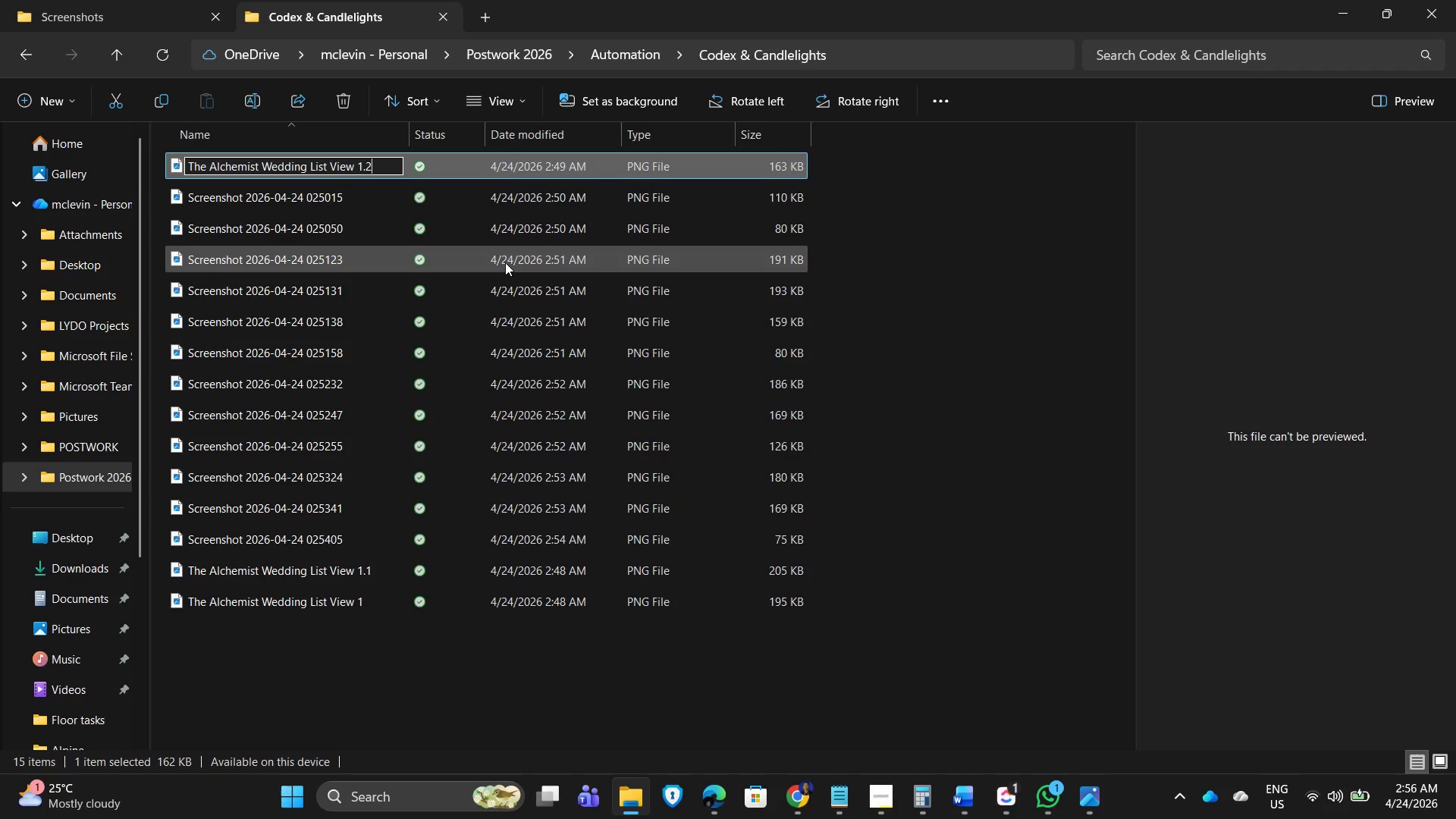 
key(NumpadEnter)
 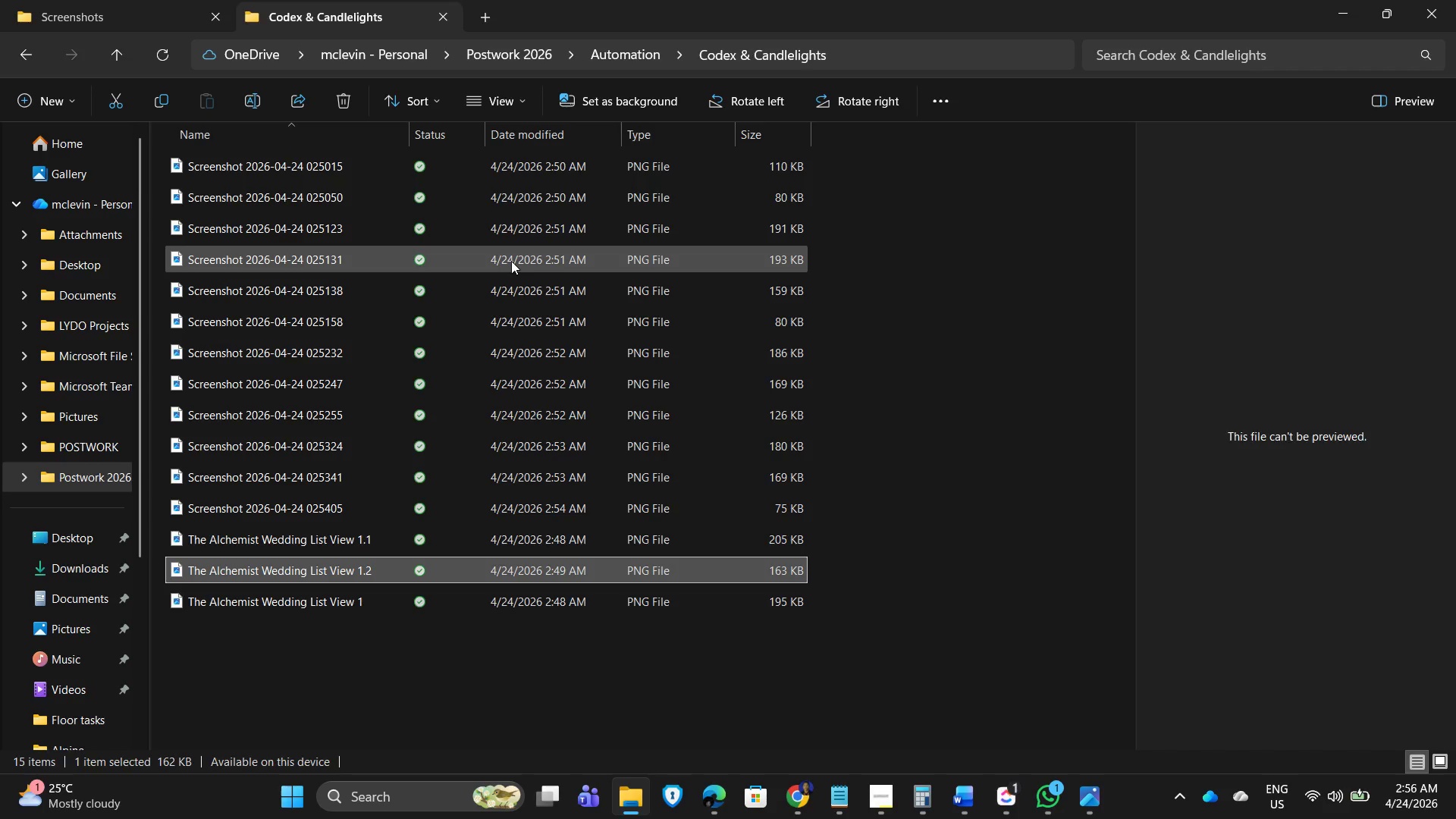 
wait(8.53)
 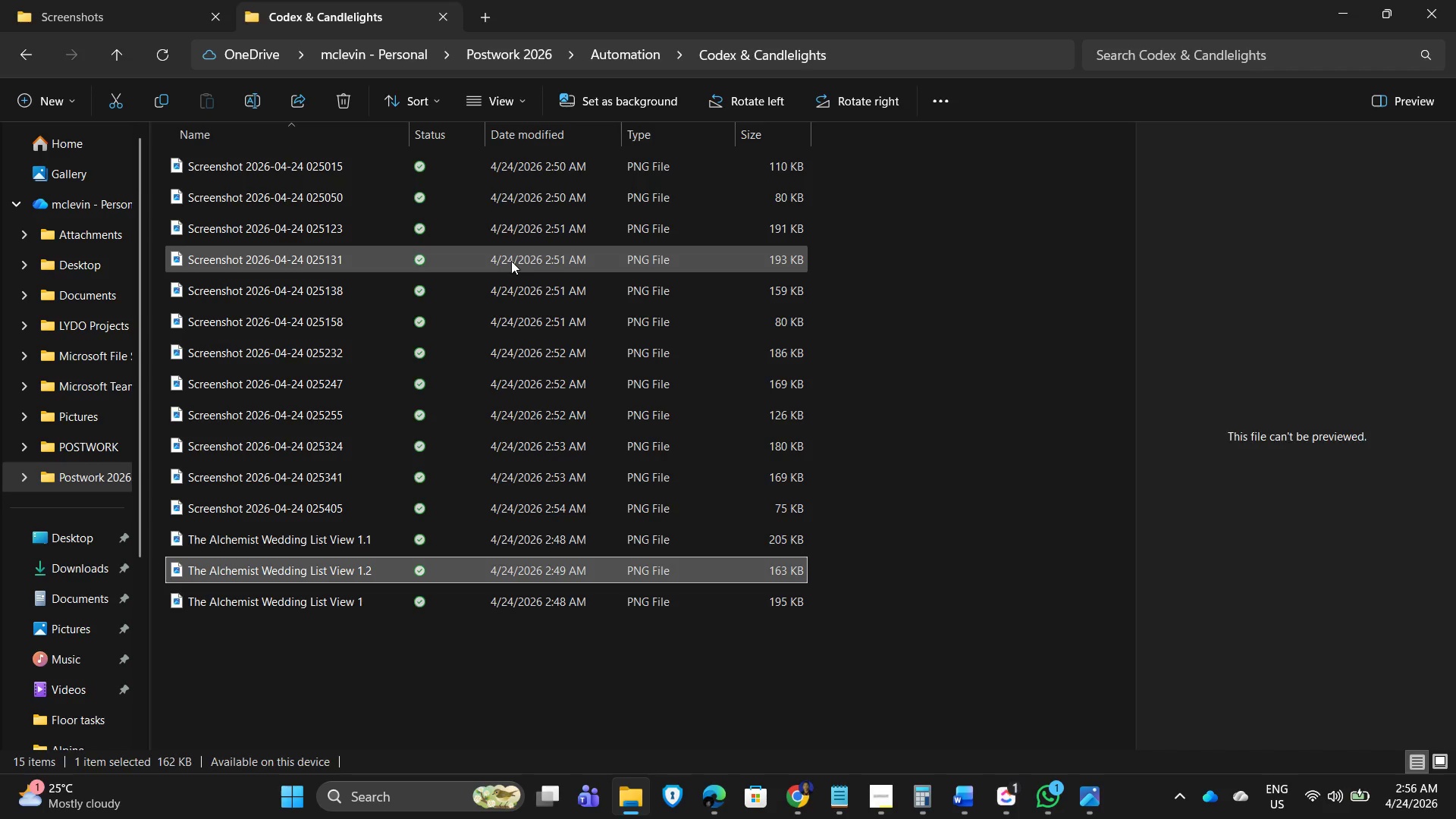 
left_click([244, 97])
 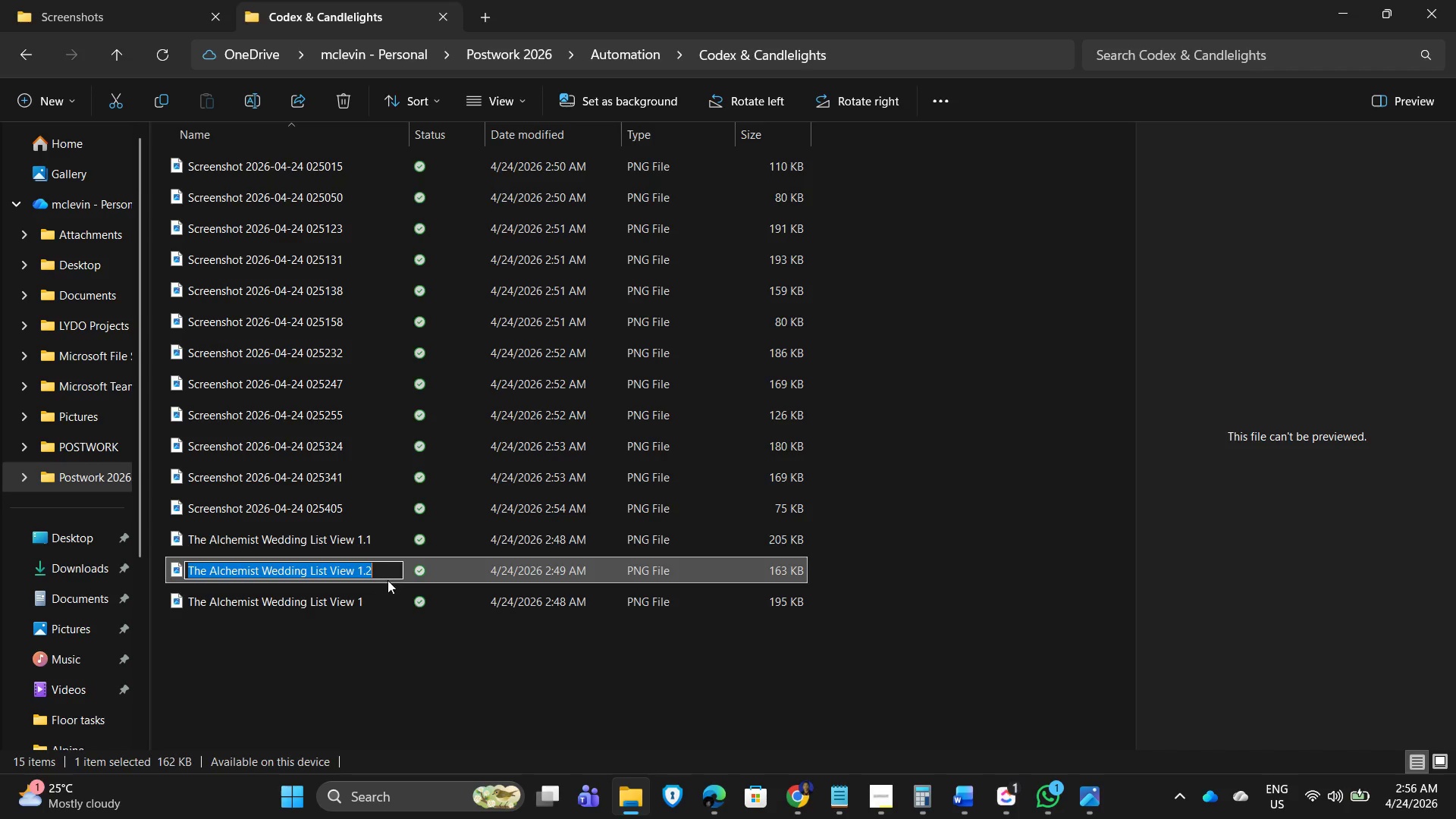 
left_click([388, 571])
 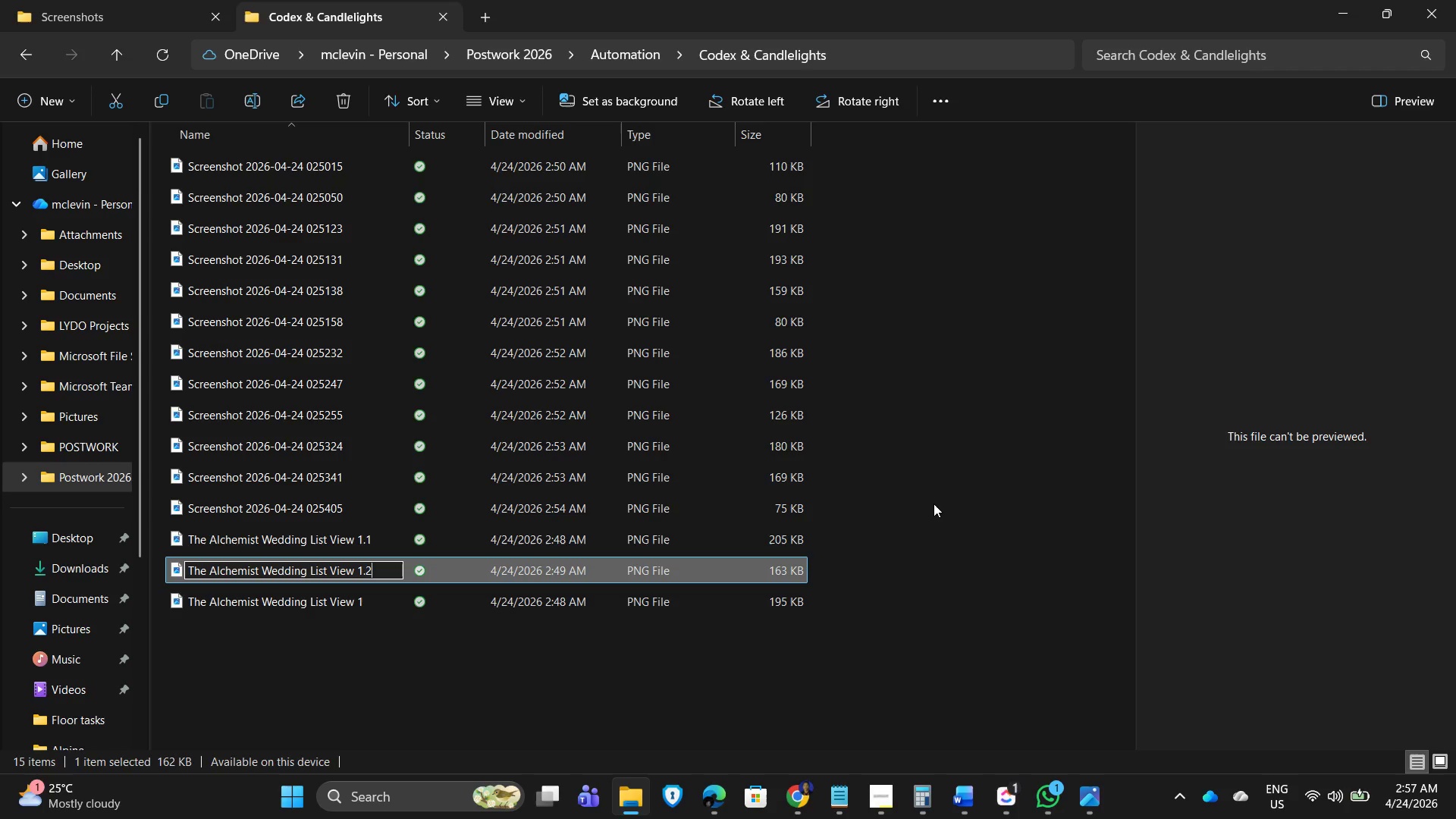 
wait(5.36)
 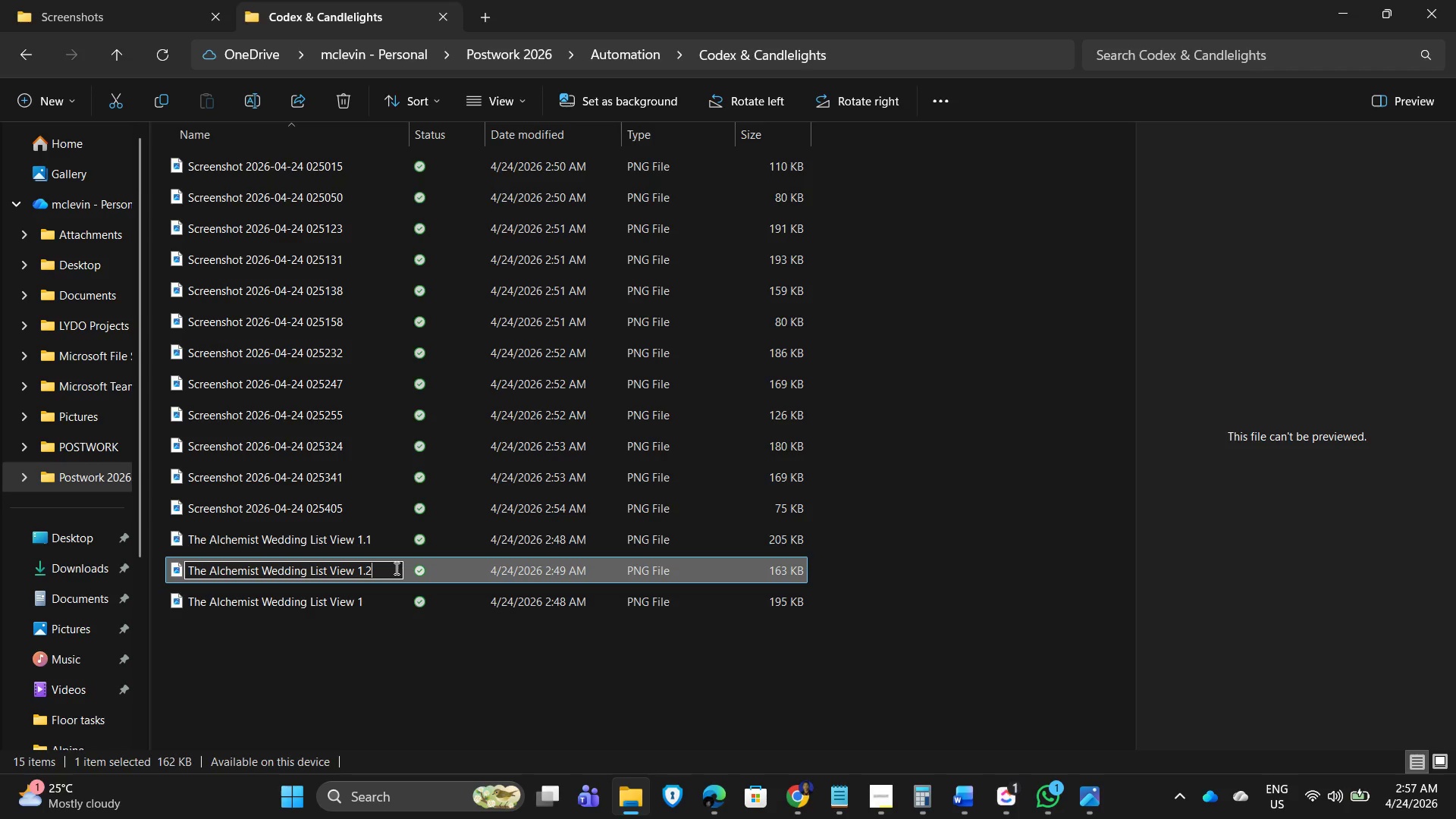 
left_click([938, 529])
 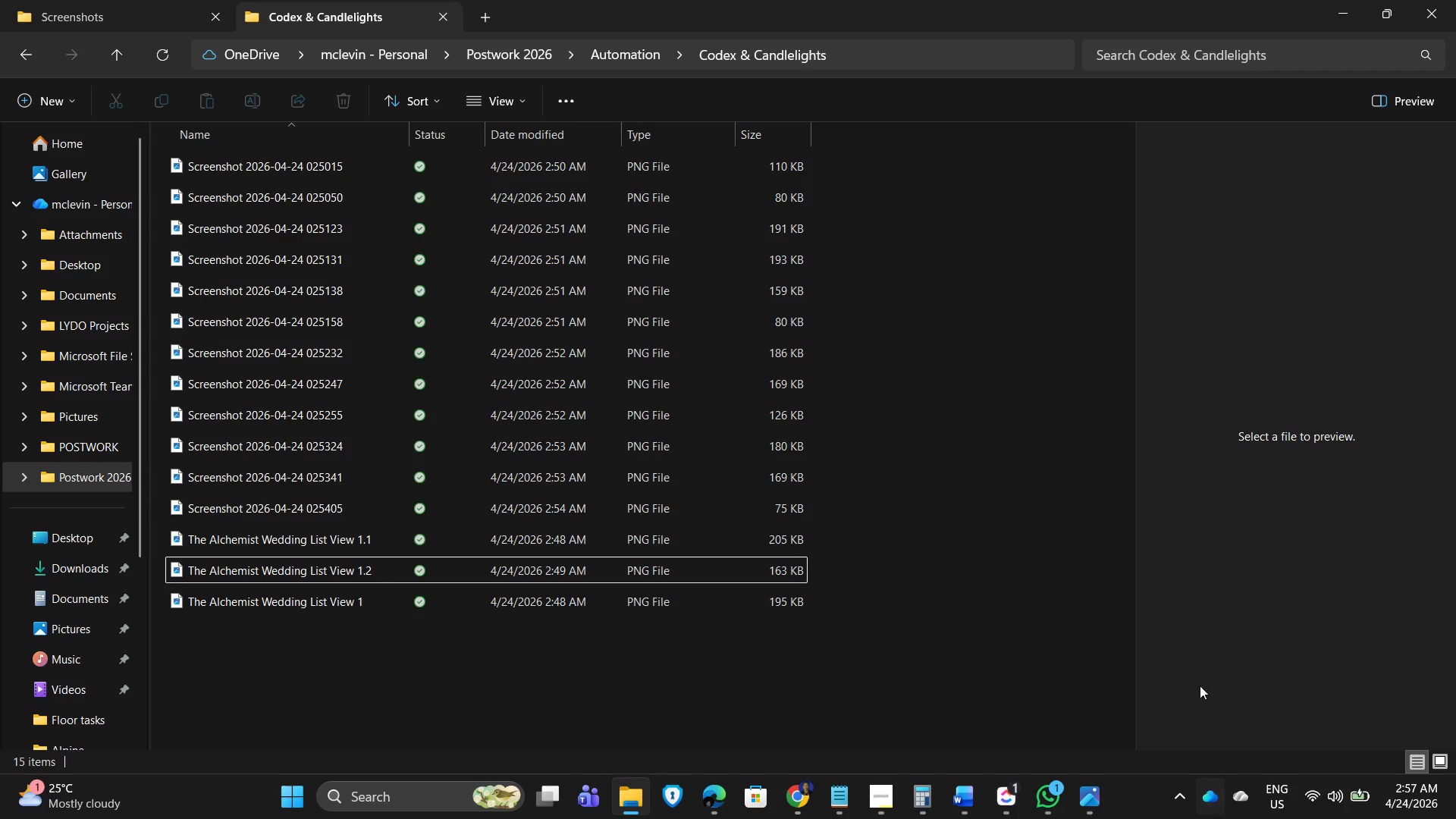 
wait(5.59)
 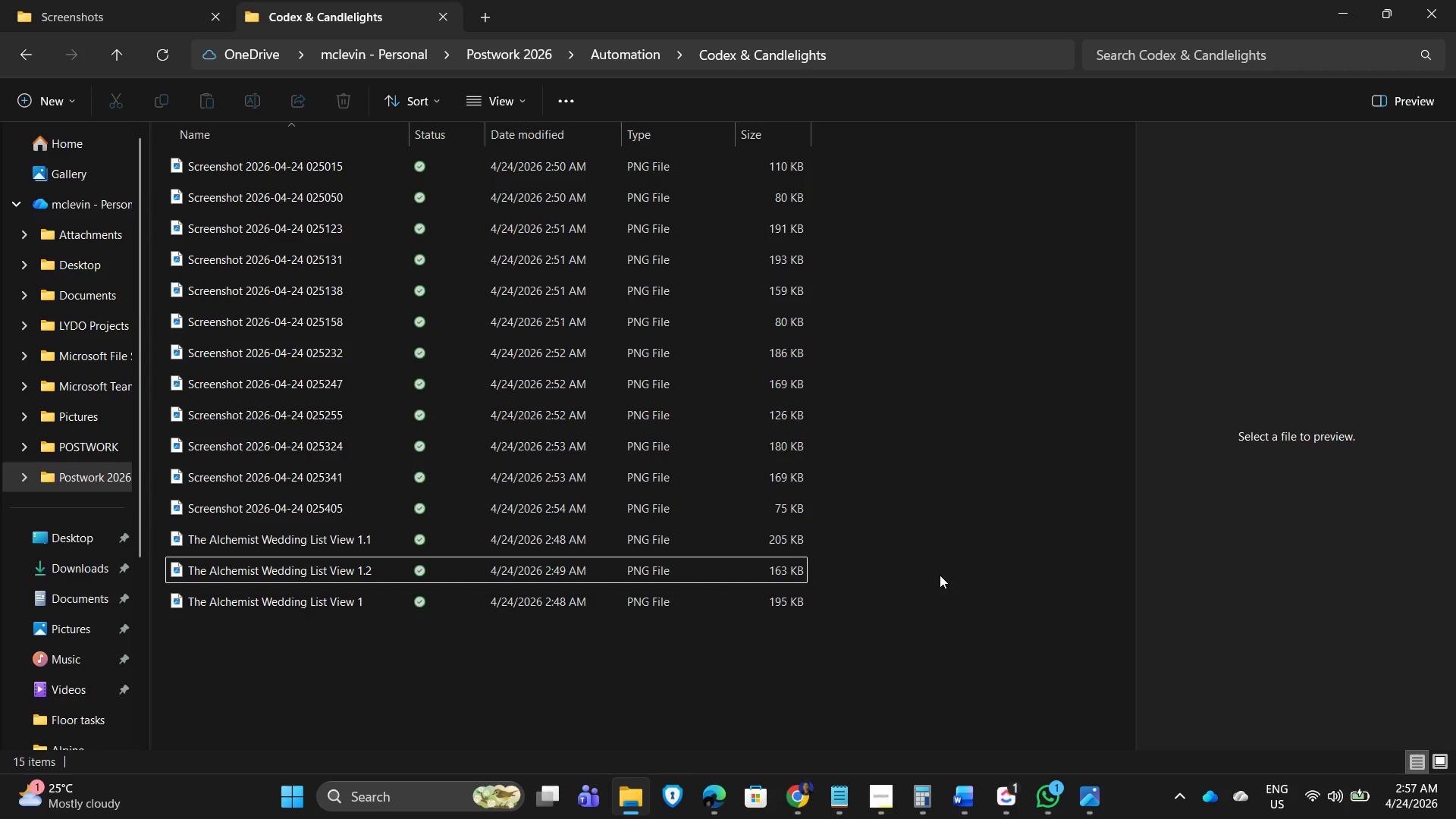 
double_click([269, 163])
 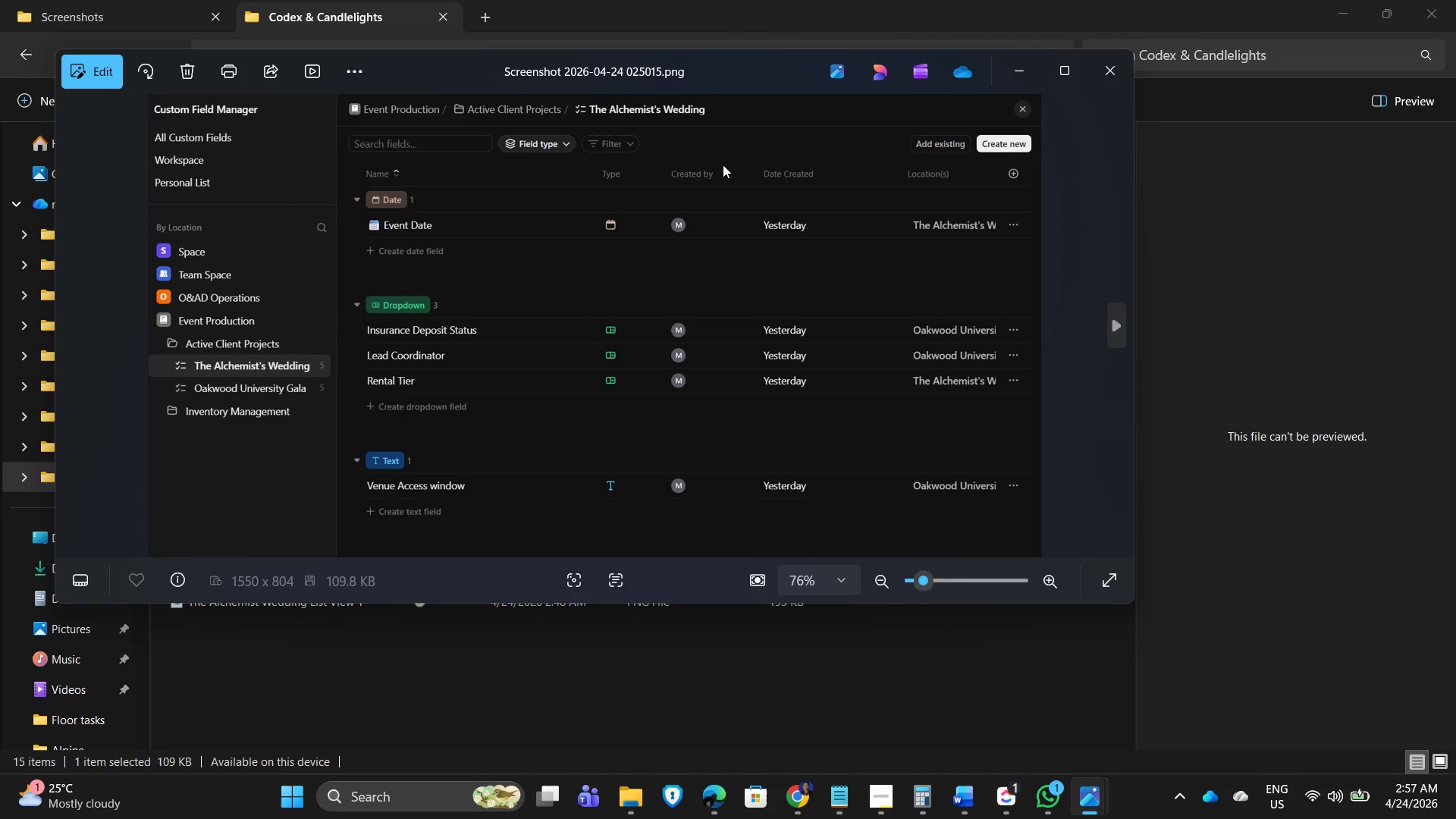 
scroll: coordinate [677, 360], scroll_direction: down, amount: 2.0
 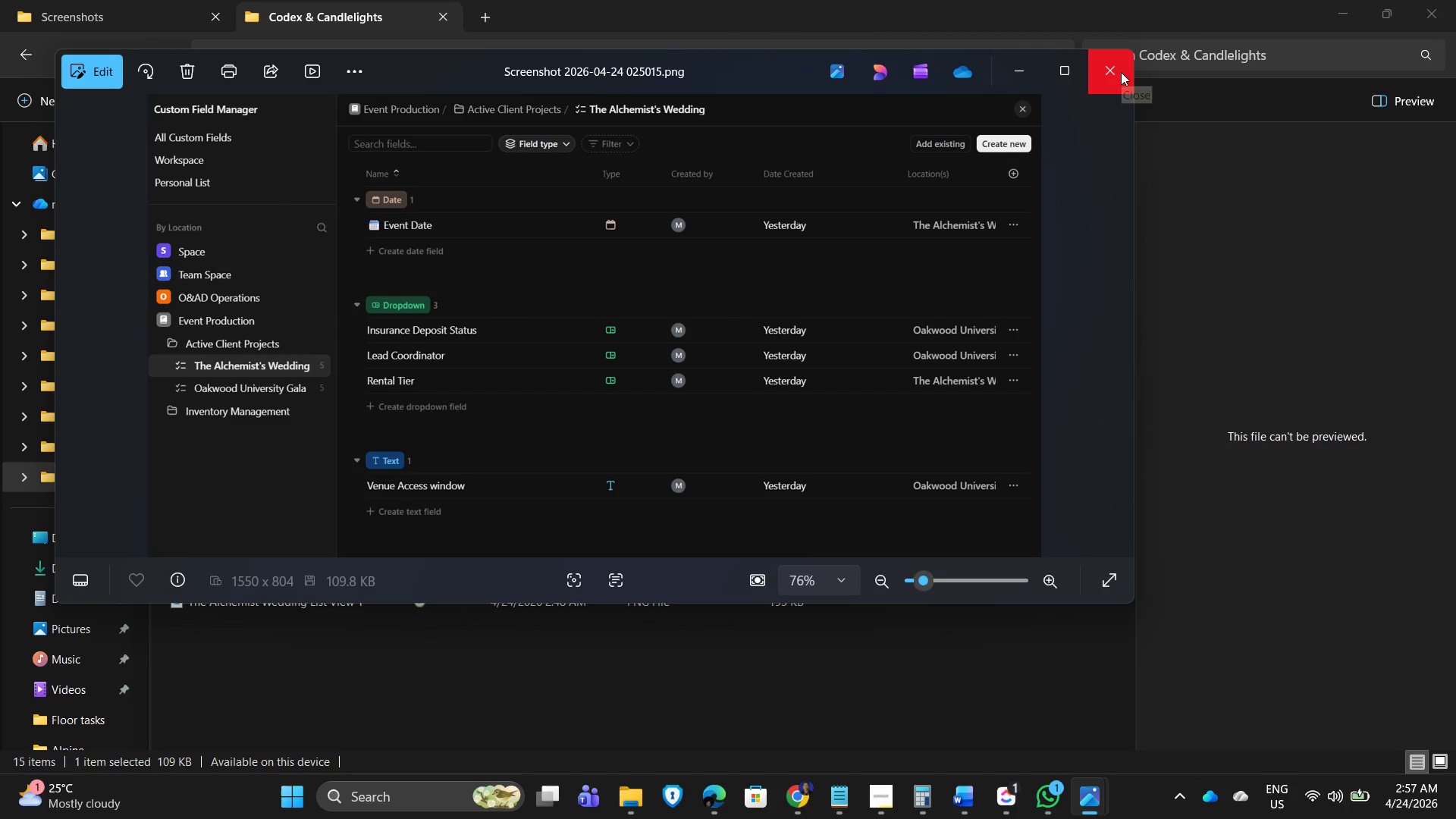 
left_click([1121, 72])
 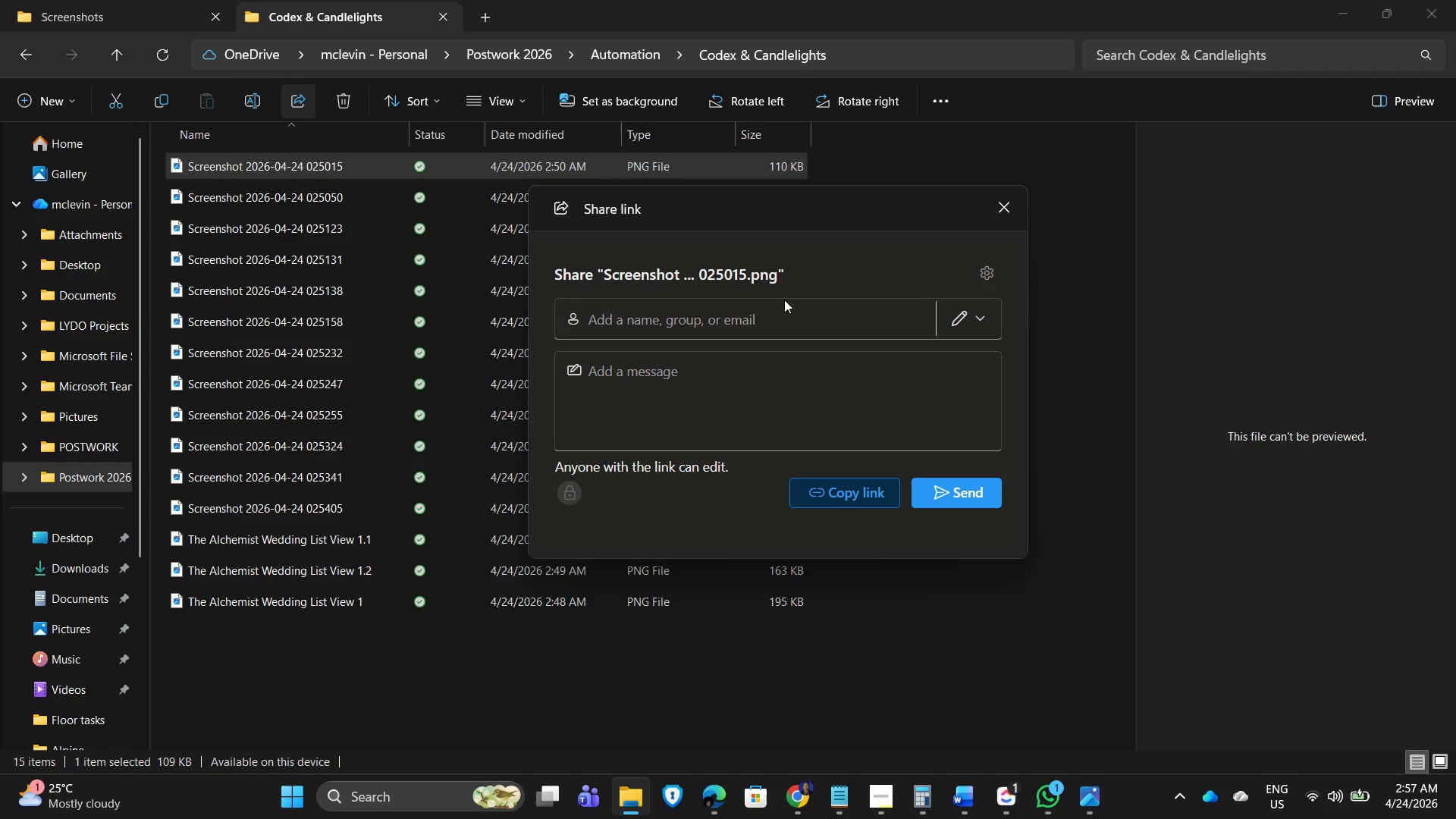 
wait(15.66)
 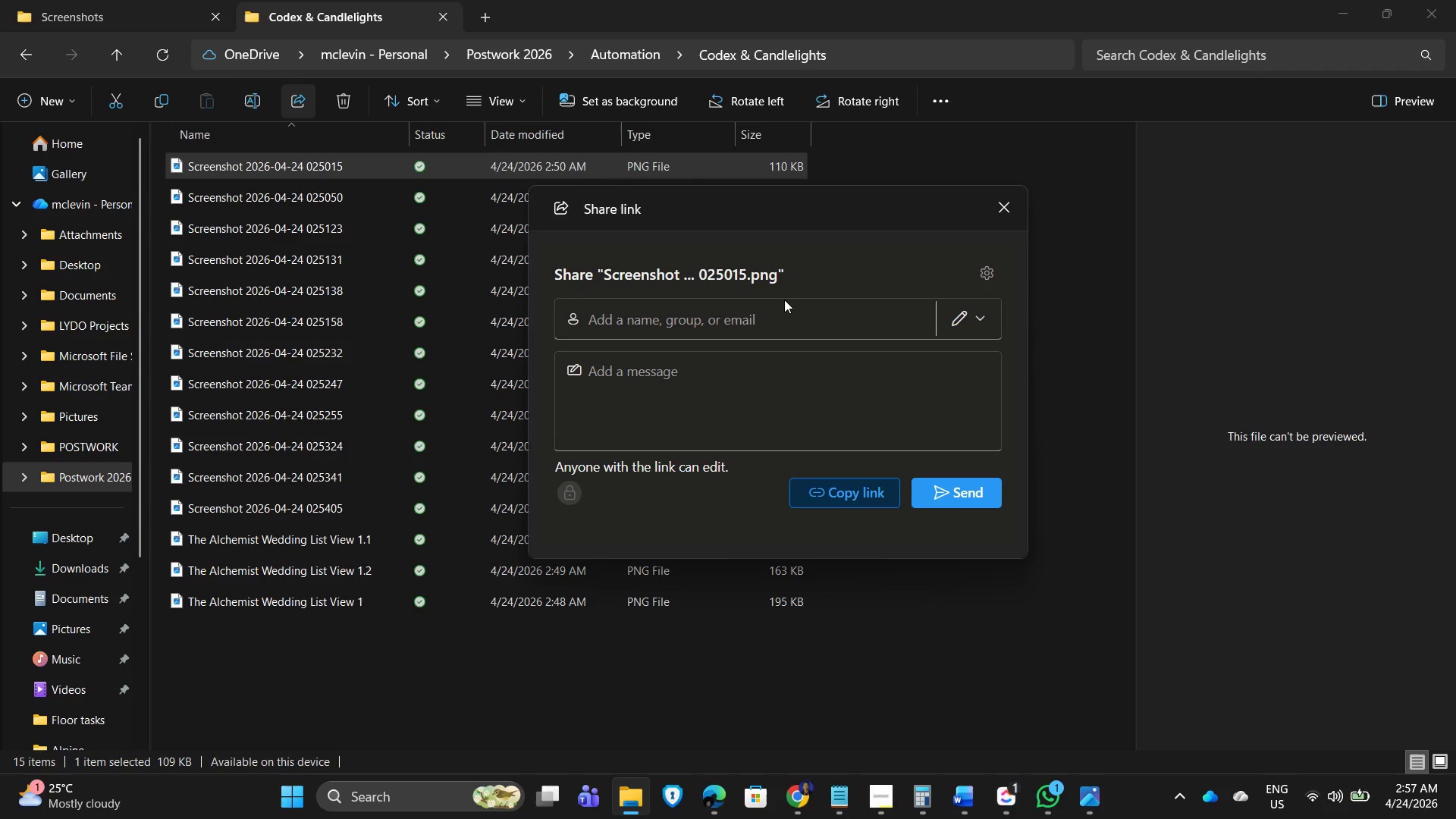 
left_click([1008, 206])
 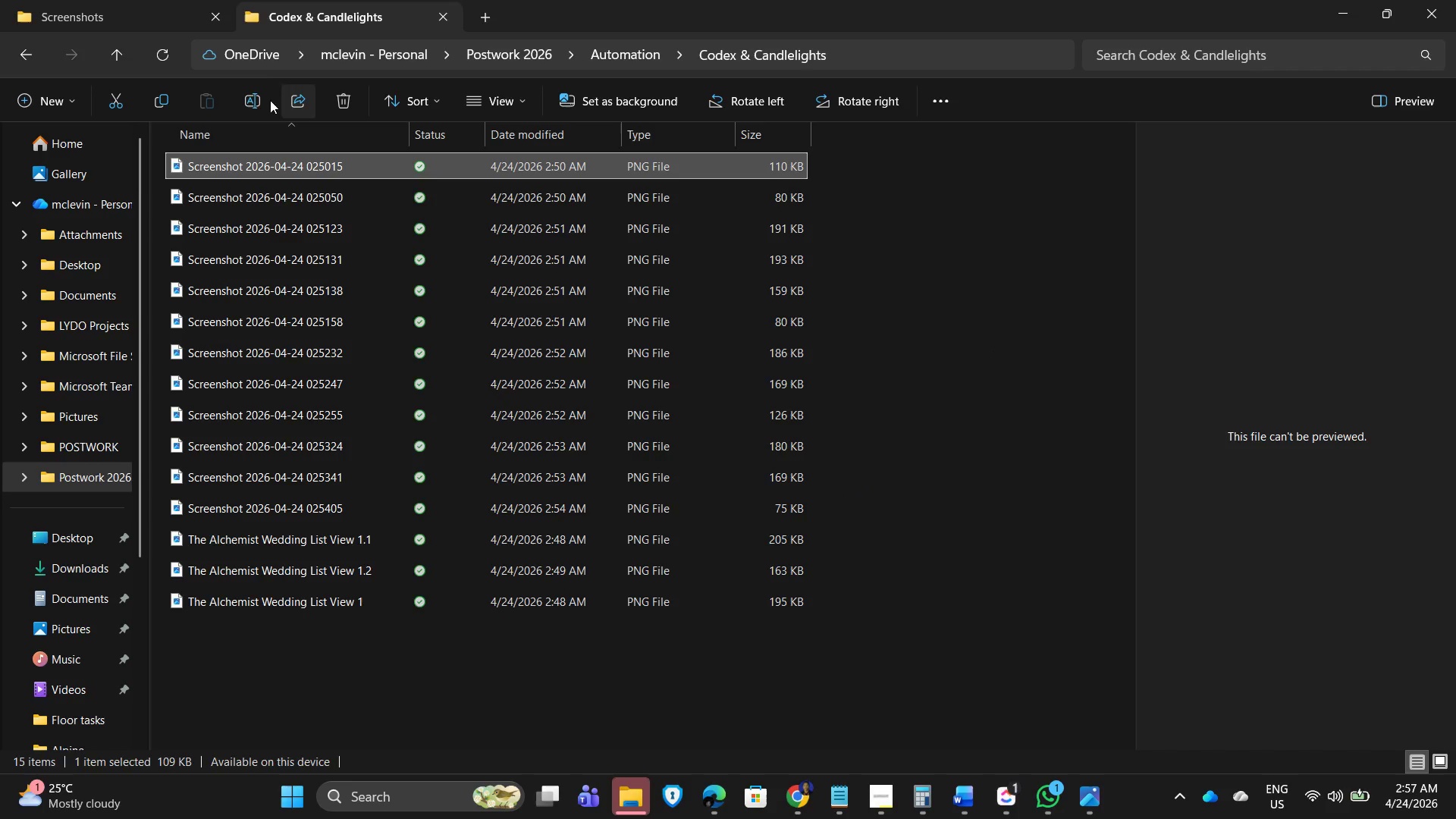 
left_click([258, 96])
 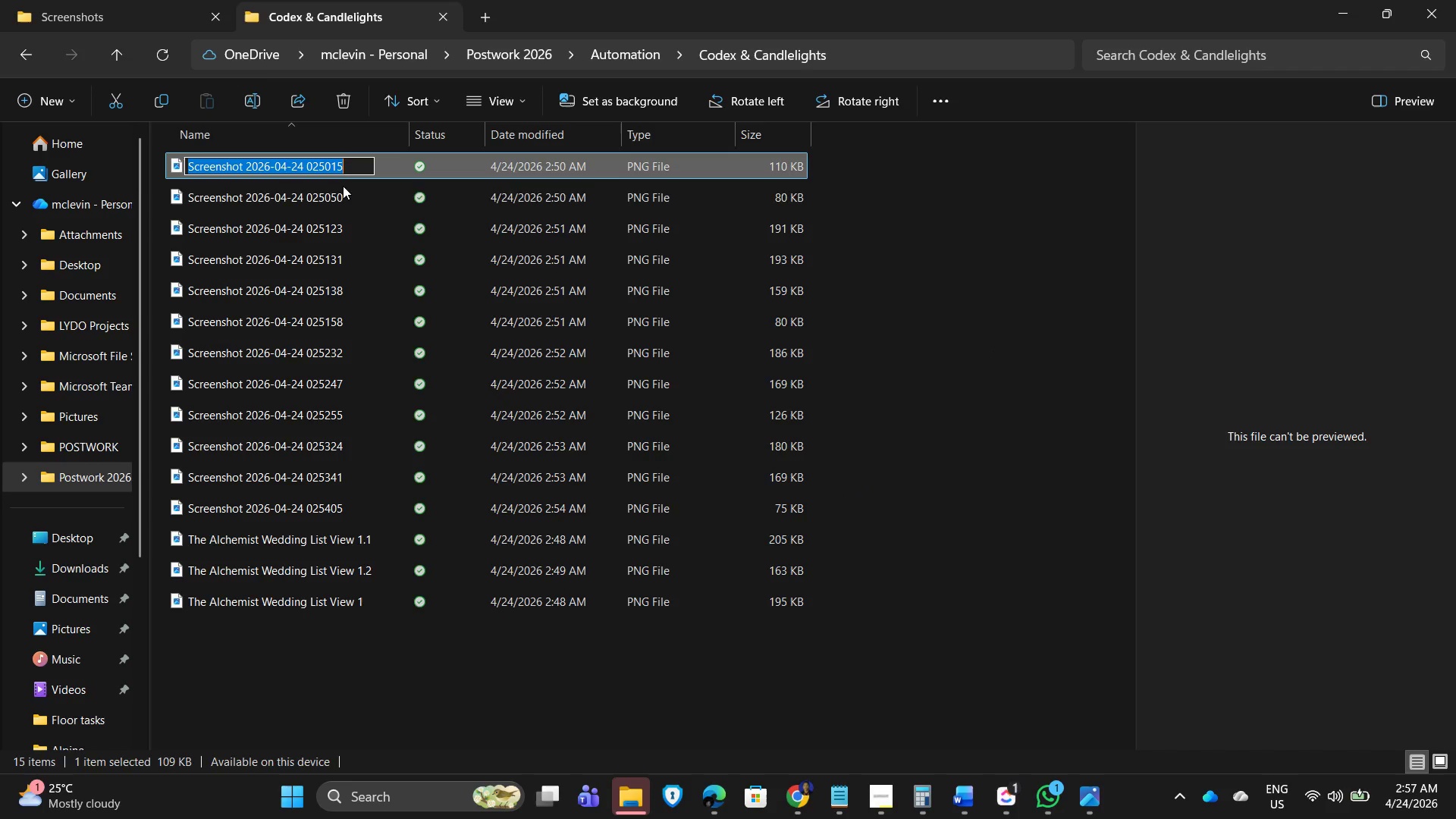 
type(Active Client Project )
key(Backspace)
type(s )
 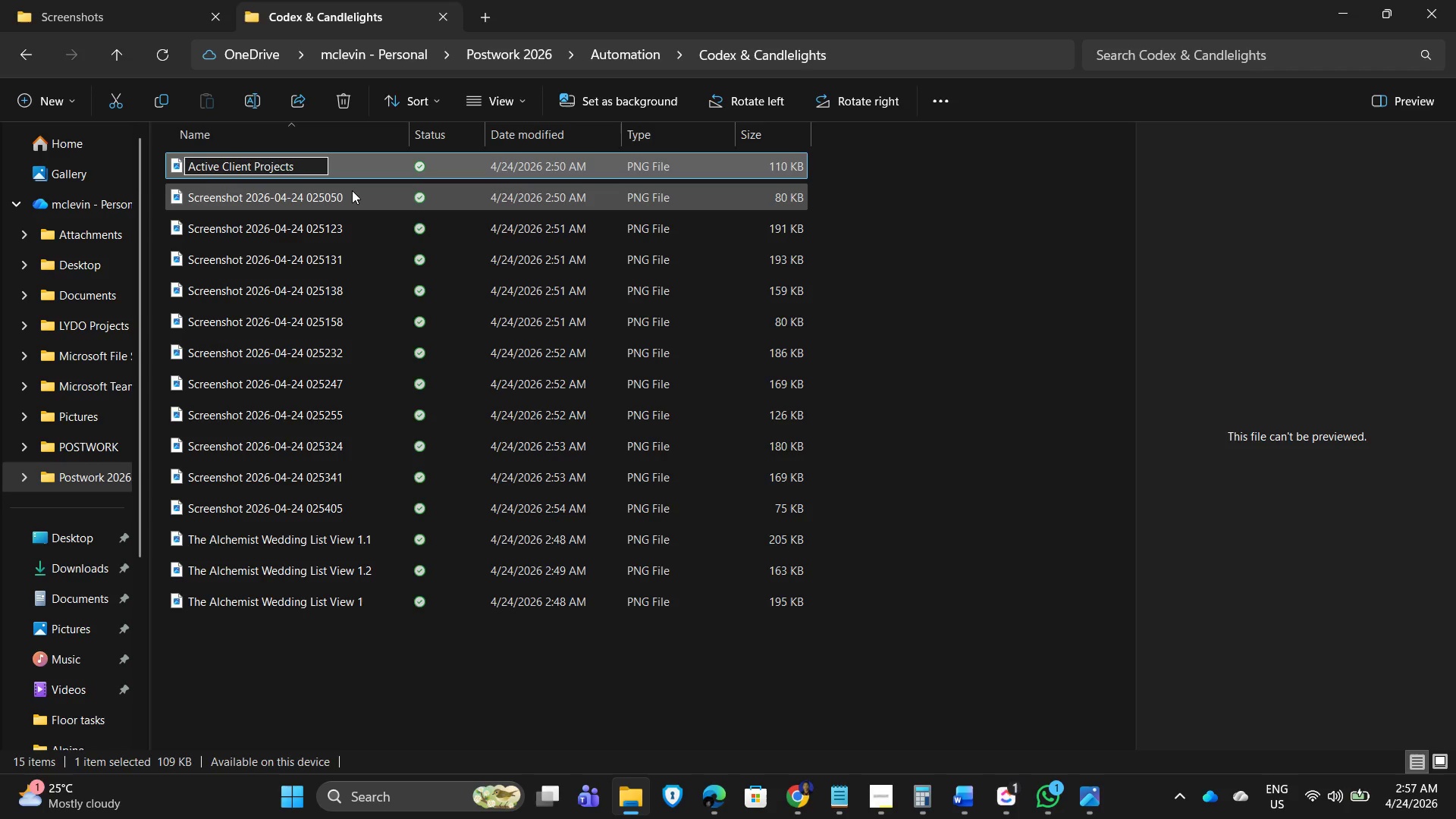 
type(Custom Field)
 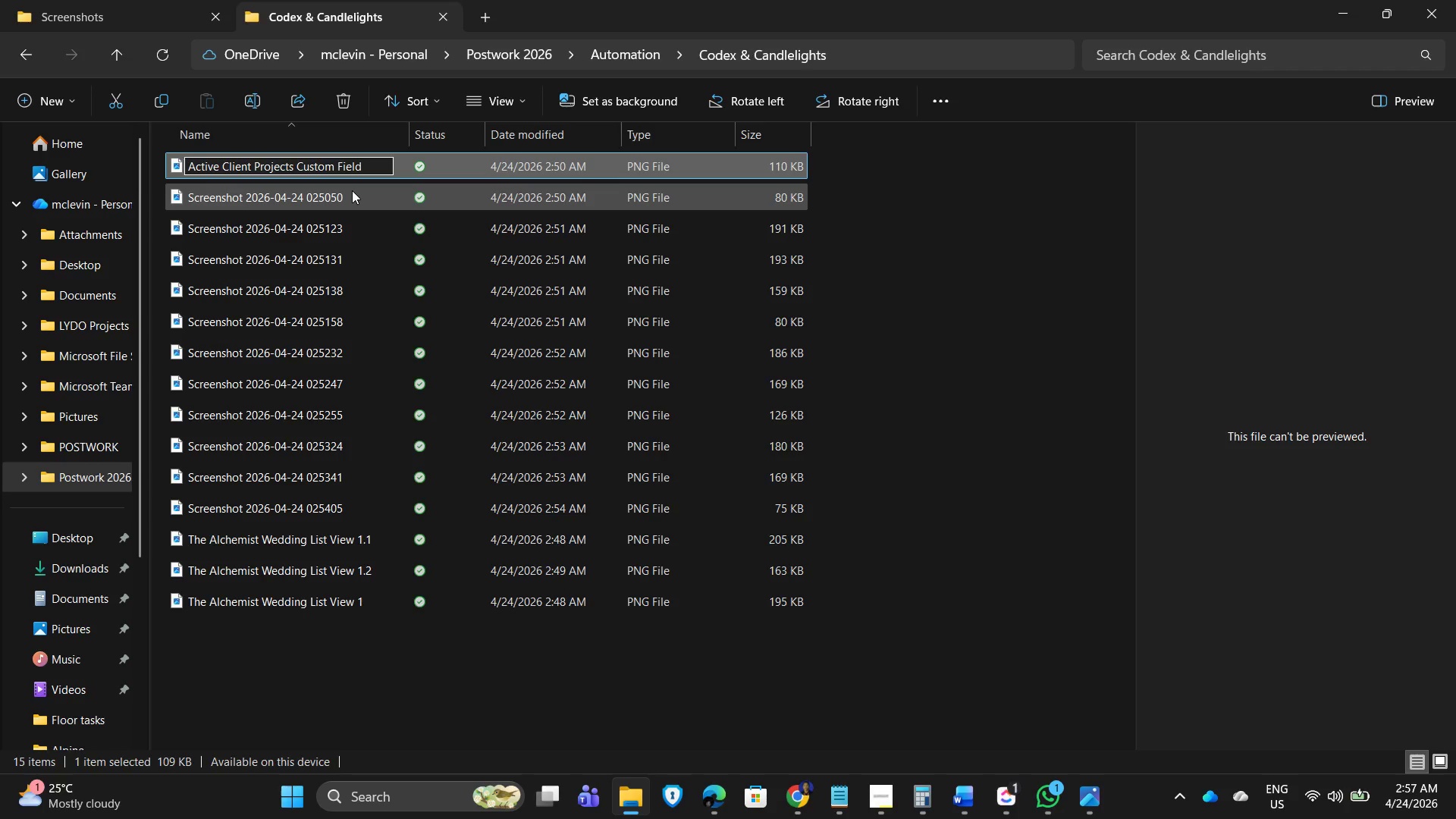 
key(S)
 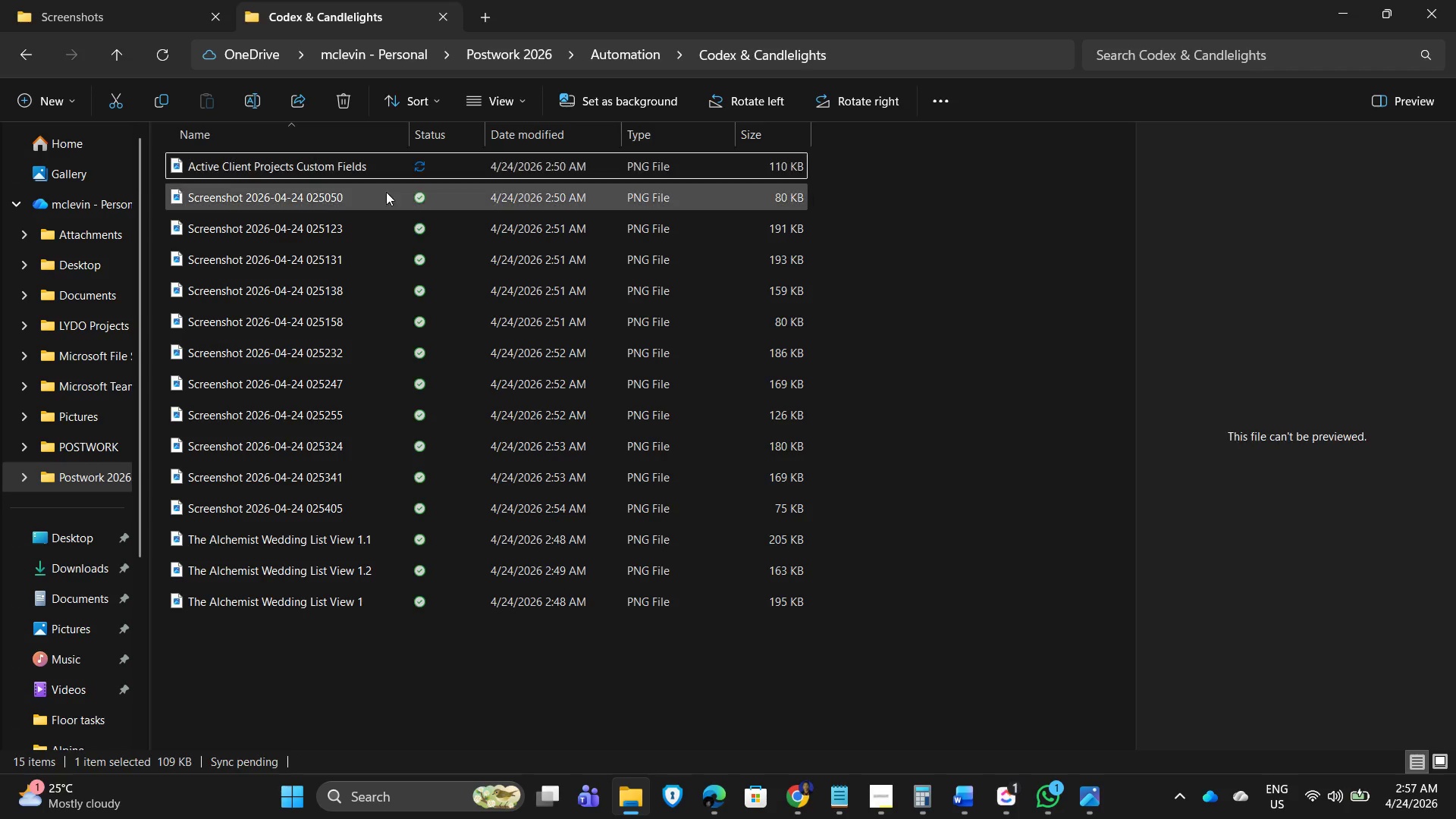 
double_click([307, 193])
 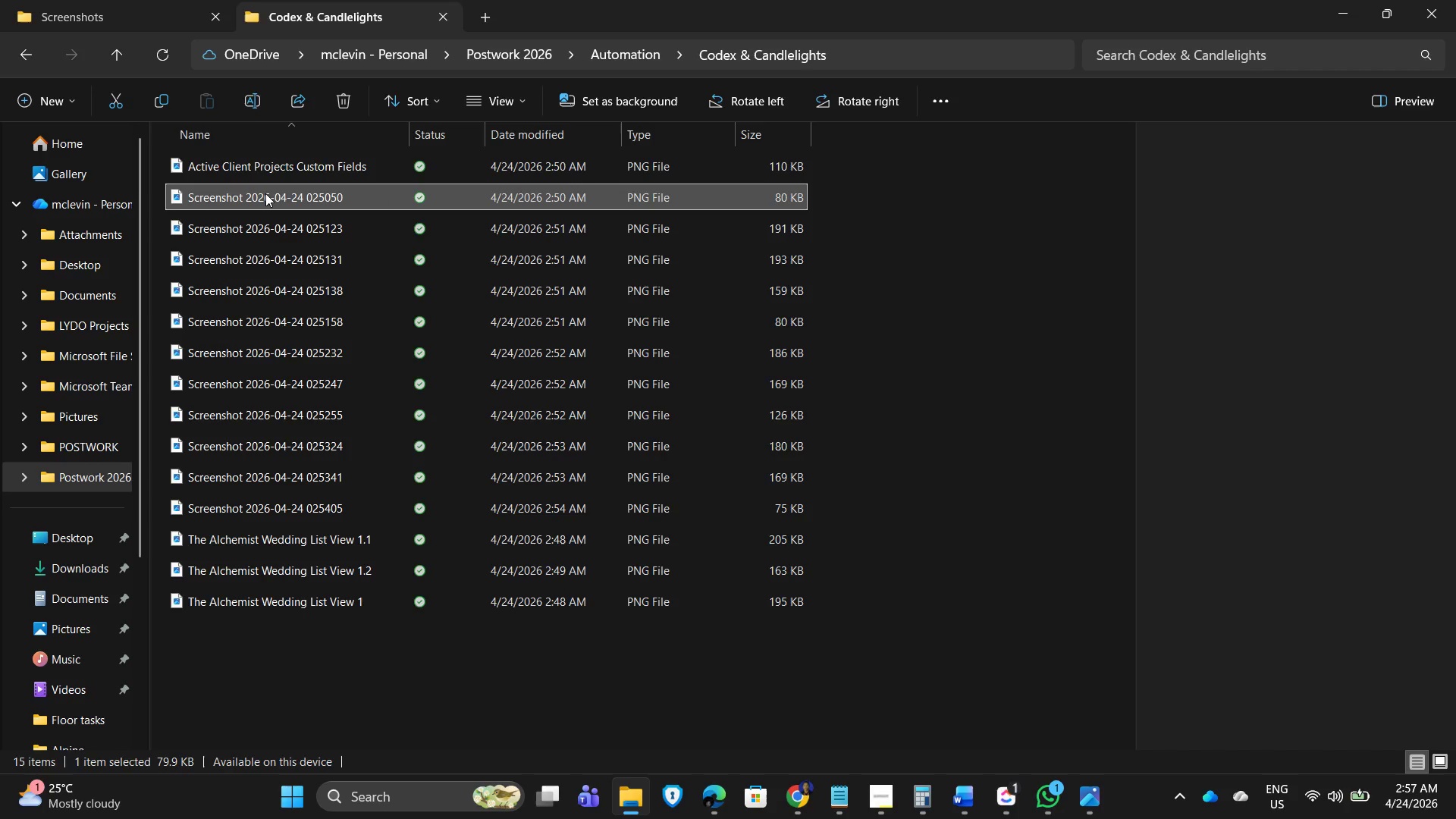 
double_click([266, 192])
 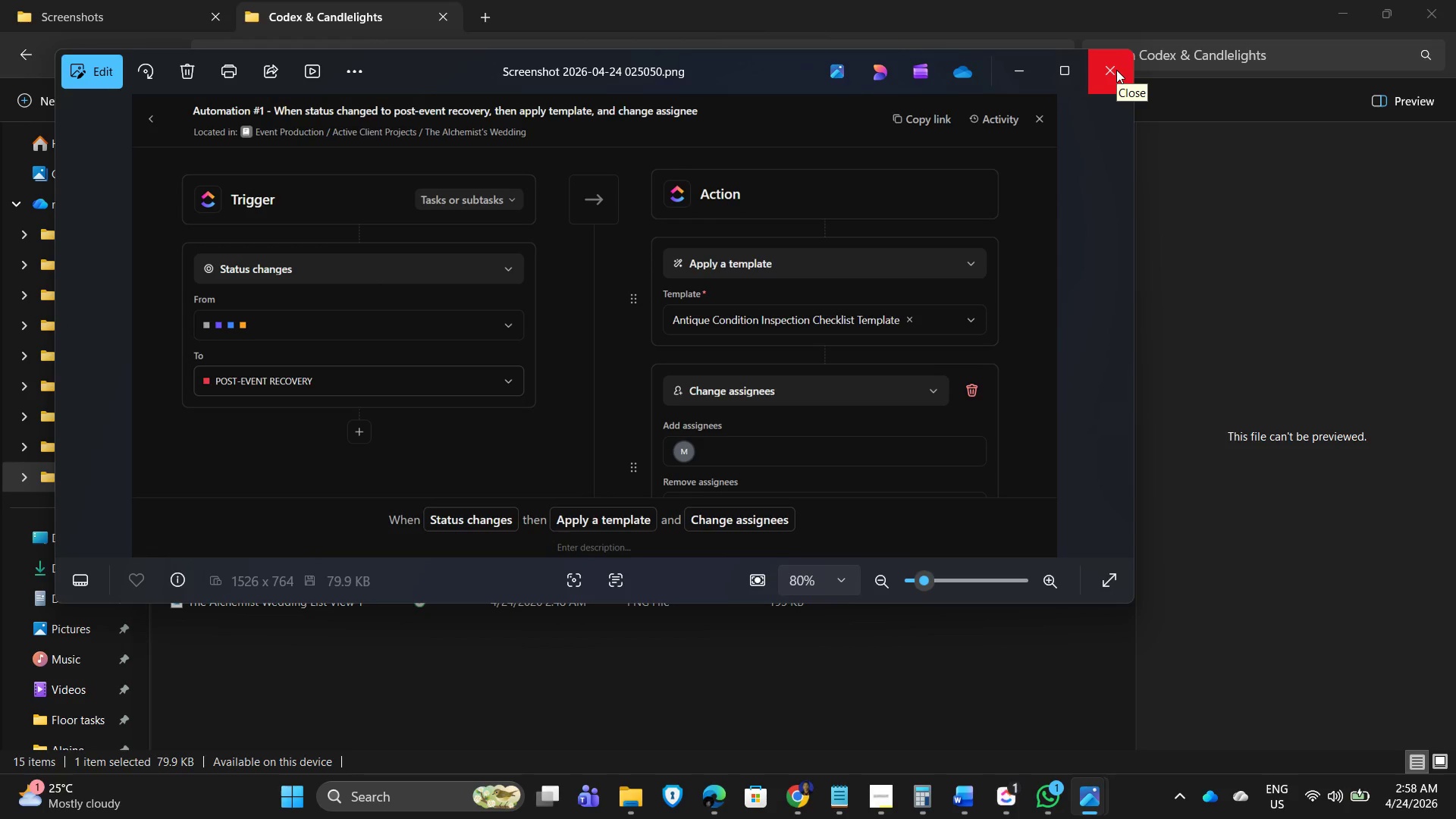 
wait(11.0)
 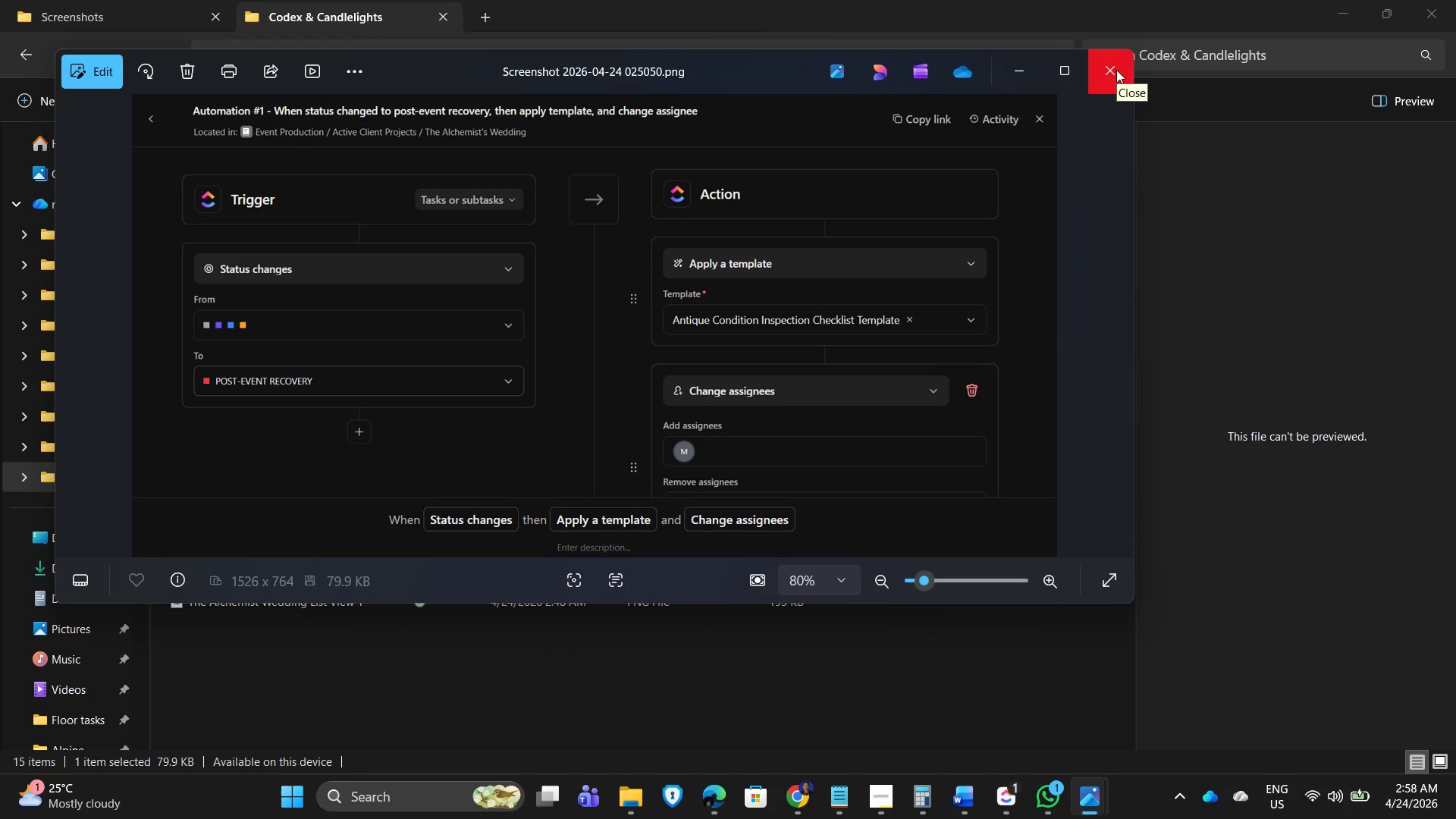 
left_click([1116, 70])
 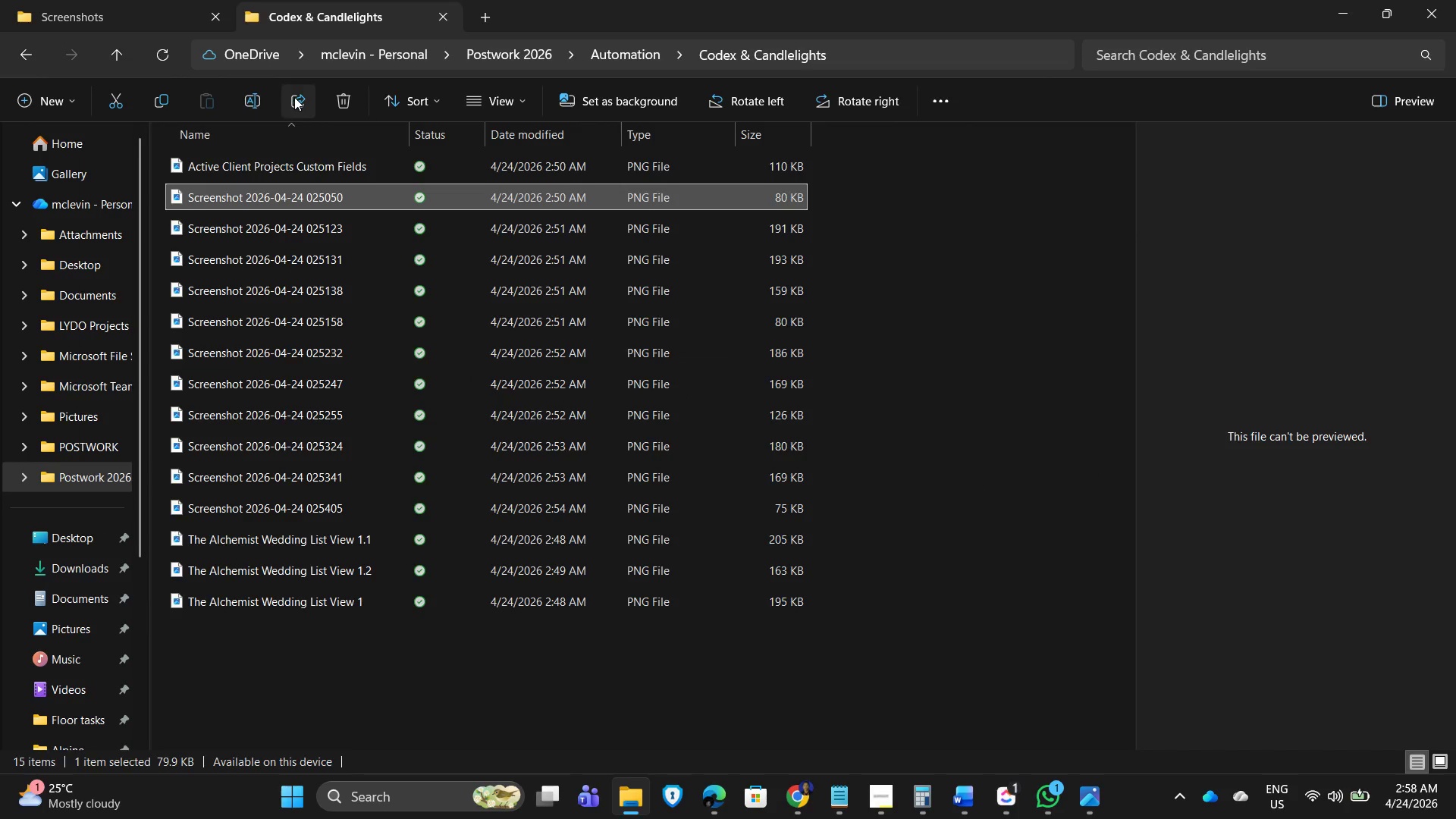 
left_click([255, 99])
 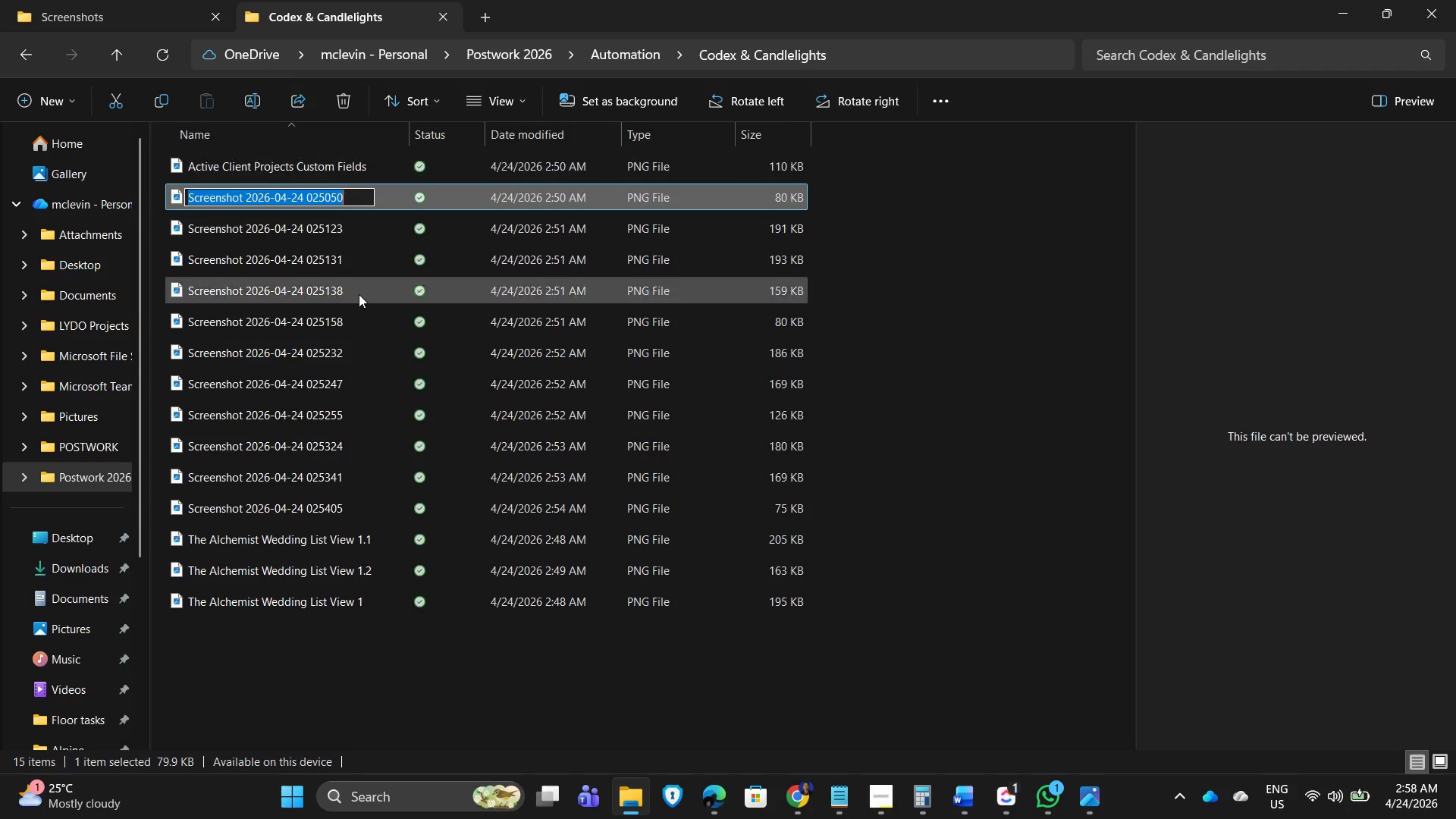 
type(Automation 1)
key(NumpadEnter)
 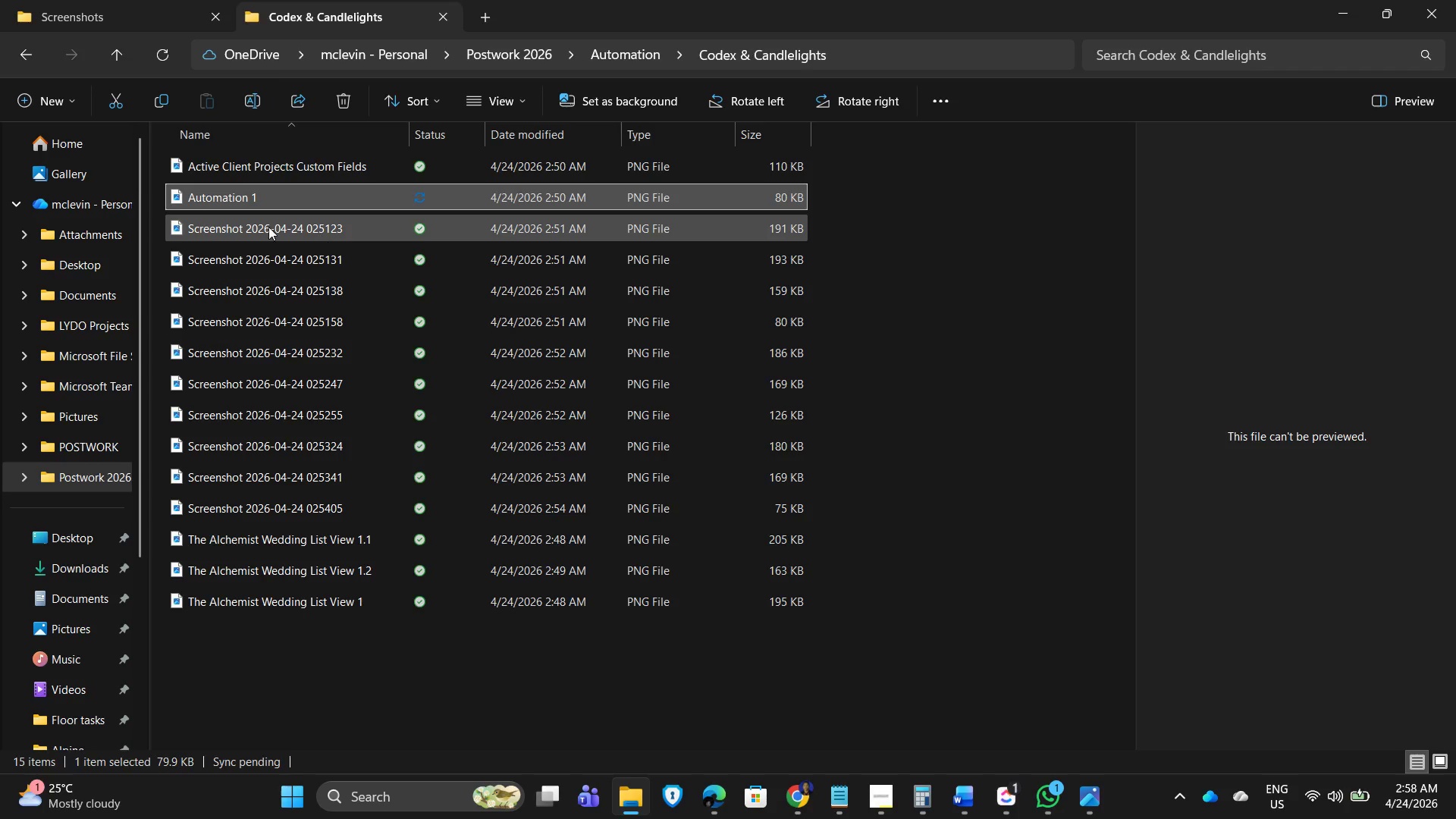 
double_click([259, 228])
 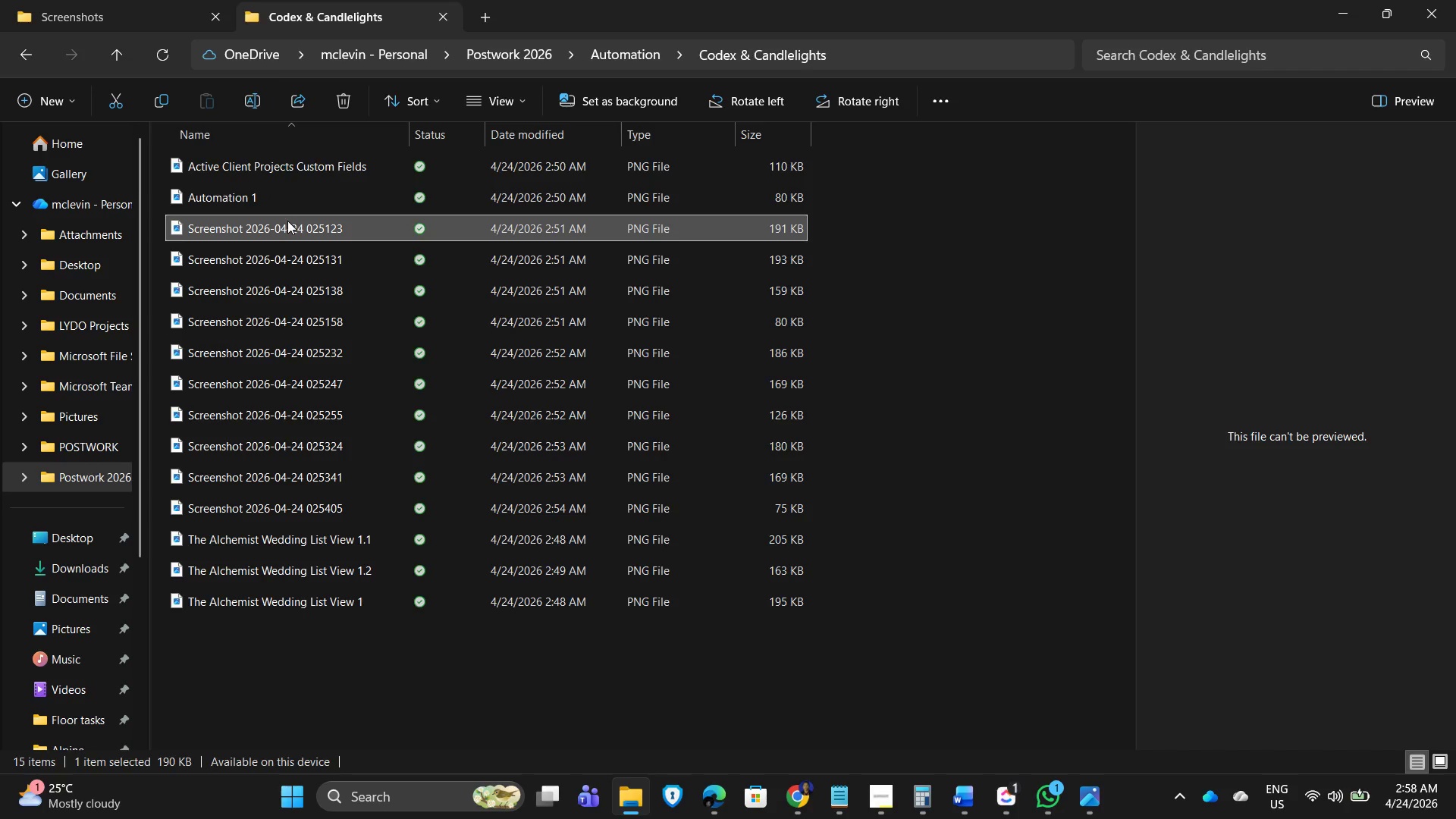 
double_click([286, 221])
 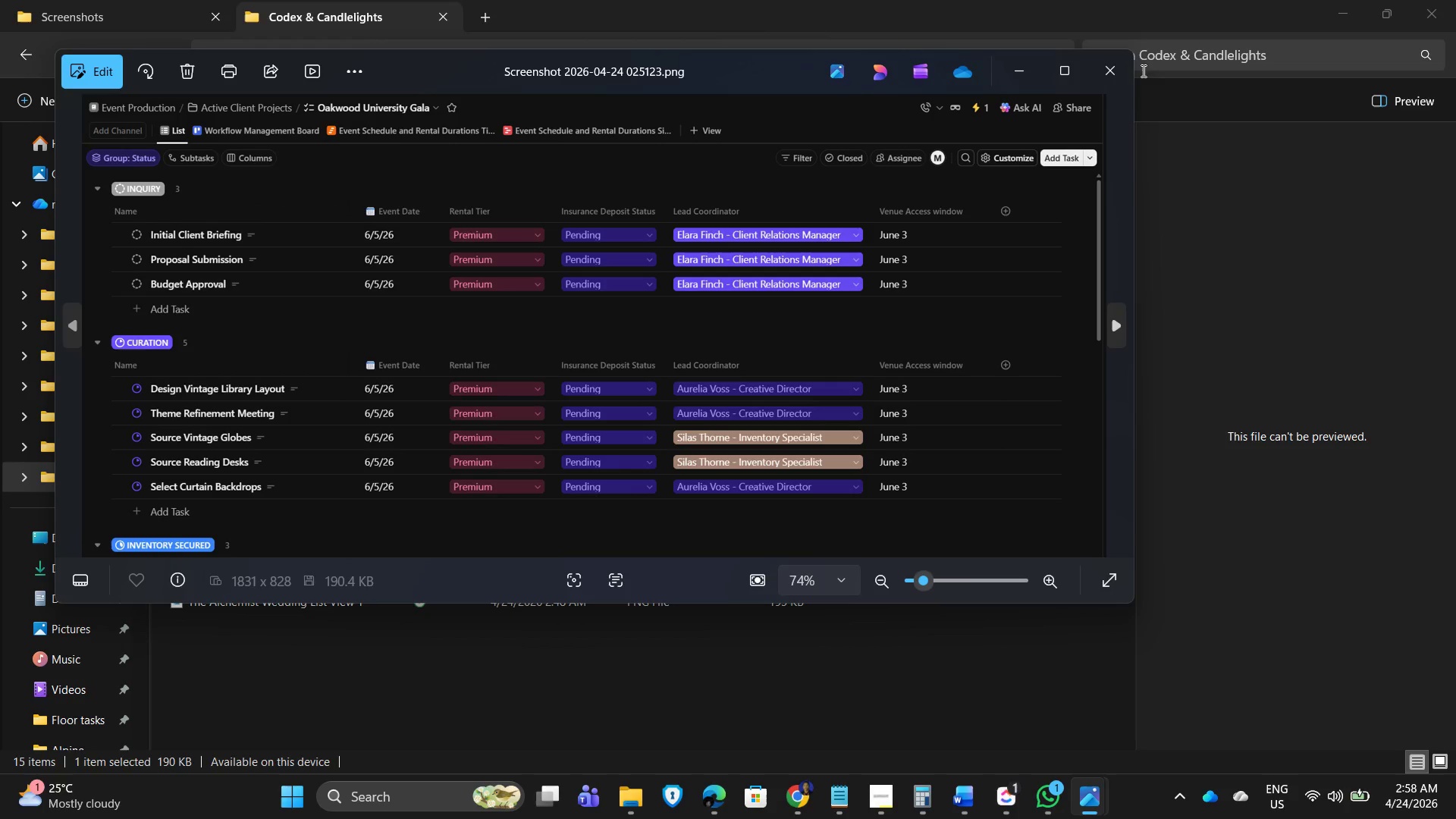 
wait(9.11)
 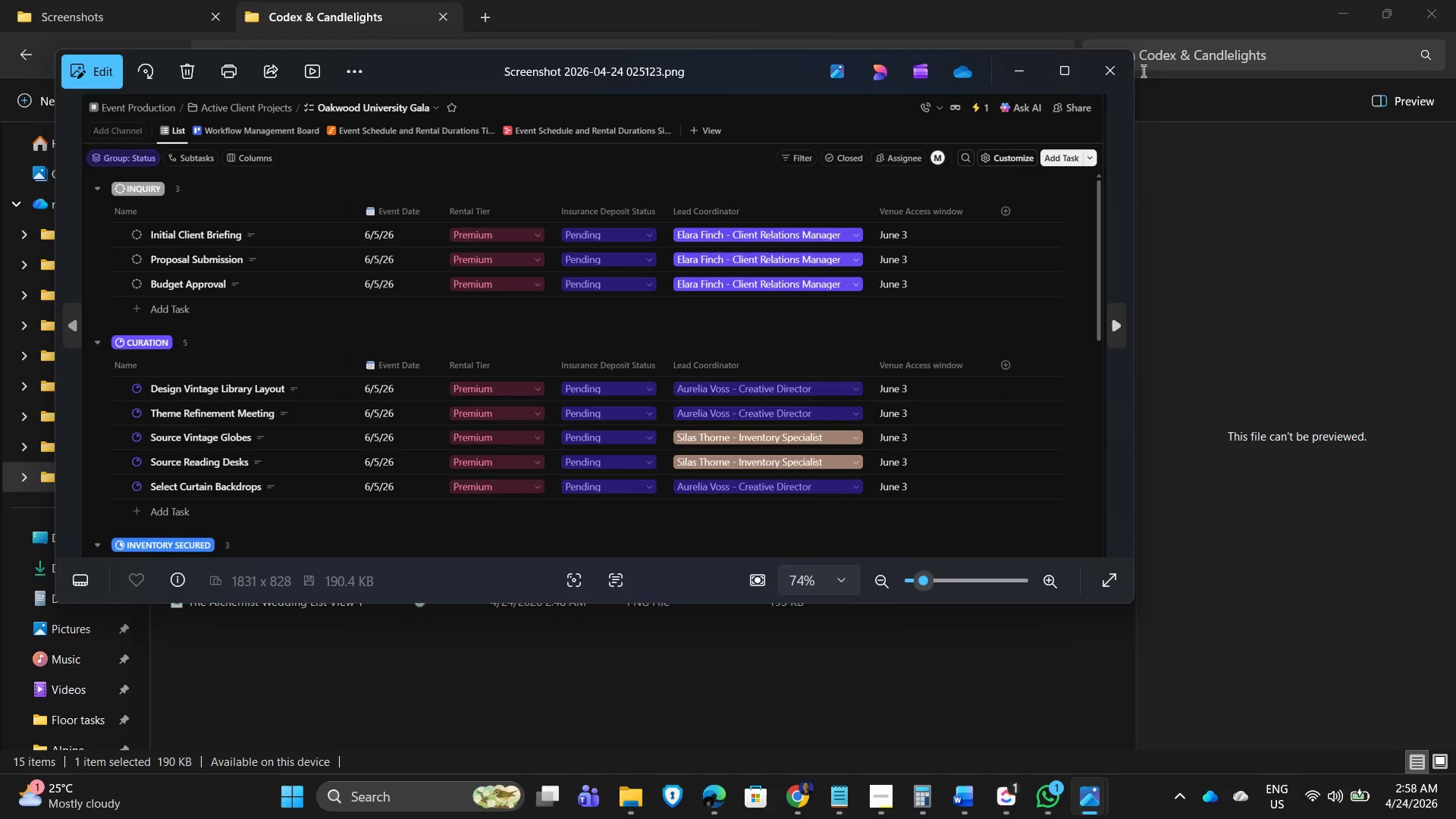 
left_click([1118, 71])
 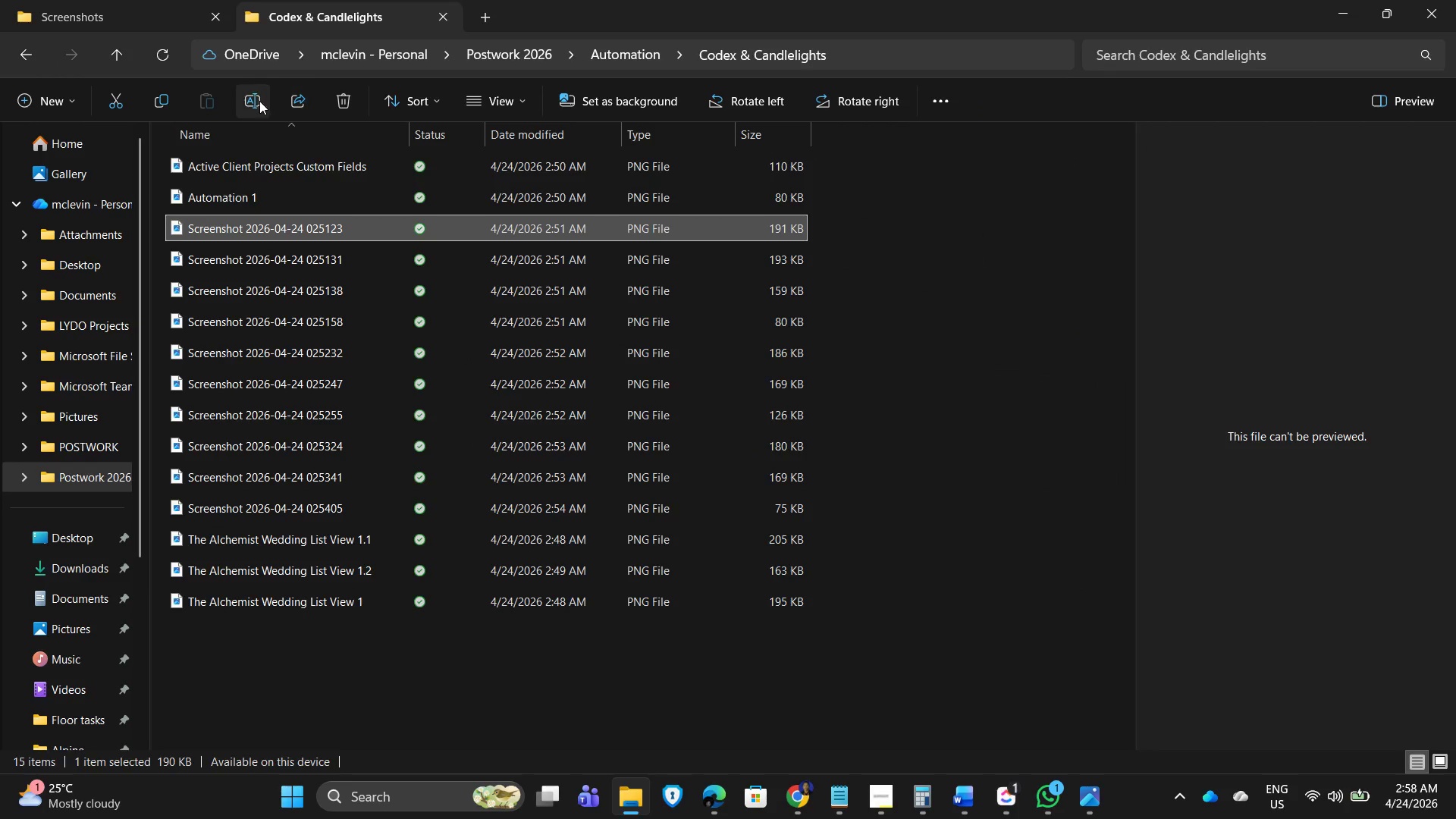 
left_click([258, 100])
 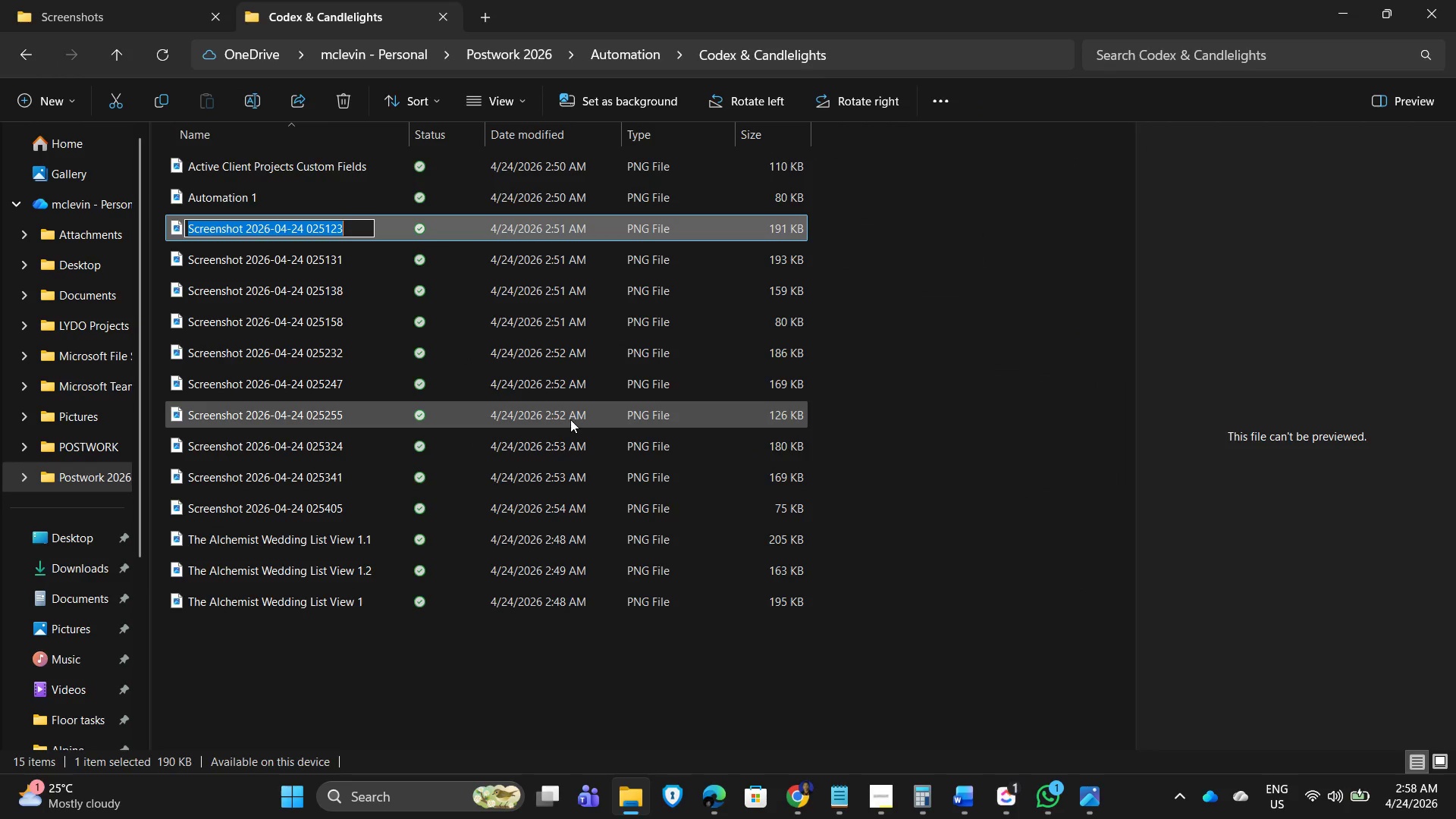 
type(Oakwood University Gala List View 1)
key(NumpadEnter)
 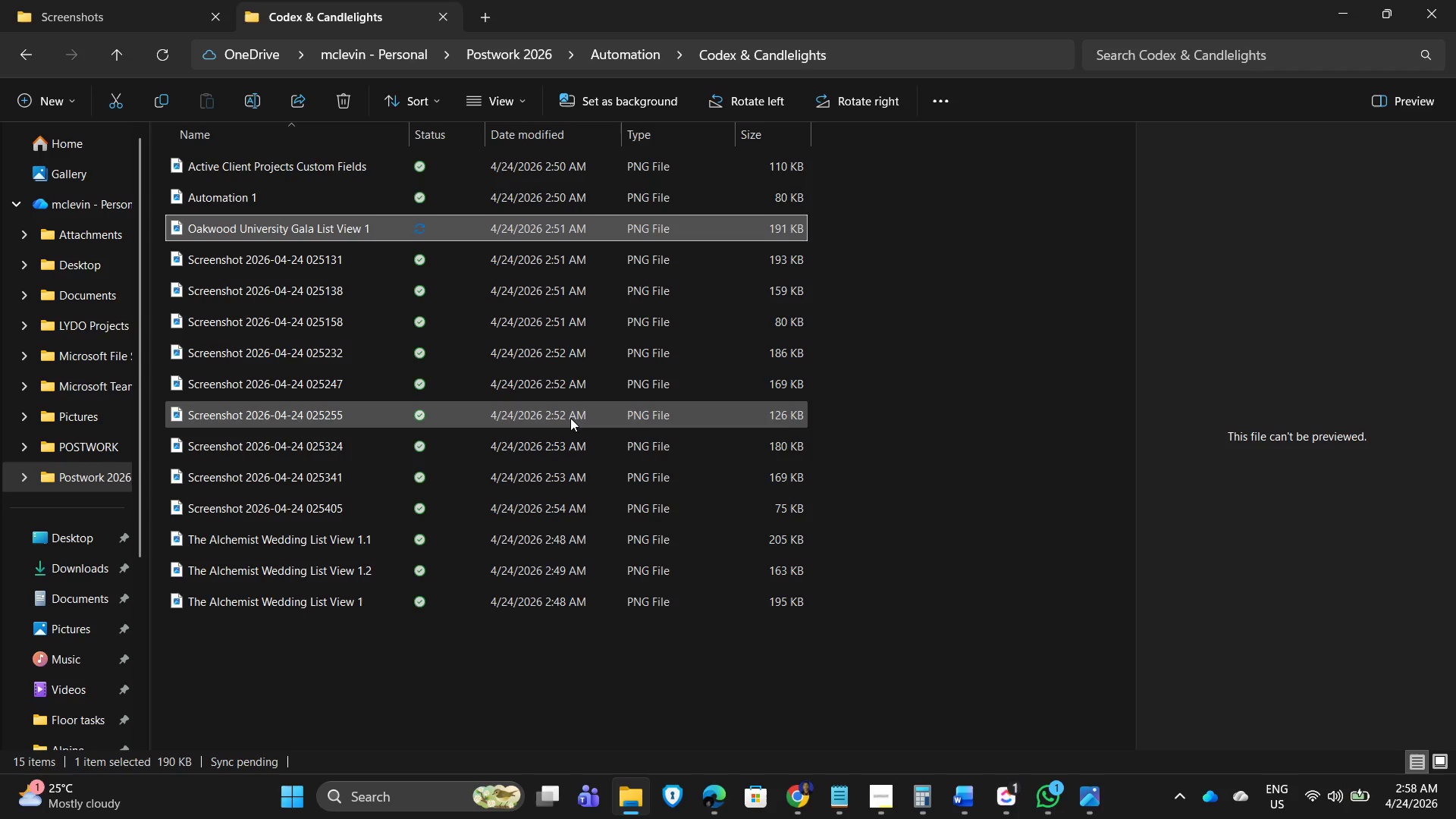 
key(Control+C)
 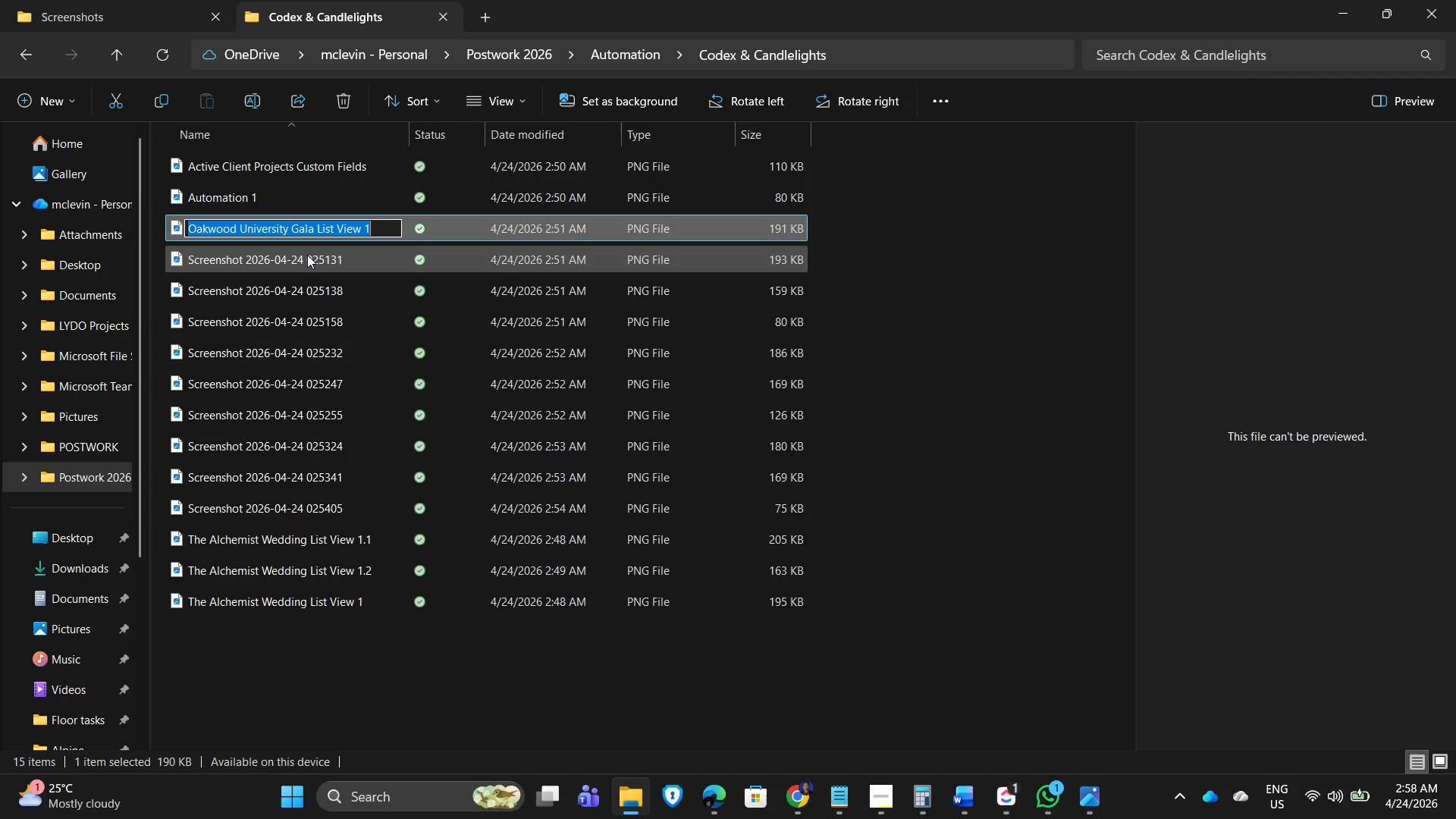 
left_click([307, 253])
 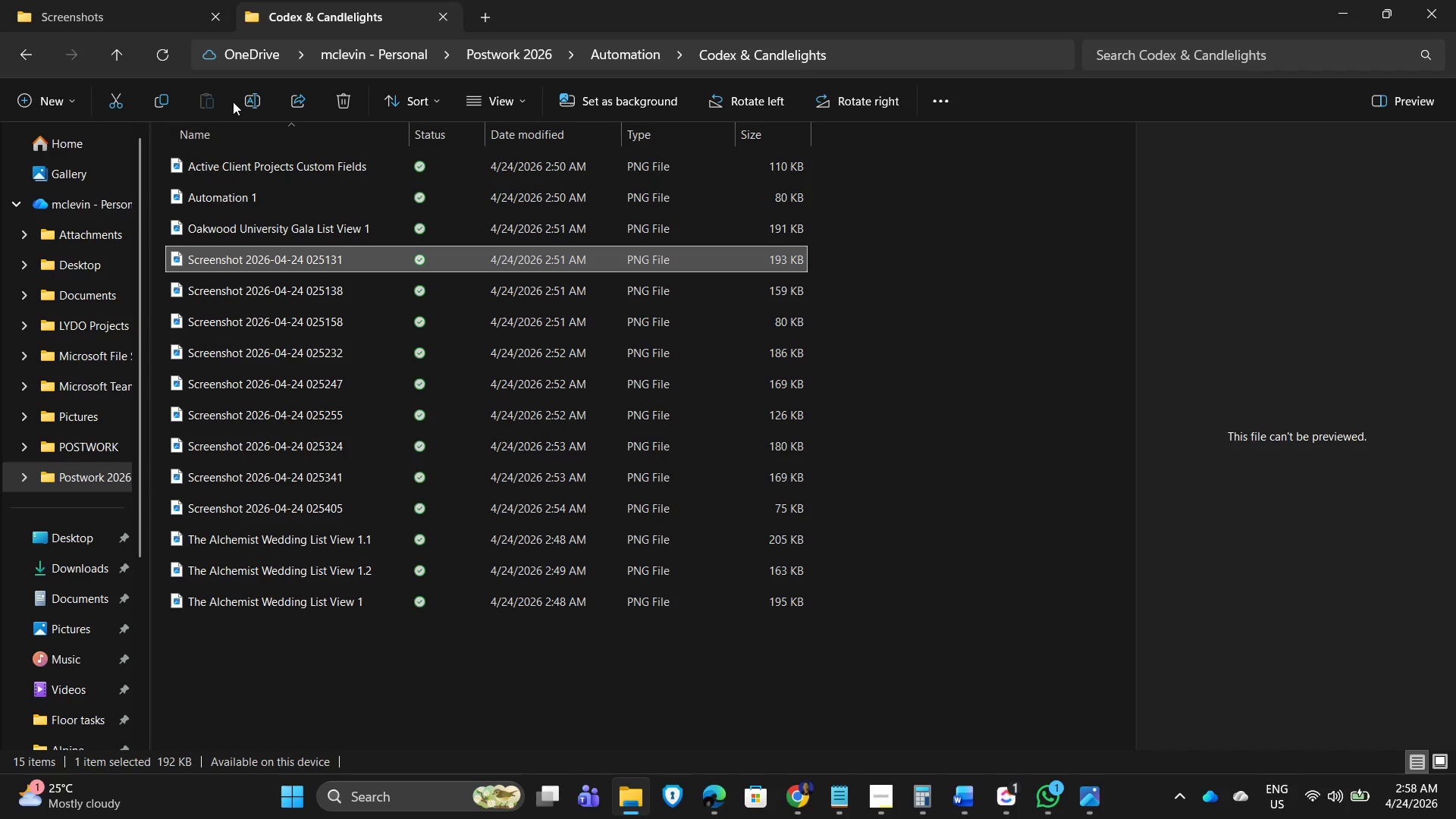 
left_click([248, 102])
 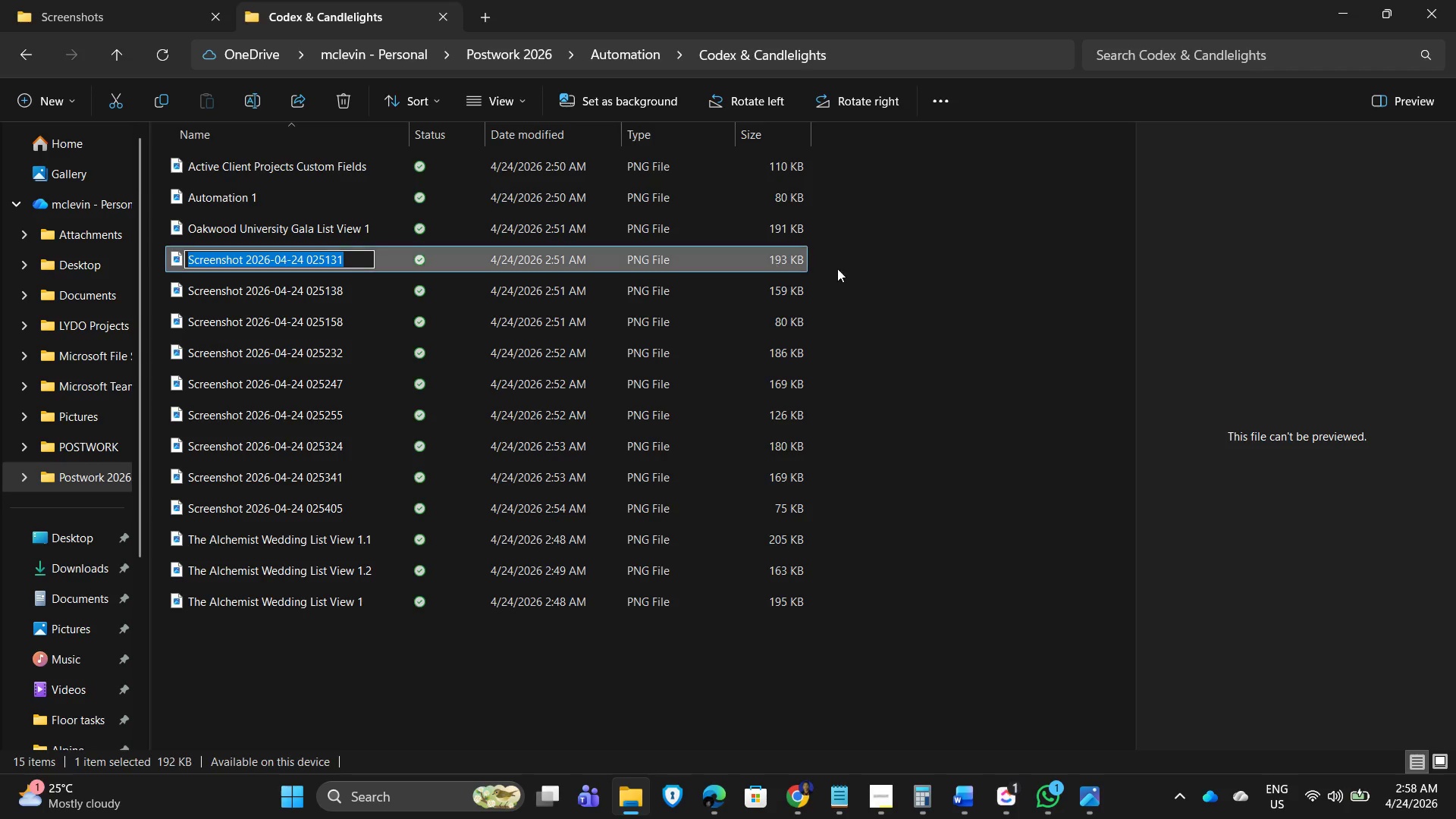 
left_click([989, 282])
 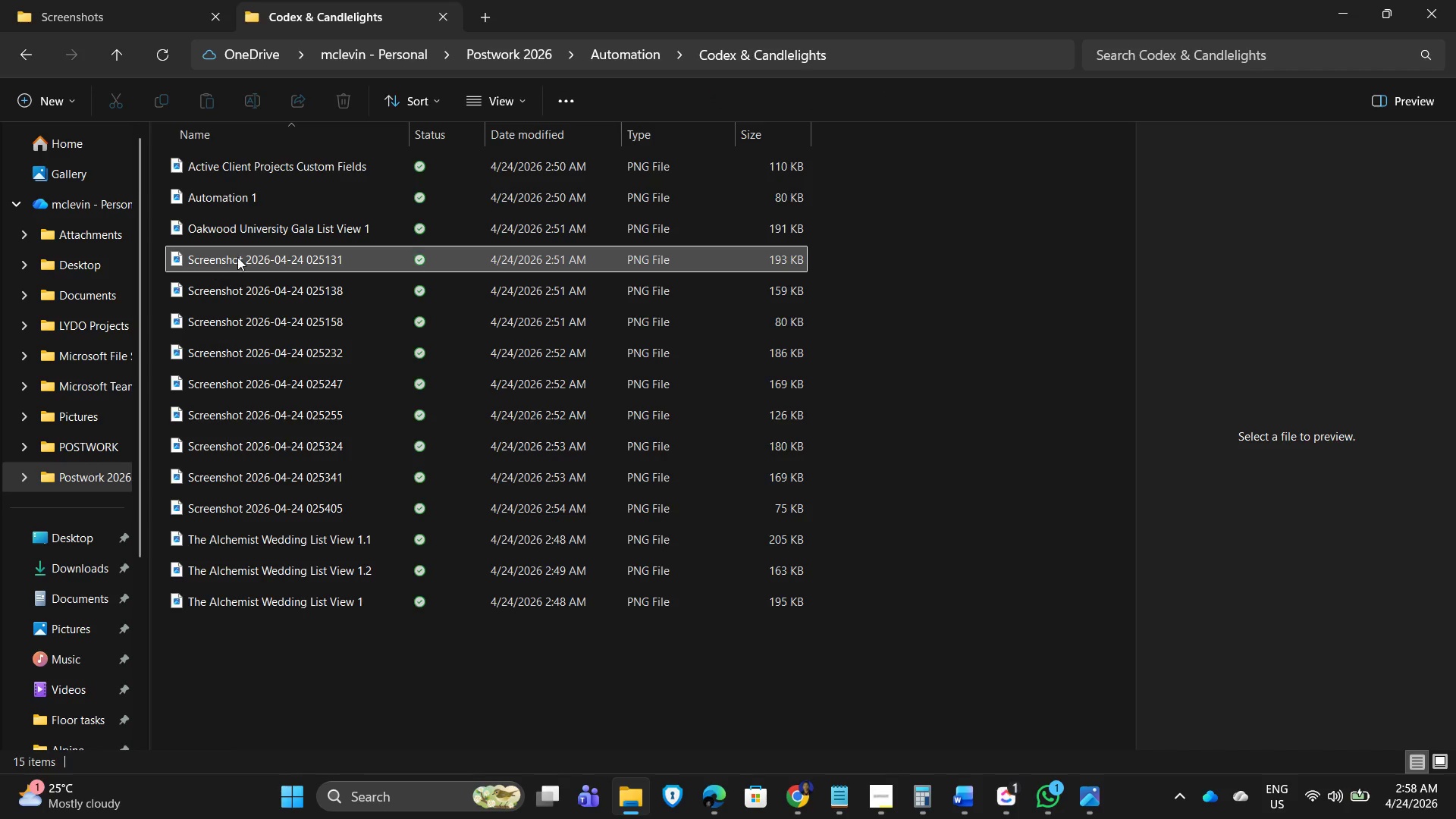 
double_click([237, 257])
 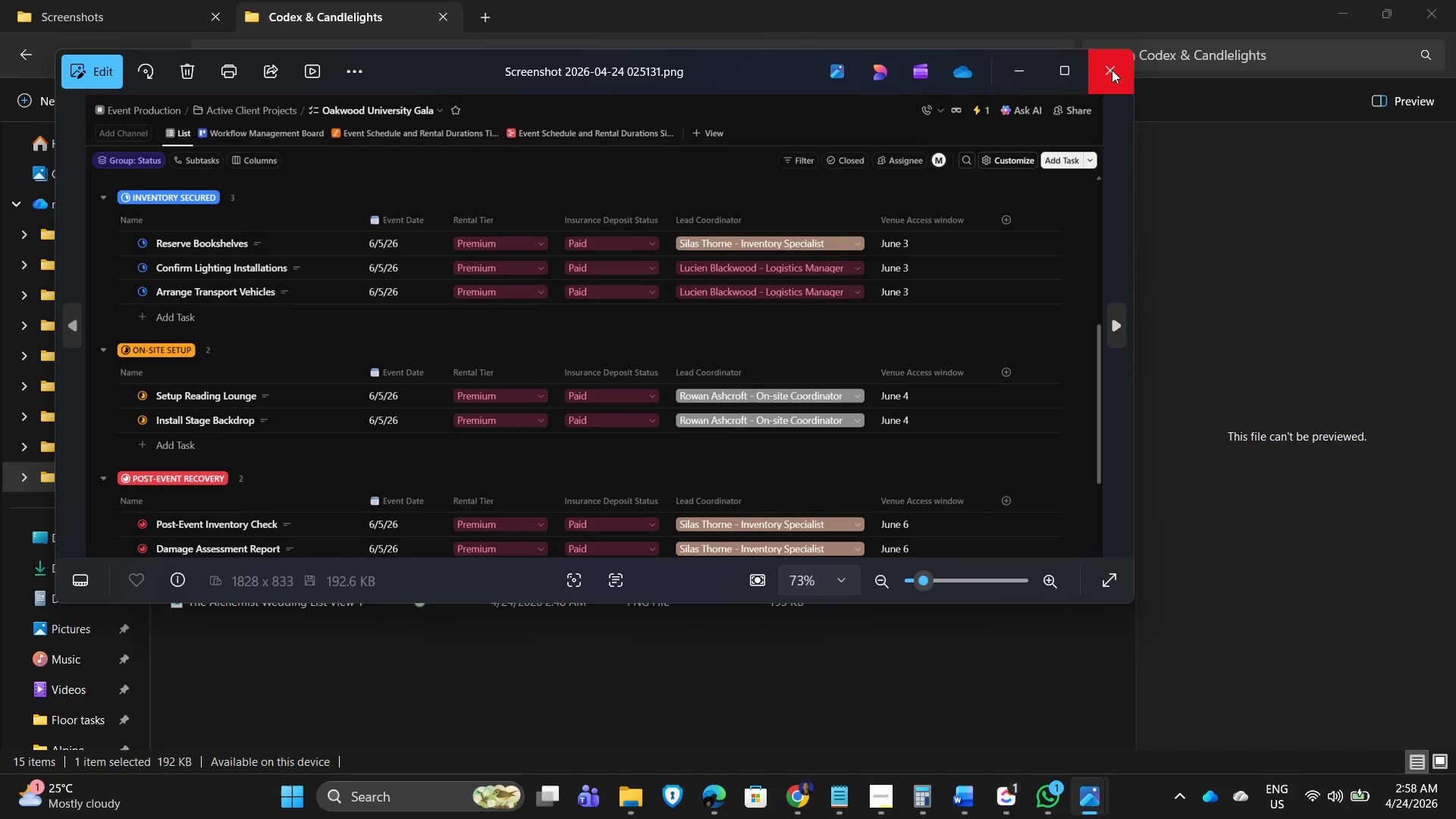 
left_click([1112, 70])
 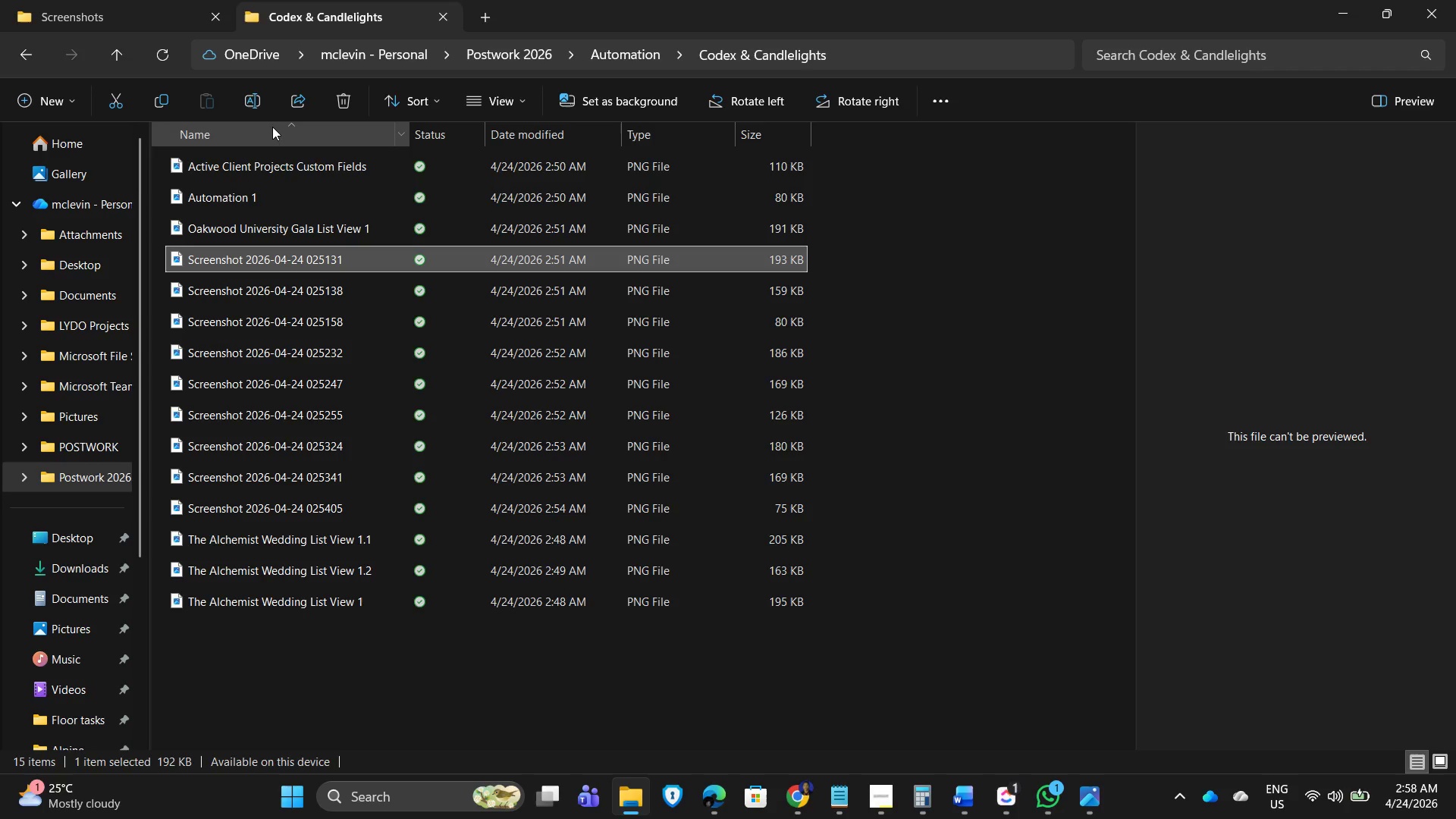 
left_click([252, 89])
 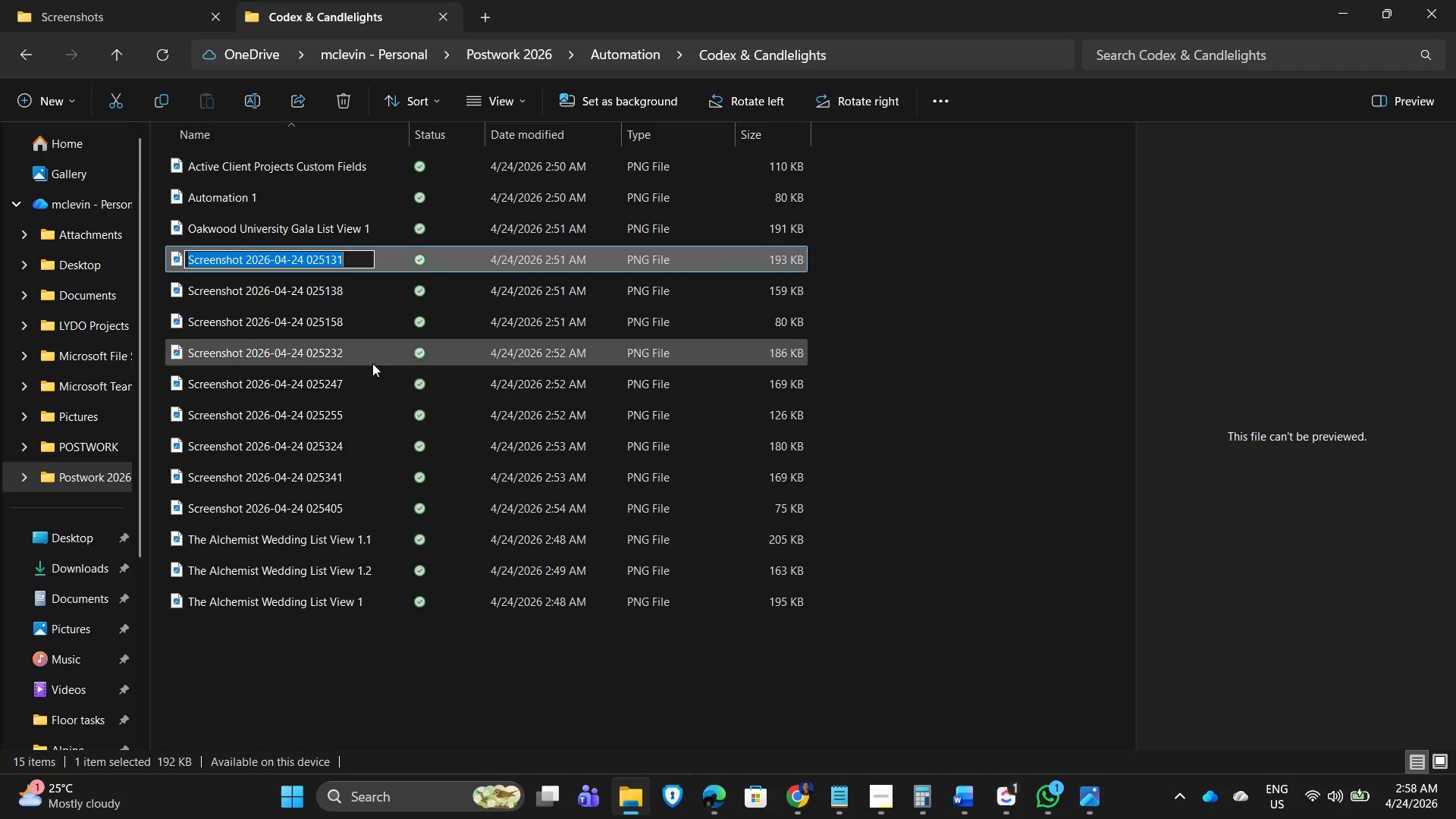 
key(Control+V)
 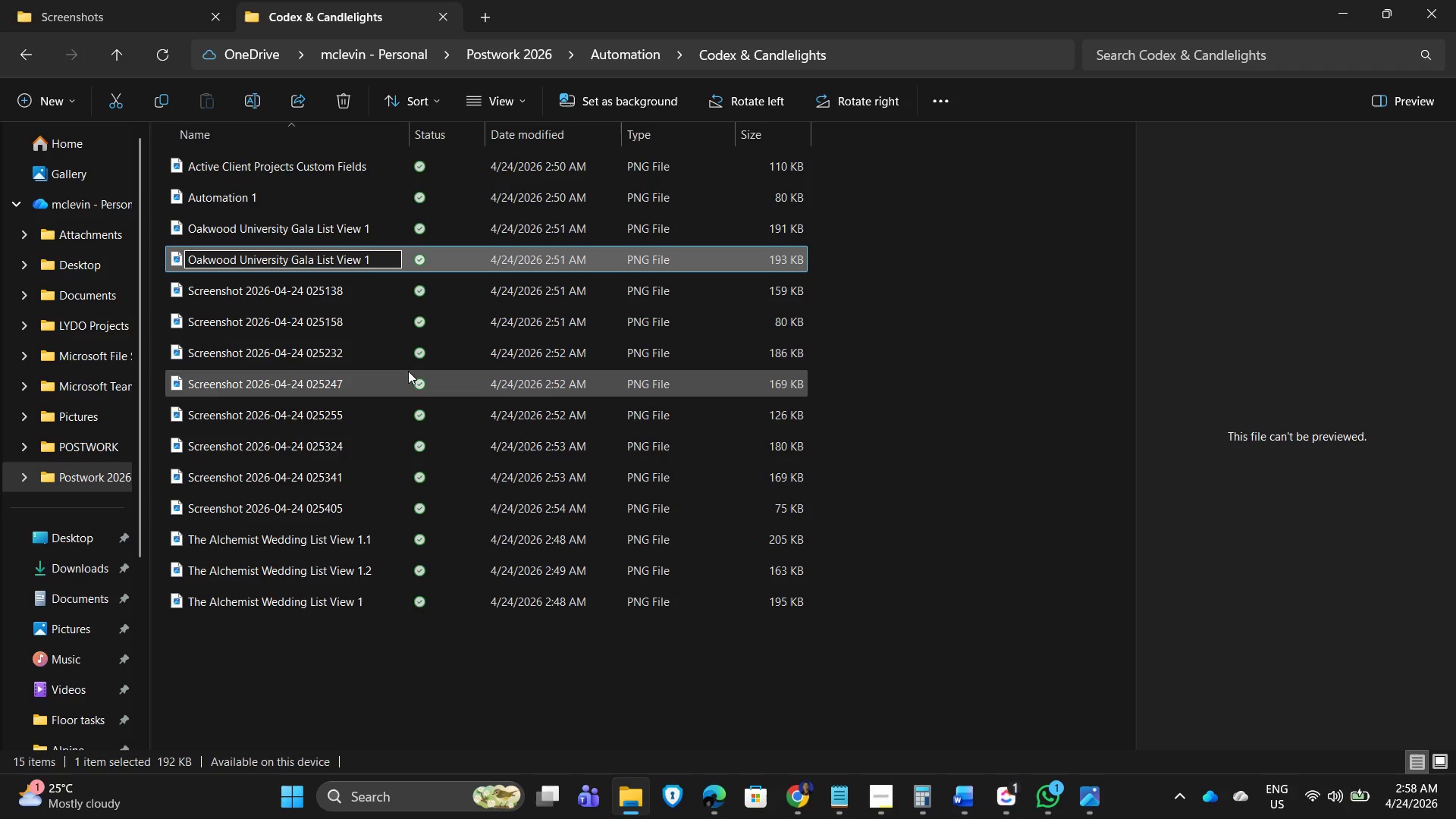 
key(Backspace)
 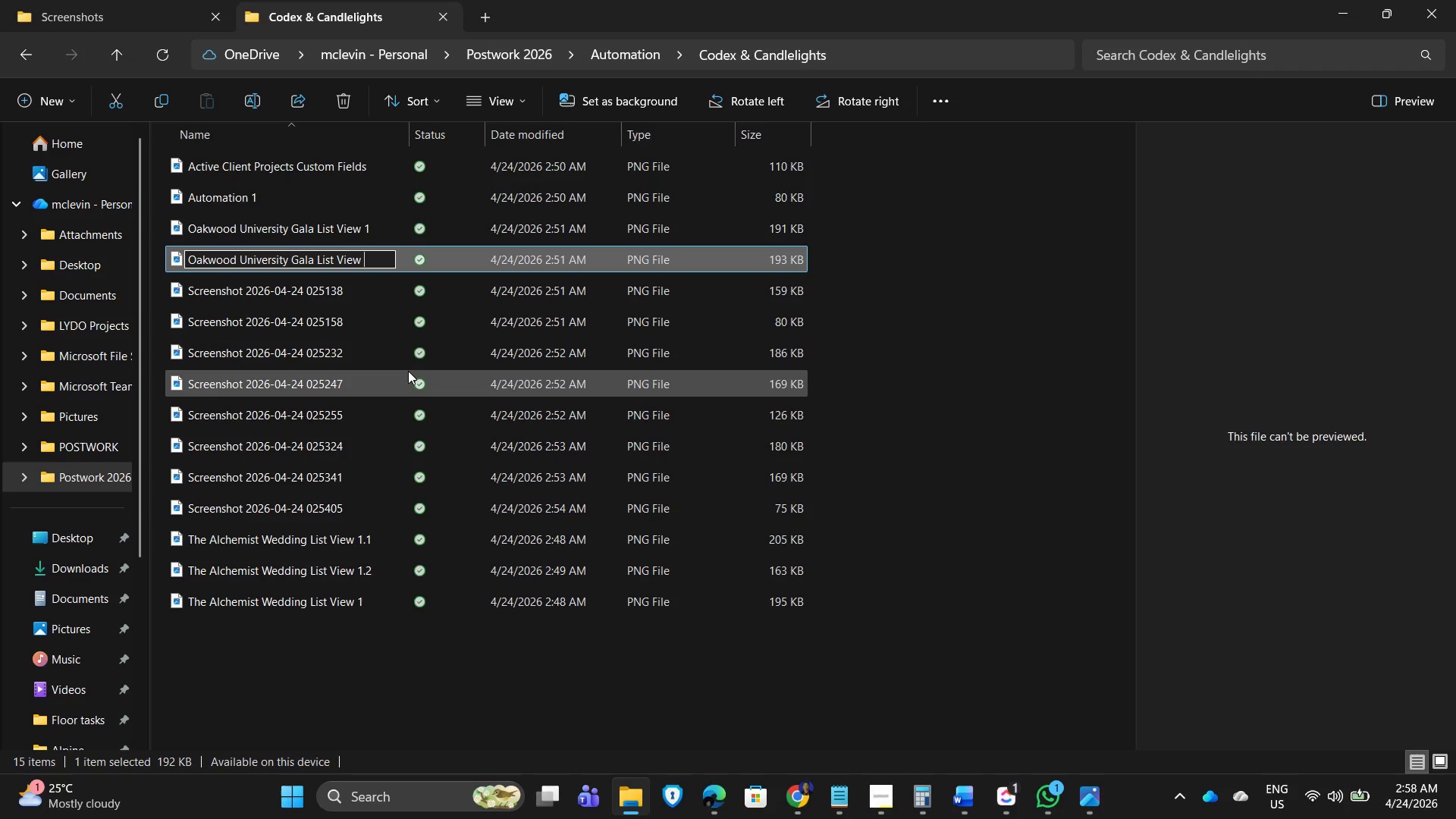 
key(Numpad1)
 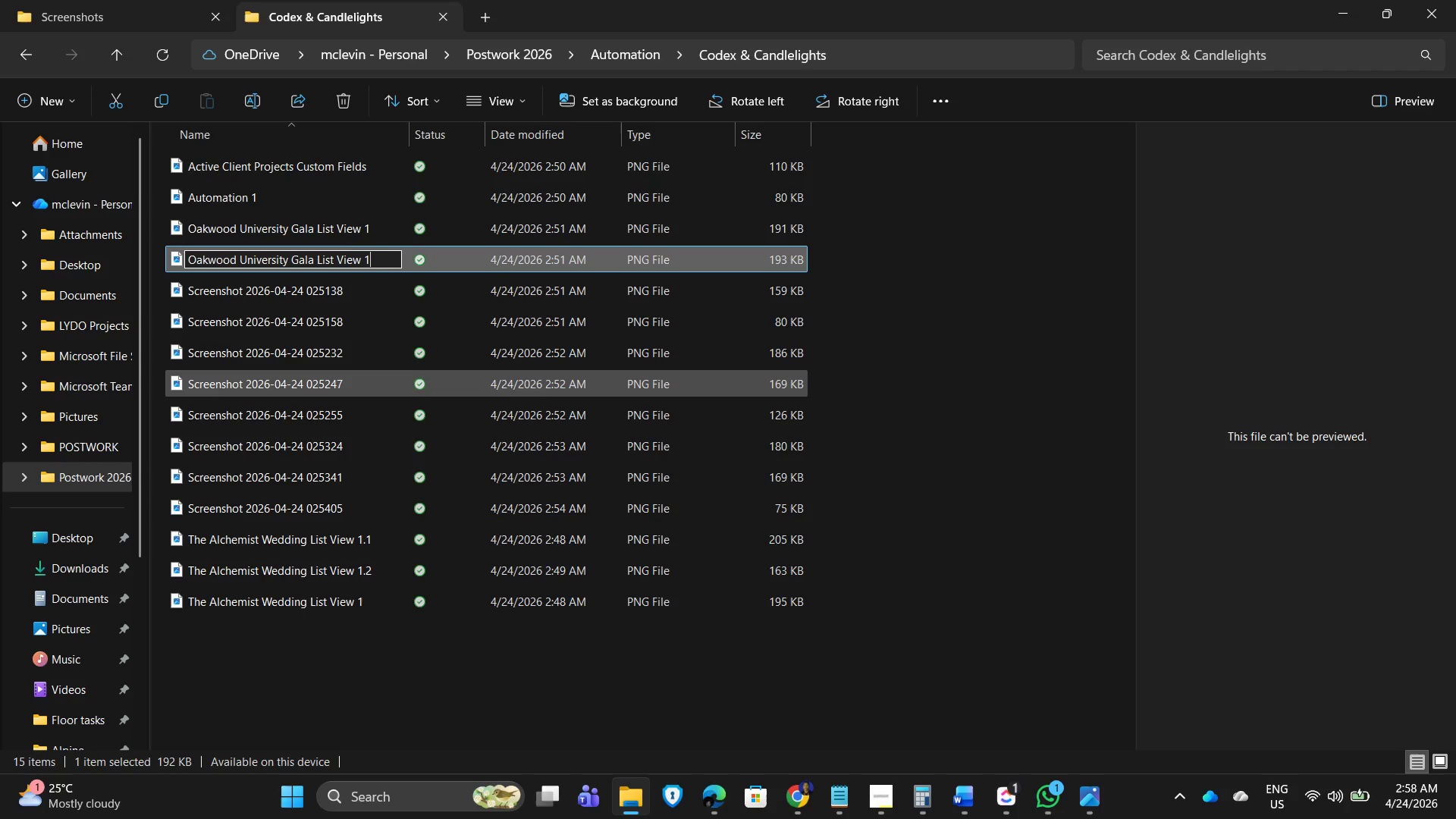 
key(NumpadDecimal)
 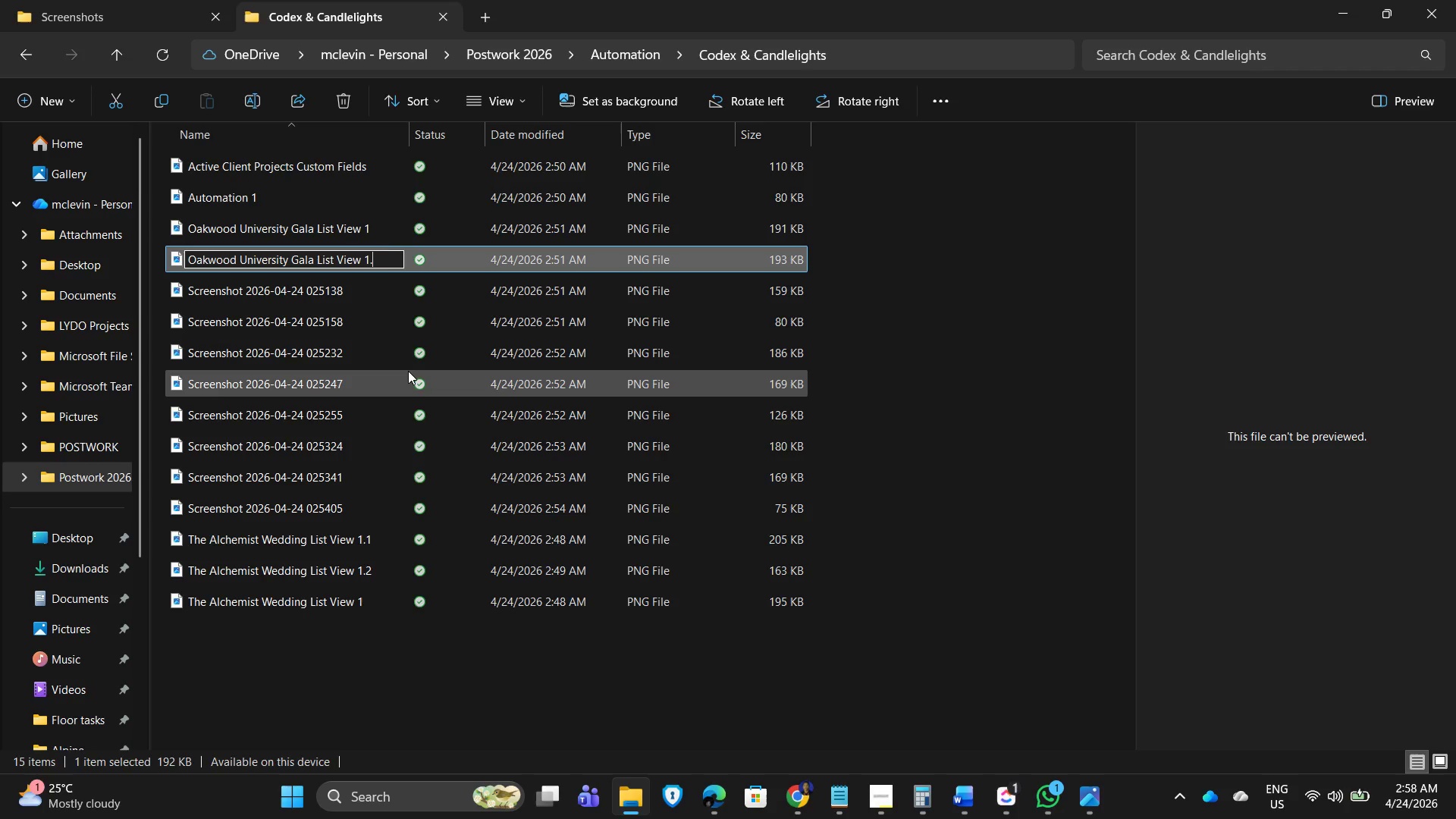 
key(Numpad2)
 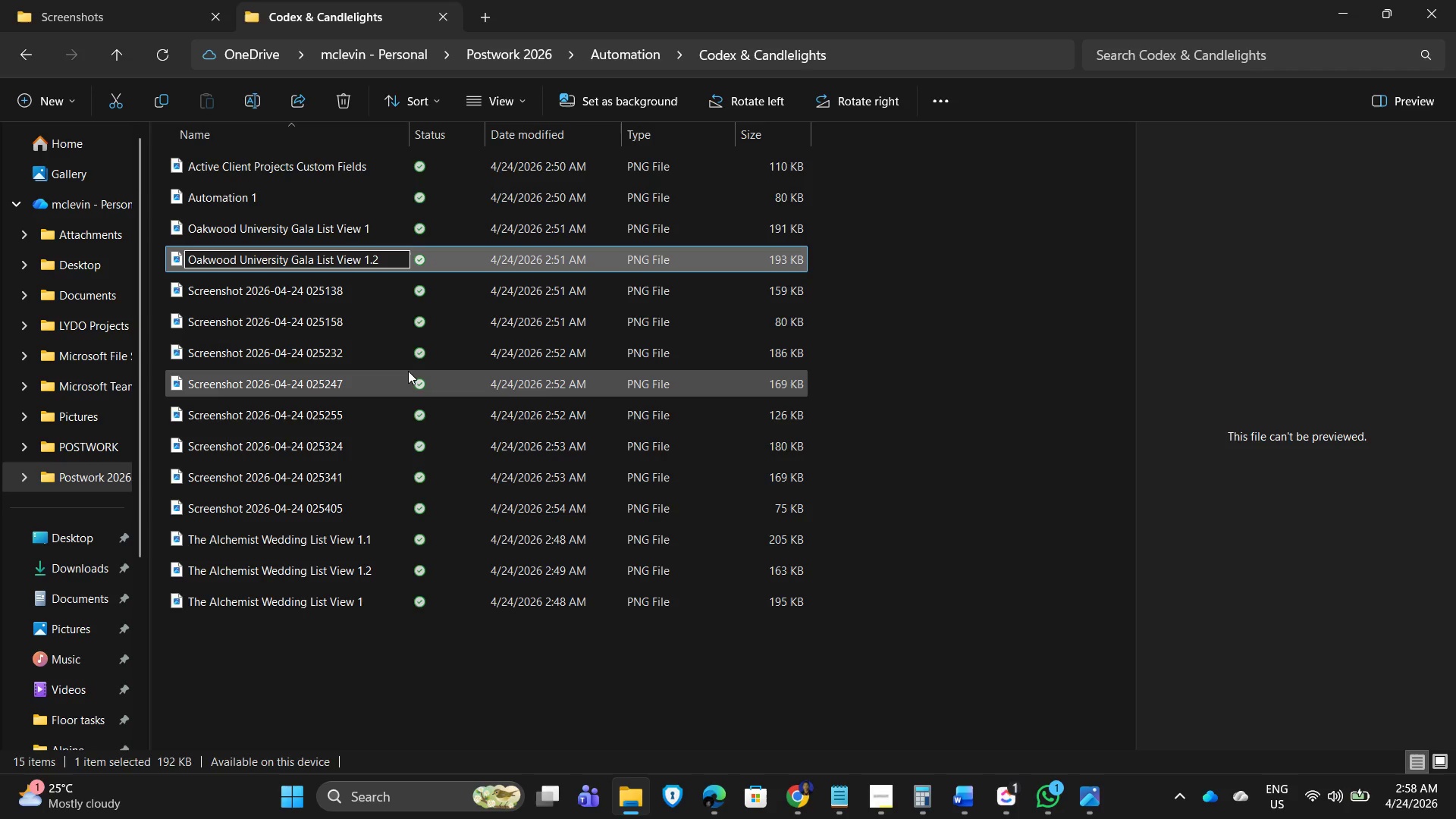 
key(NumpadEnter)
 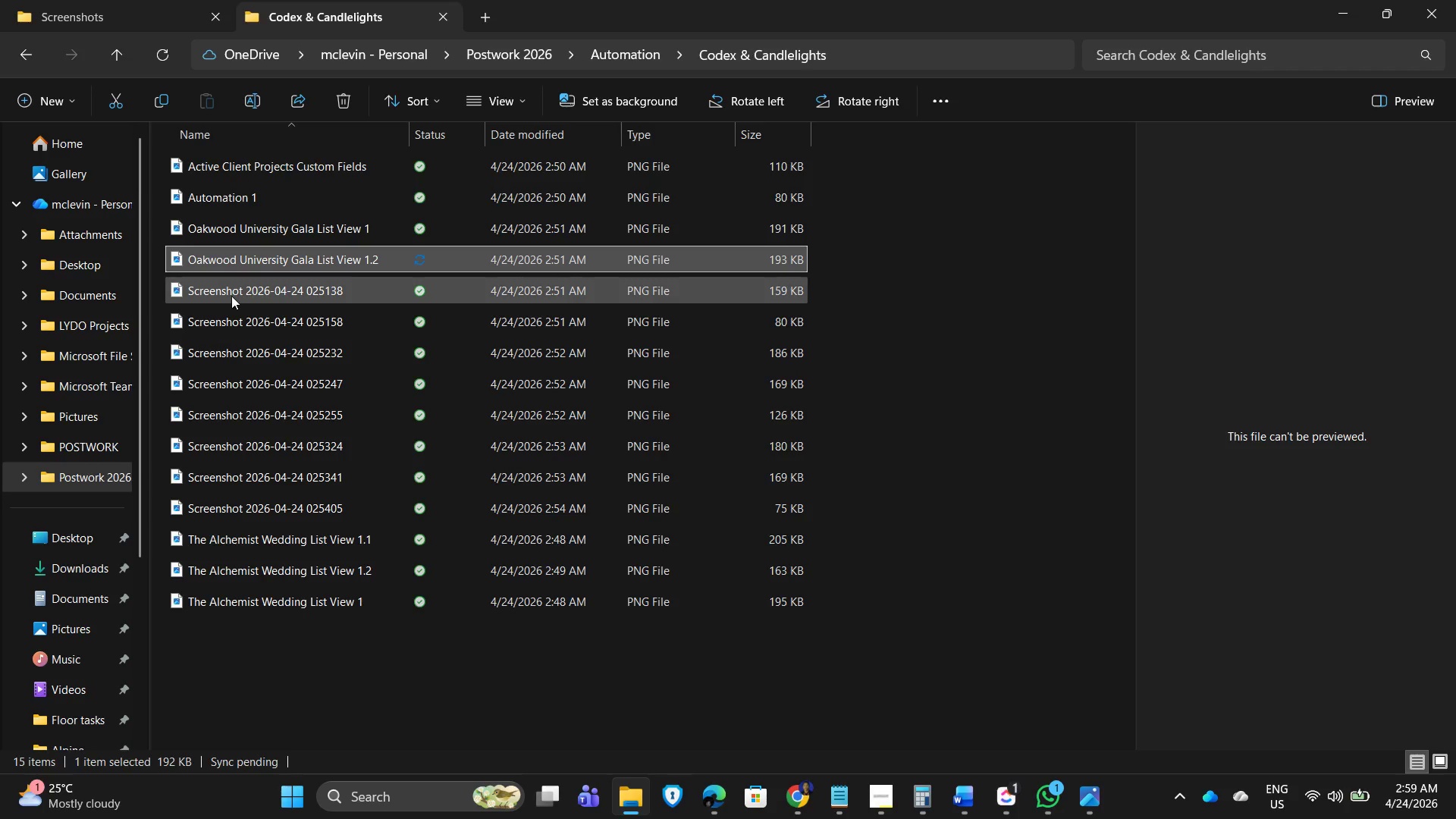 
double_click([231, 296])
 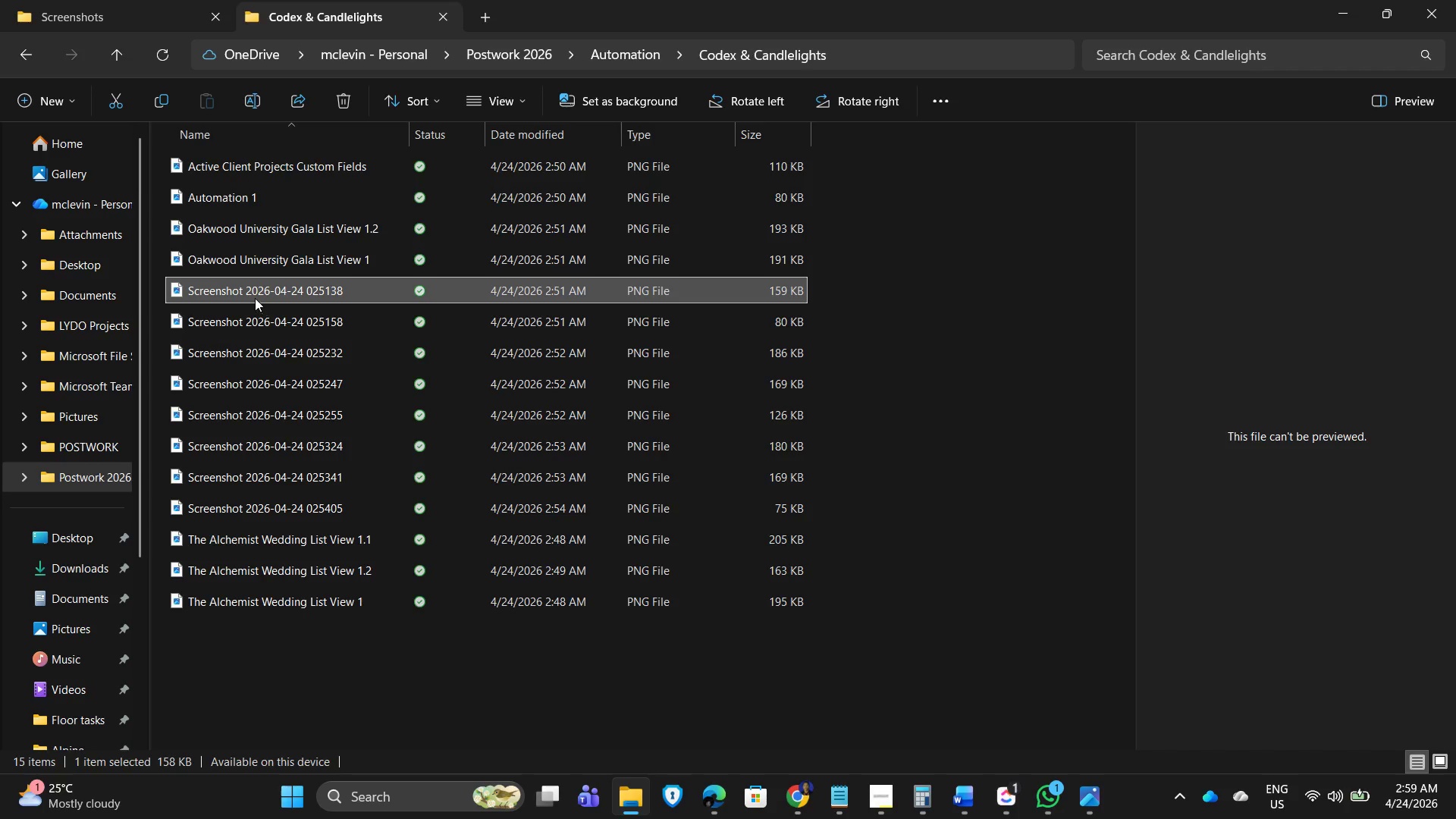 
double_click([236, 290])
 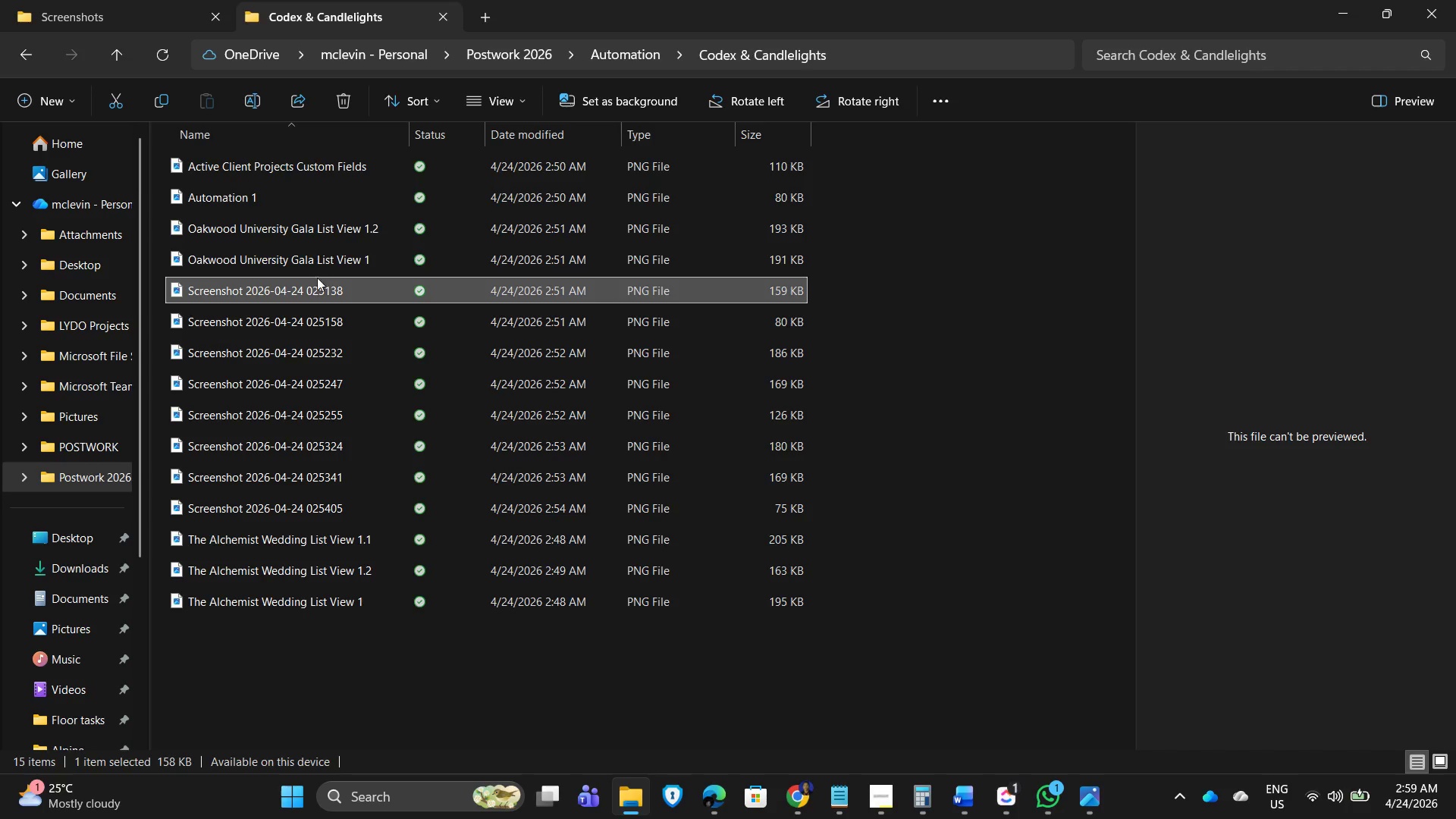 
left_click([1016, 288])
 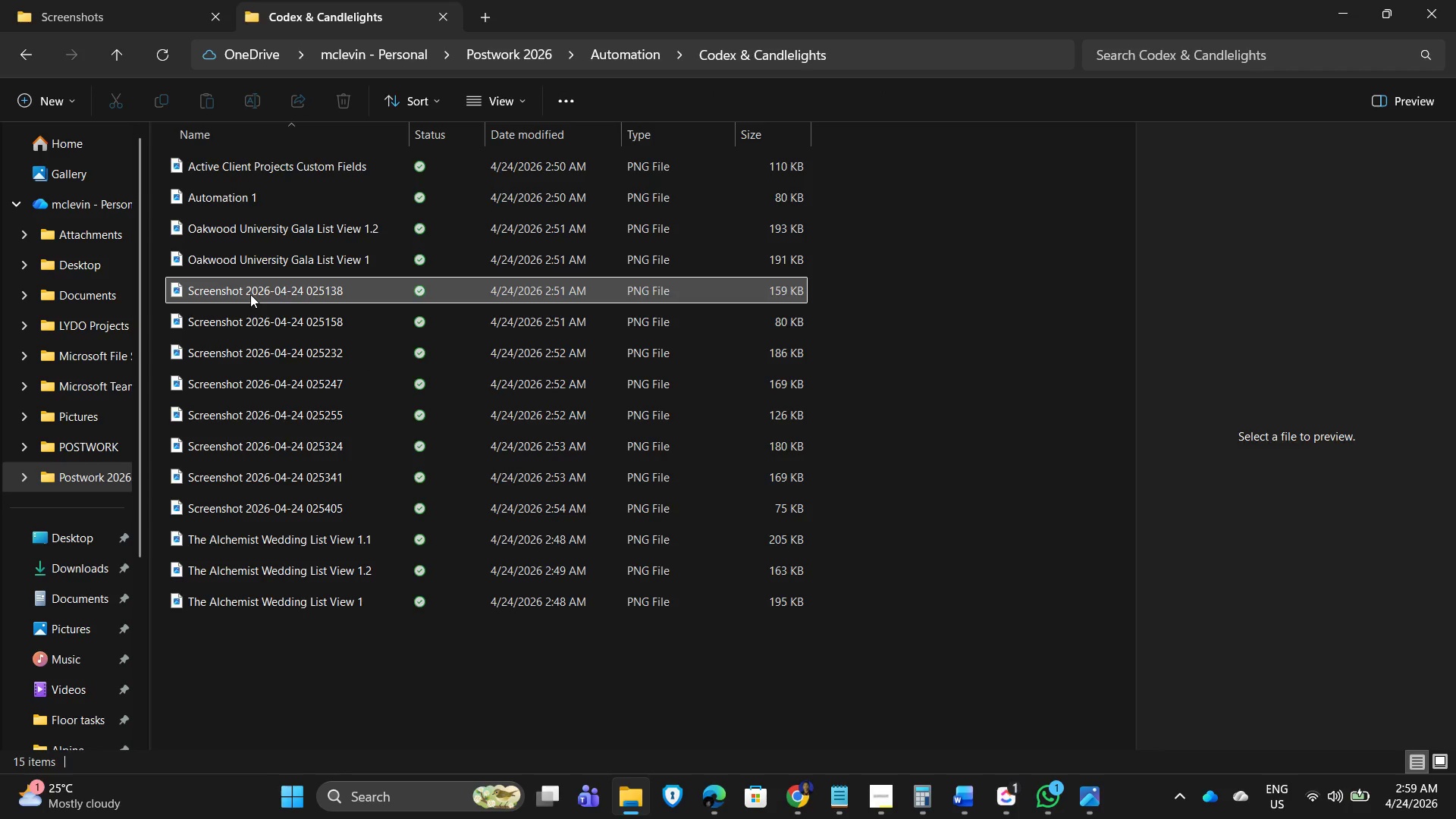 
double_click([250, 294])
 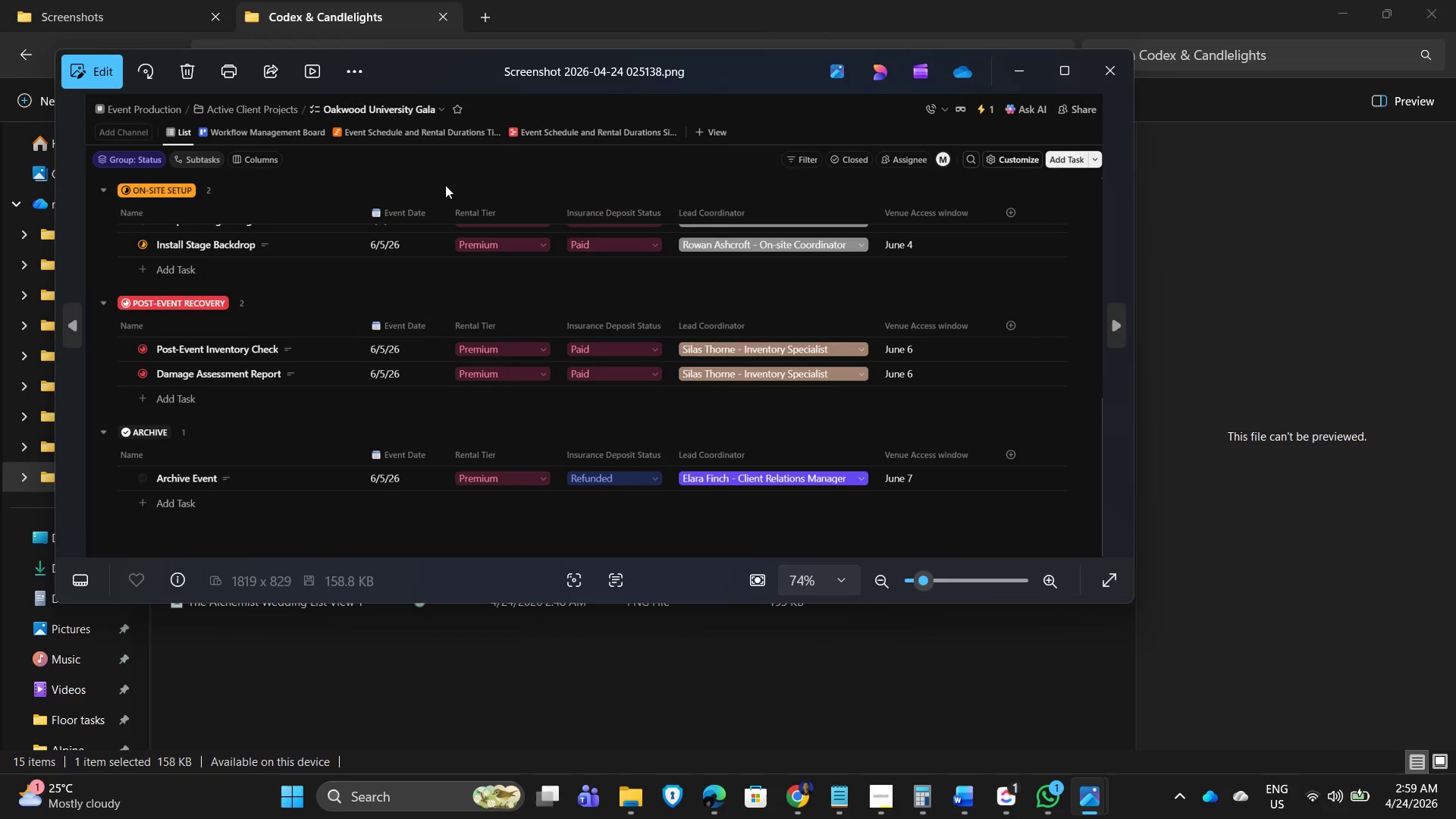 
left_click([1102, 68])
 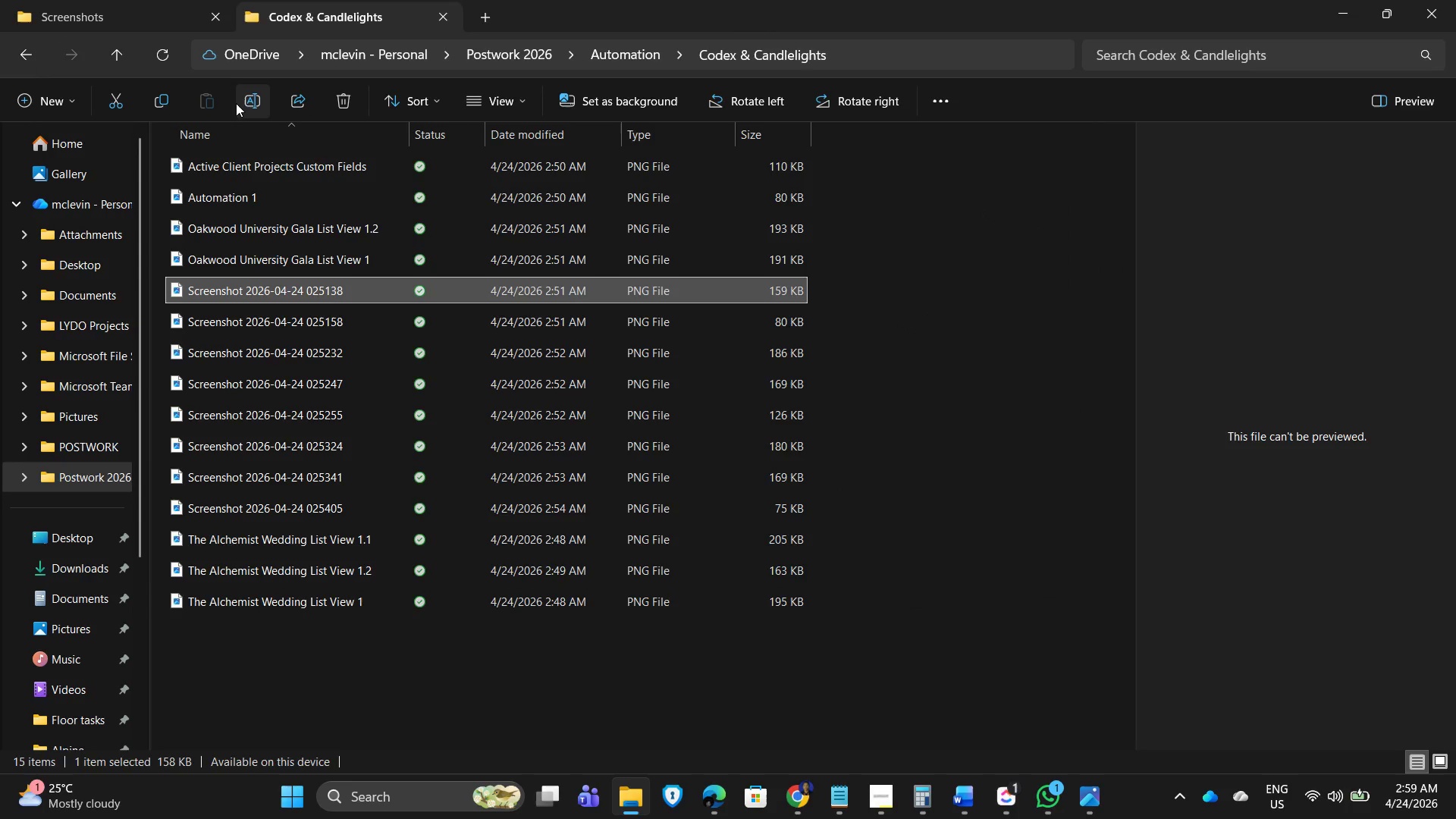 
left_click([246, 94])
 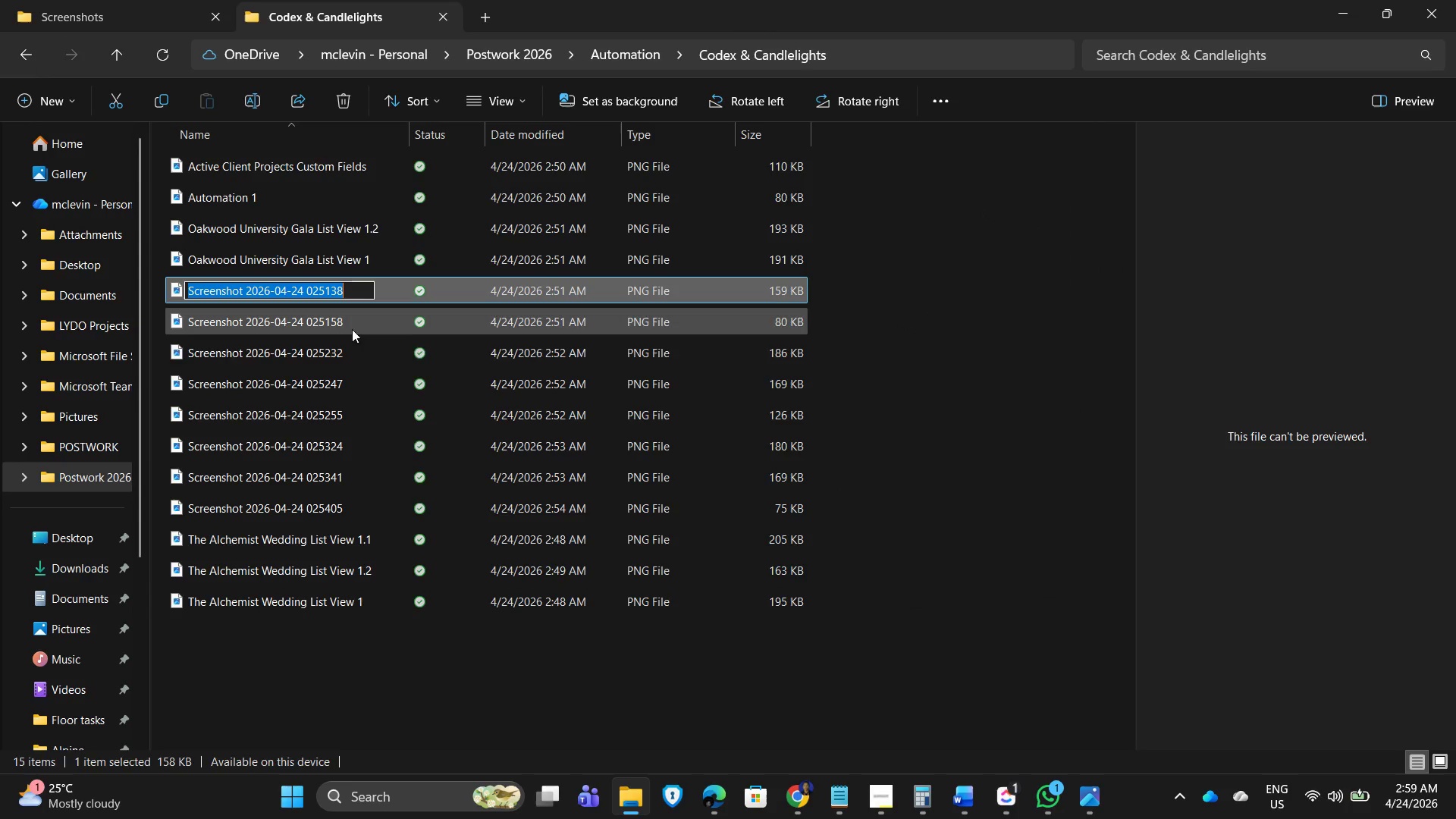 
key(Control+V)
 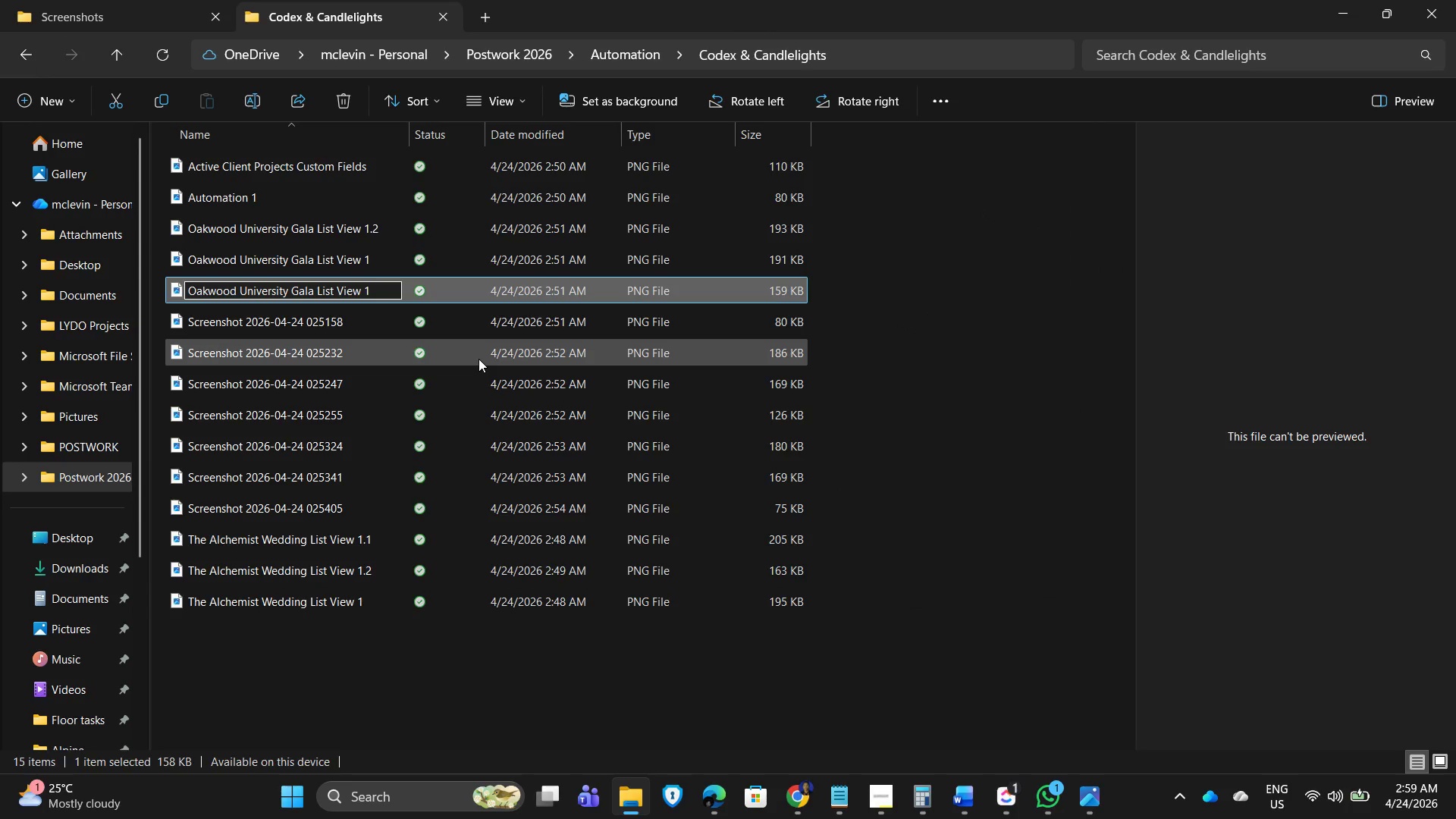 
key(NumpadDecimal)
 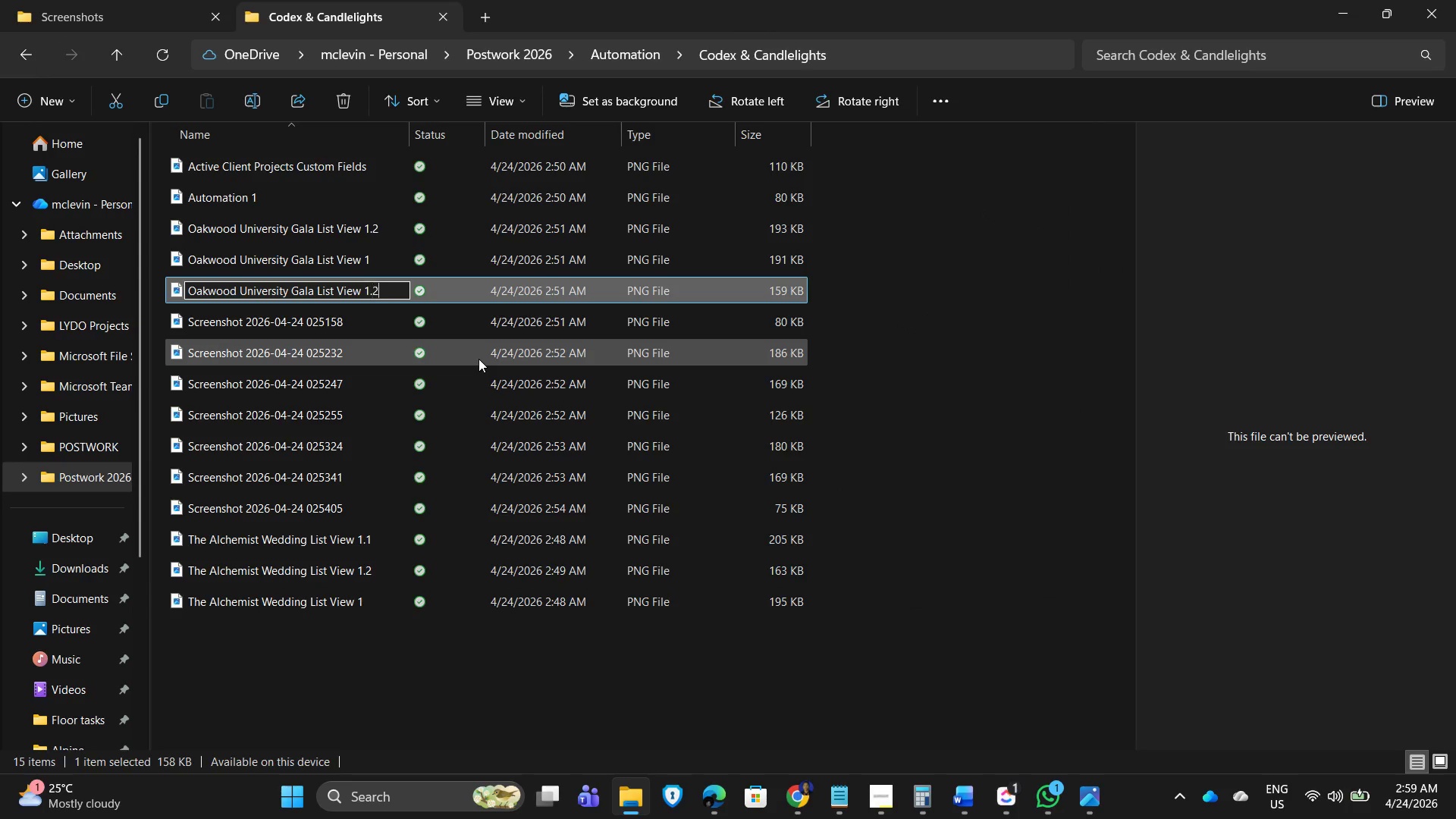 
key(Numpad2)
 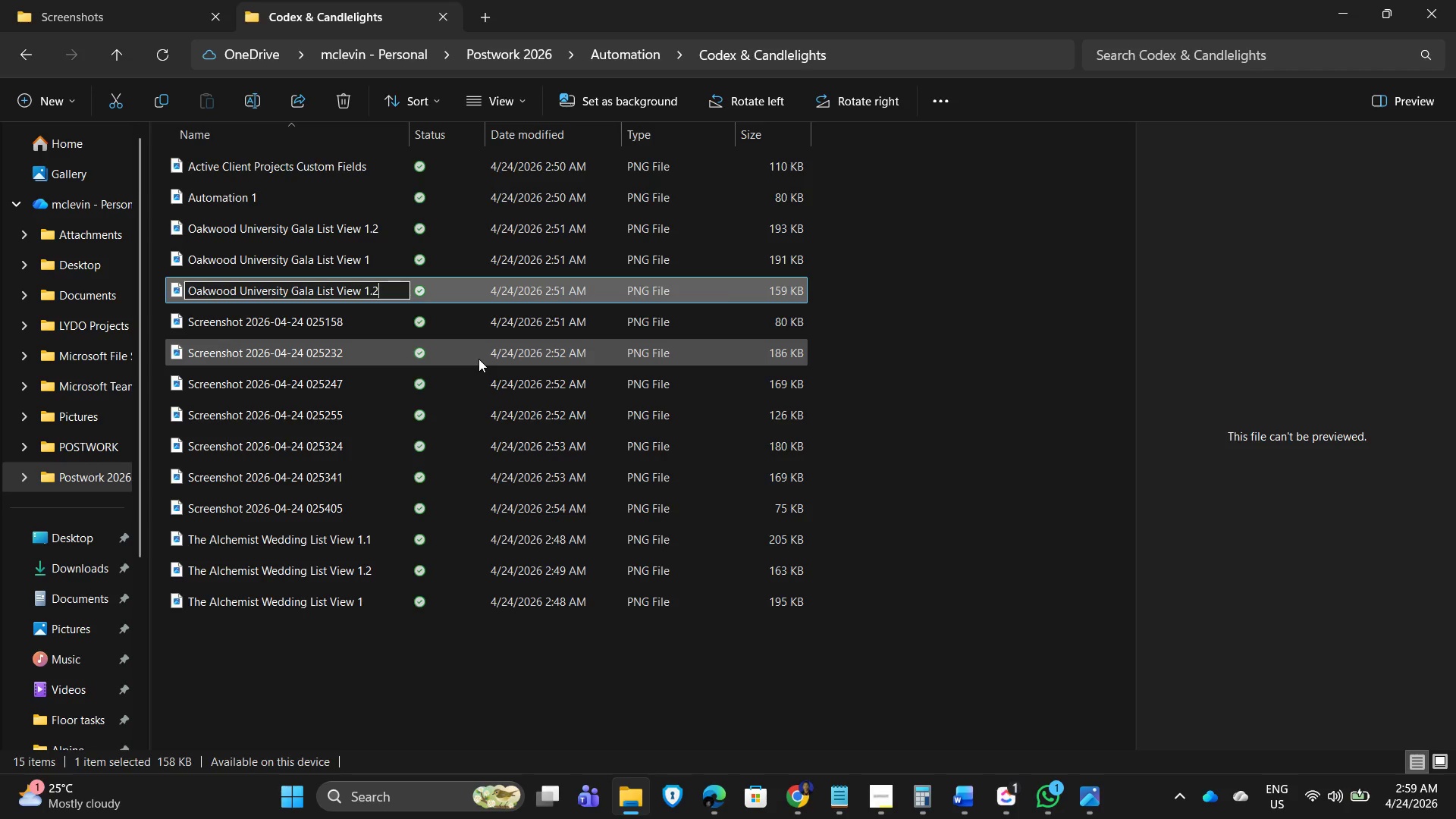 
key(Backspace)
 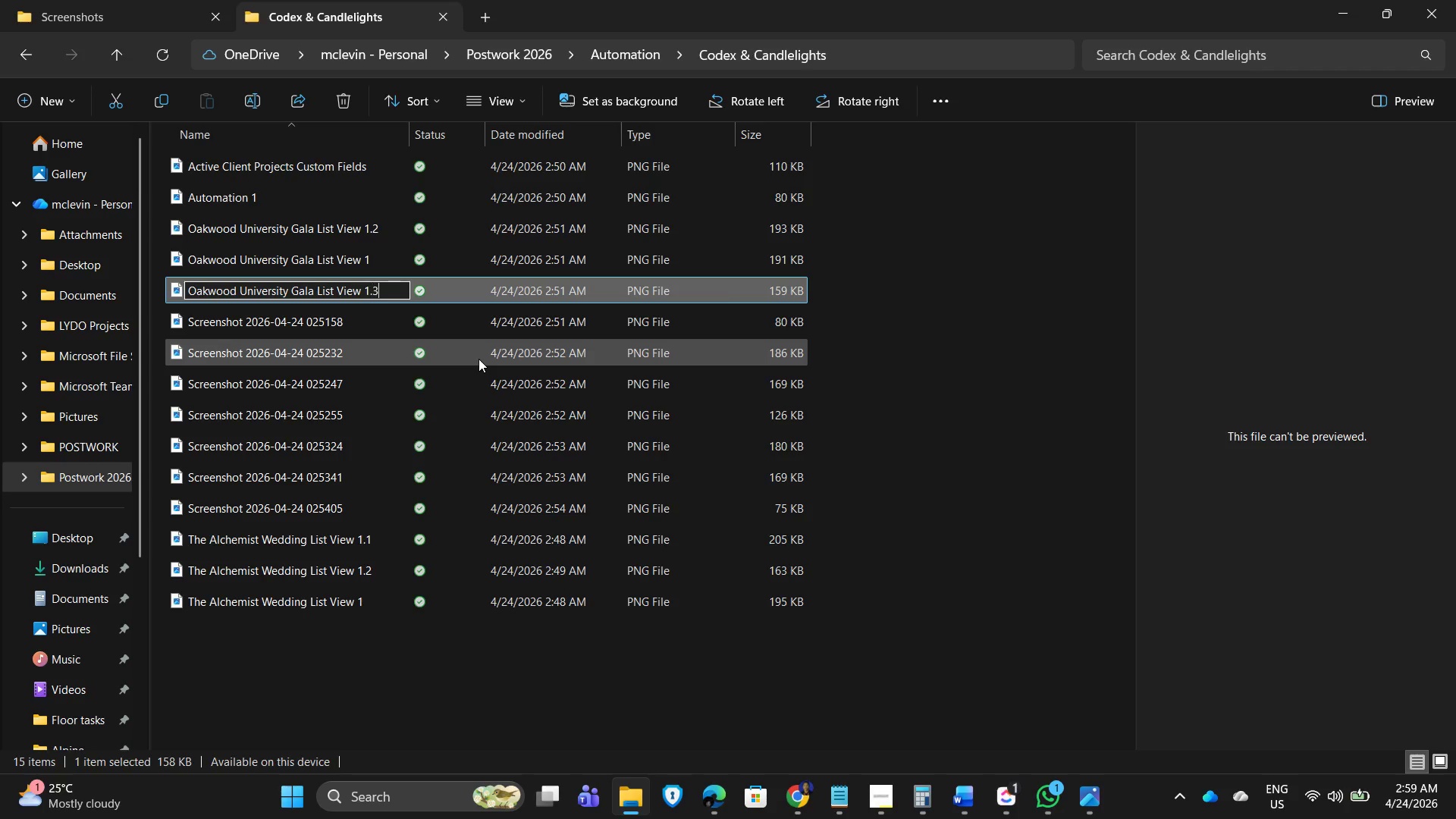 
key(Numpad3)
 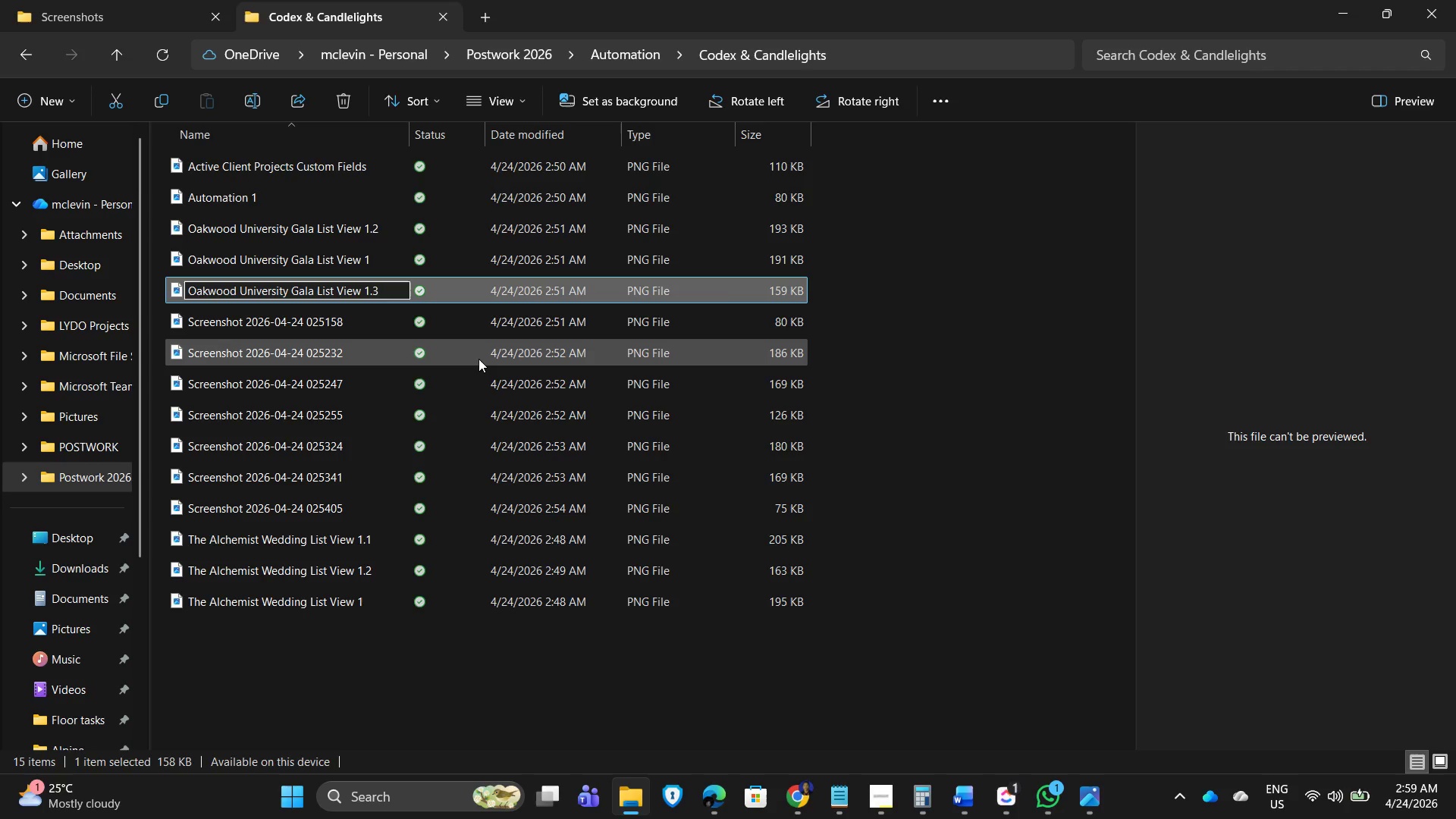 
key(NumpadEnter)
 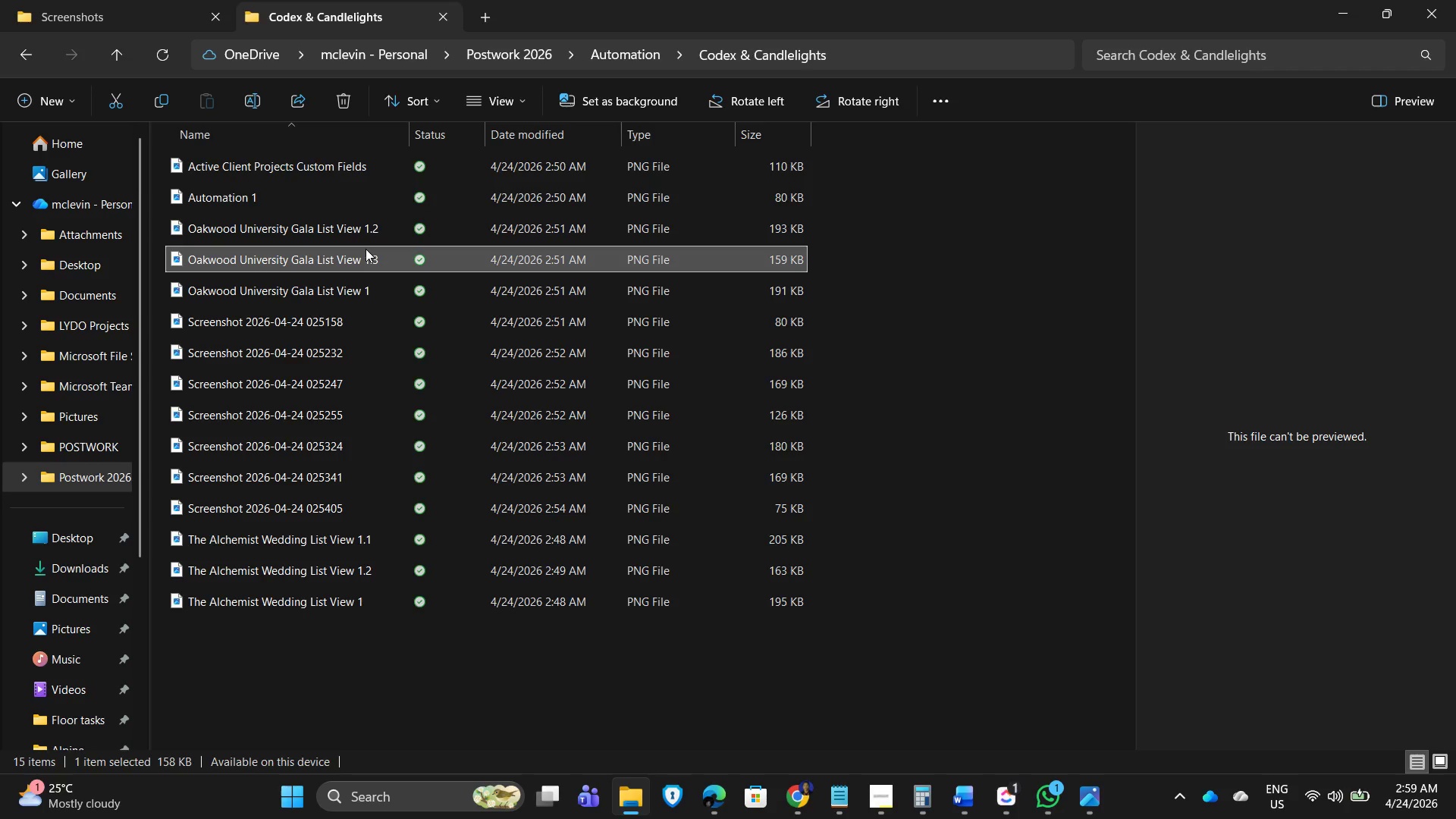 
wait(7.31)
 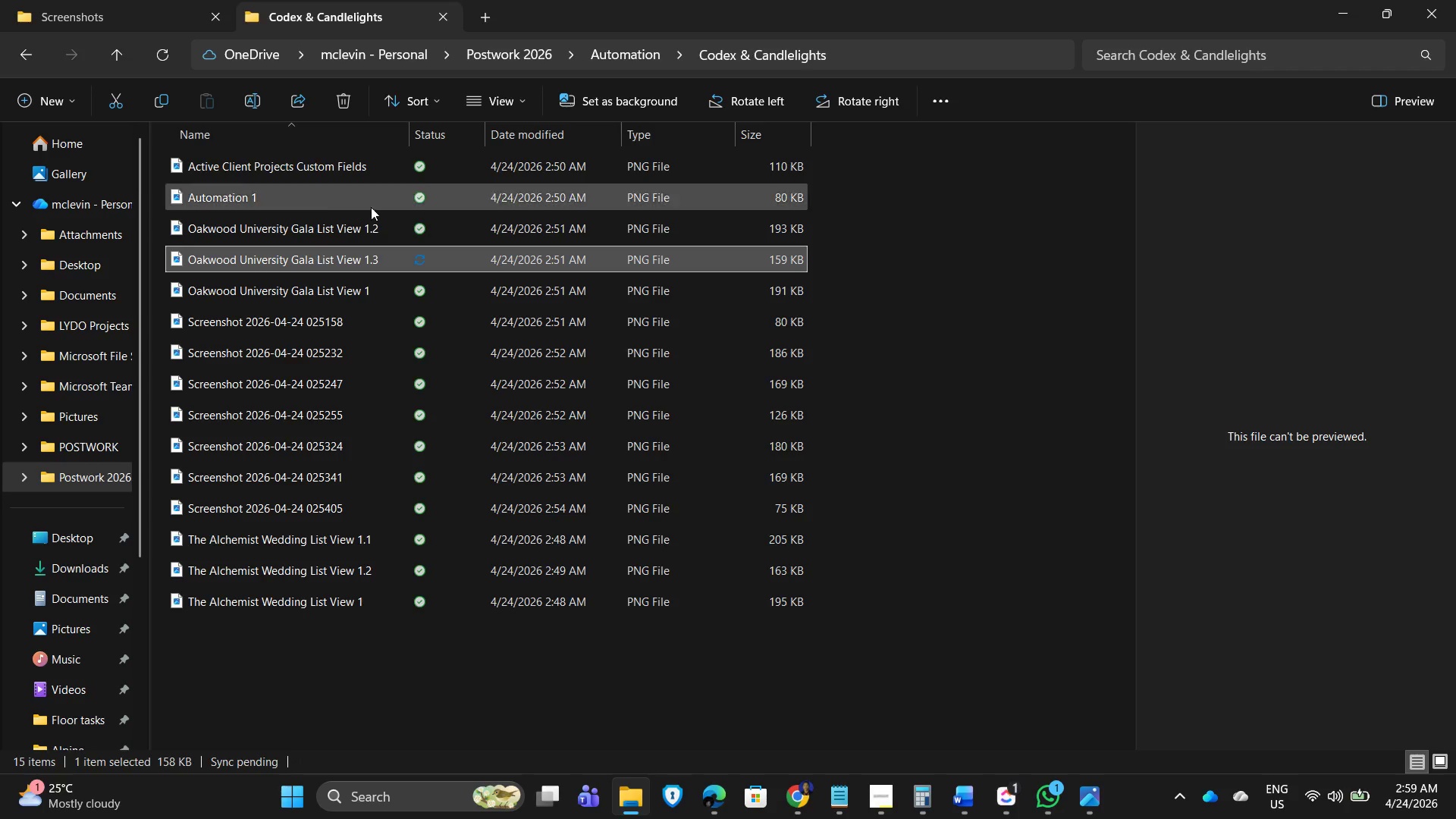 
double_click([268, 317])
 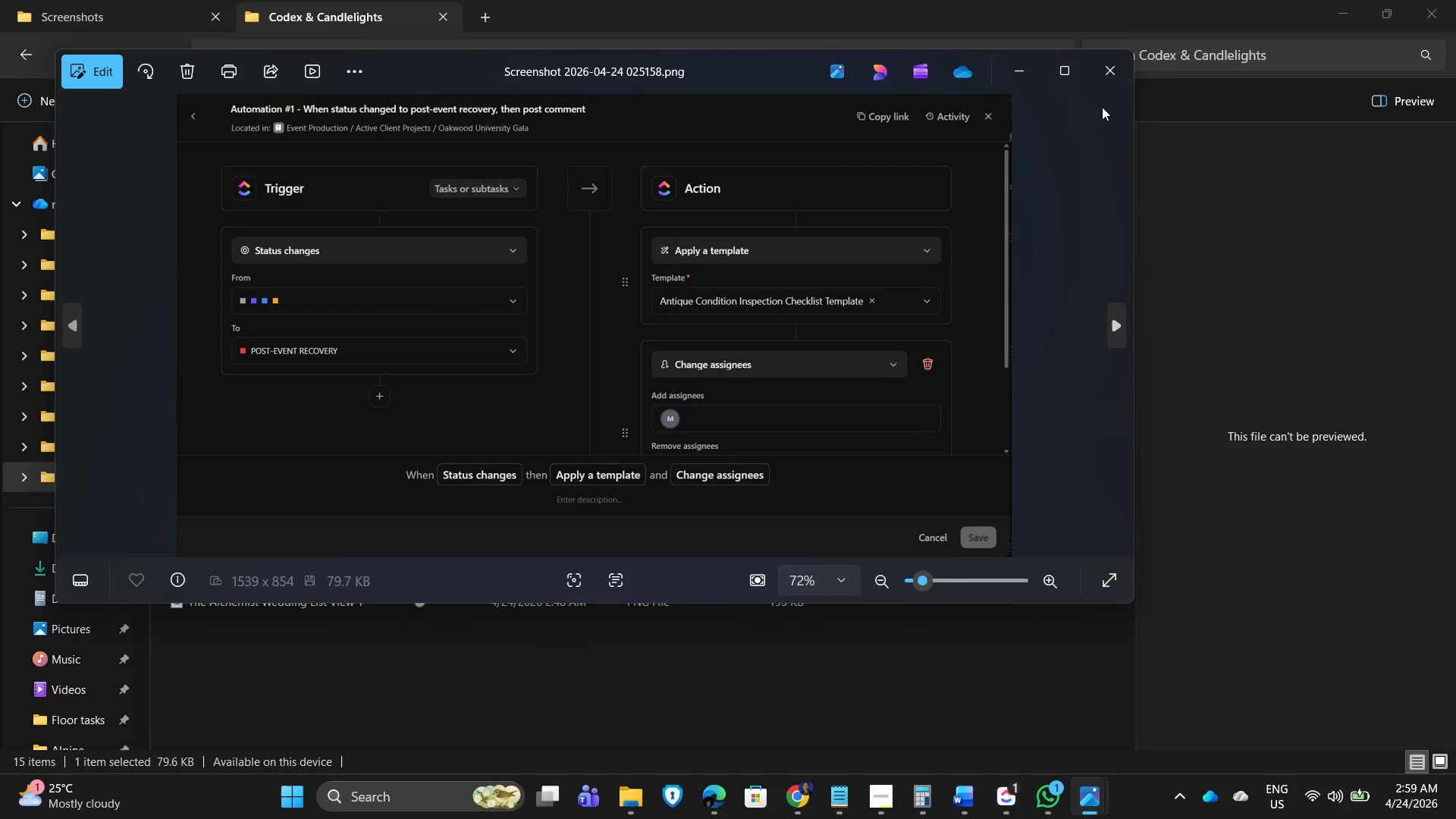 
left_click([1122, 77])
 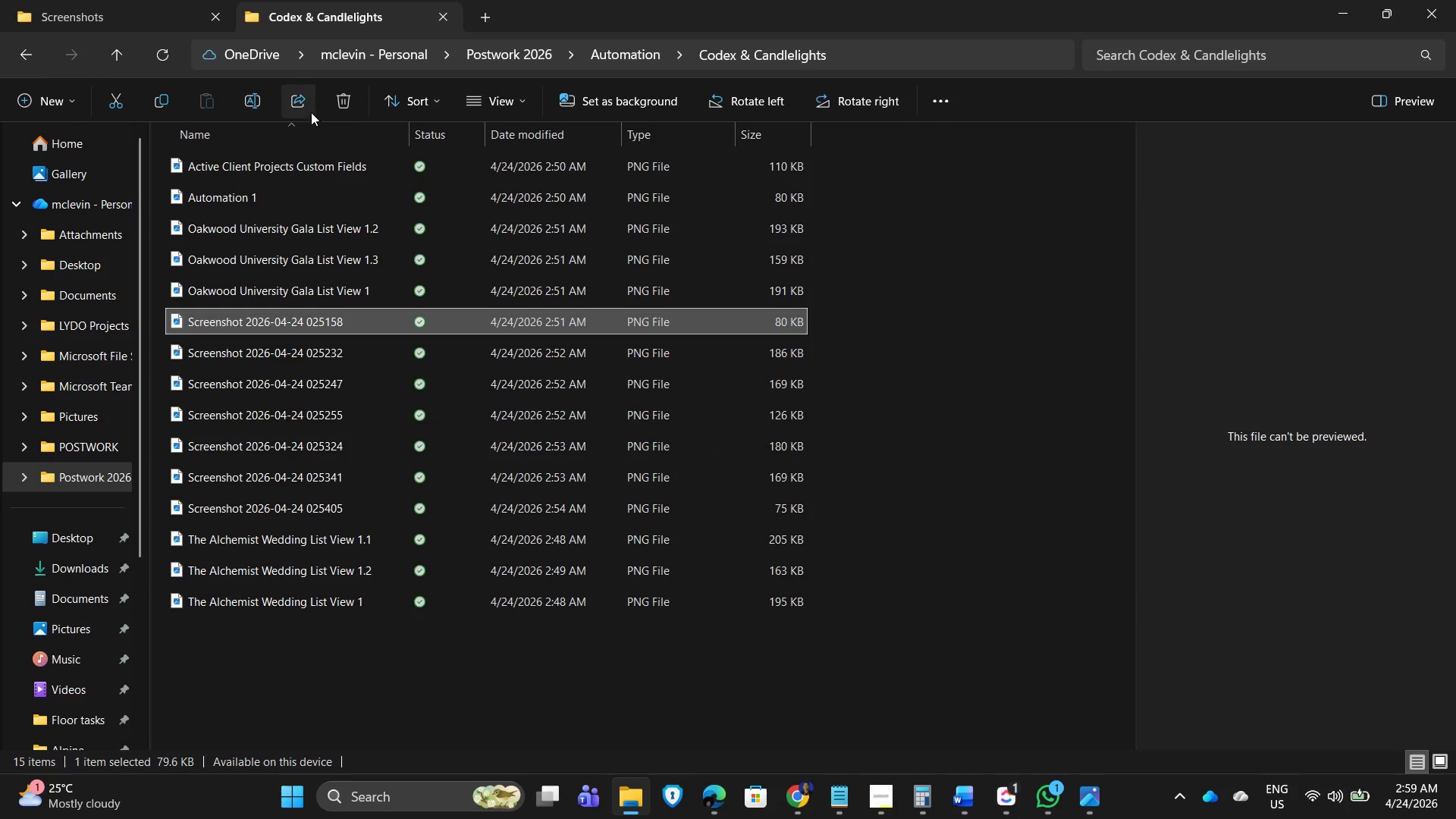 
left_click([344, 103])
 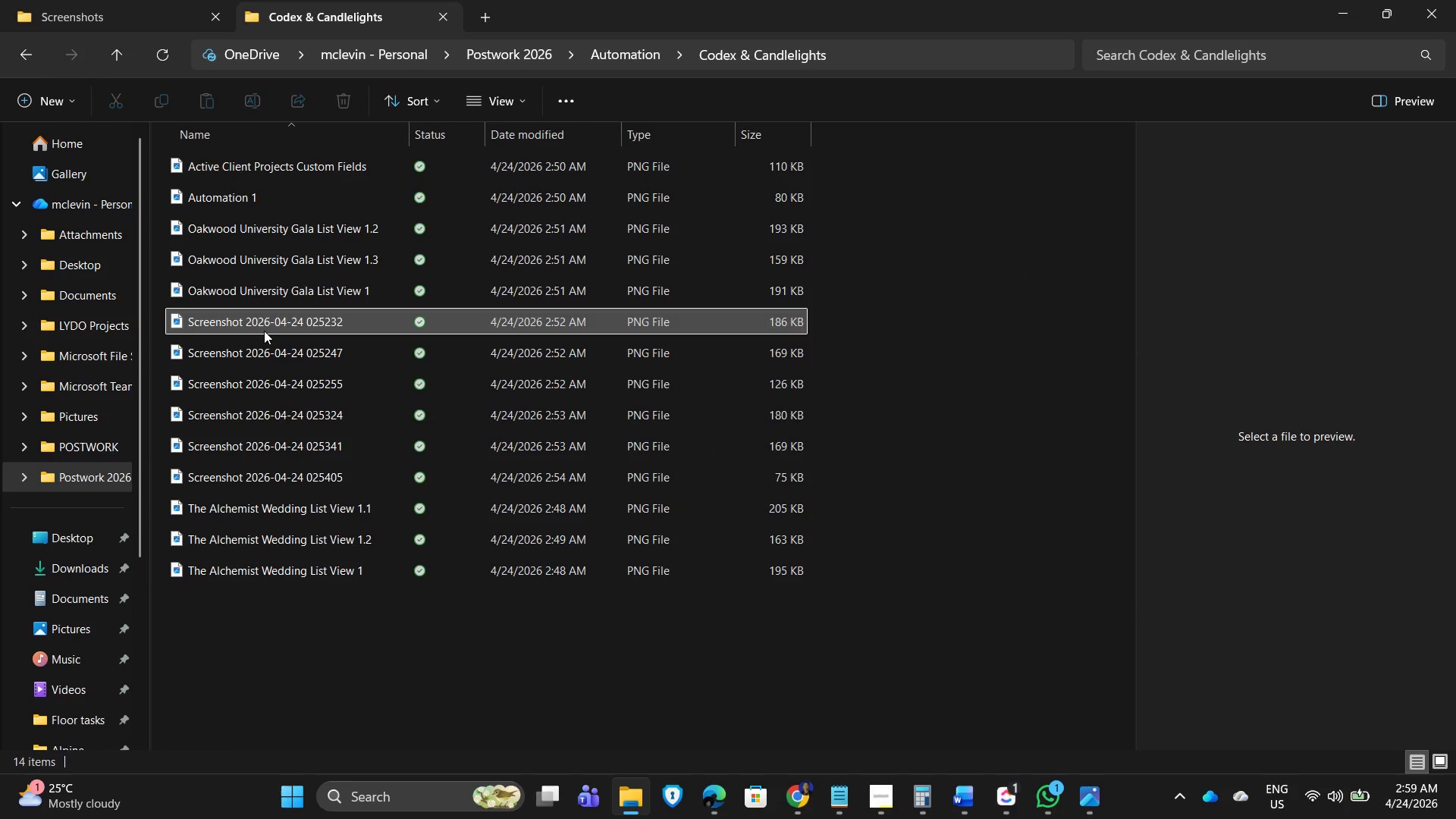 
double_click([264, 330])
 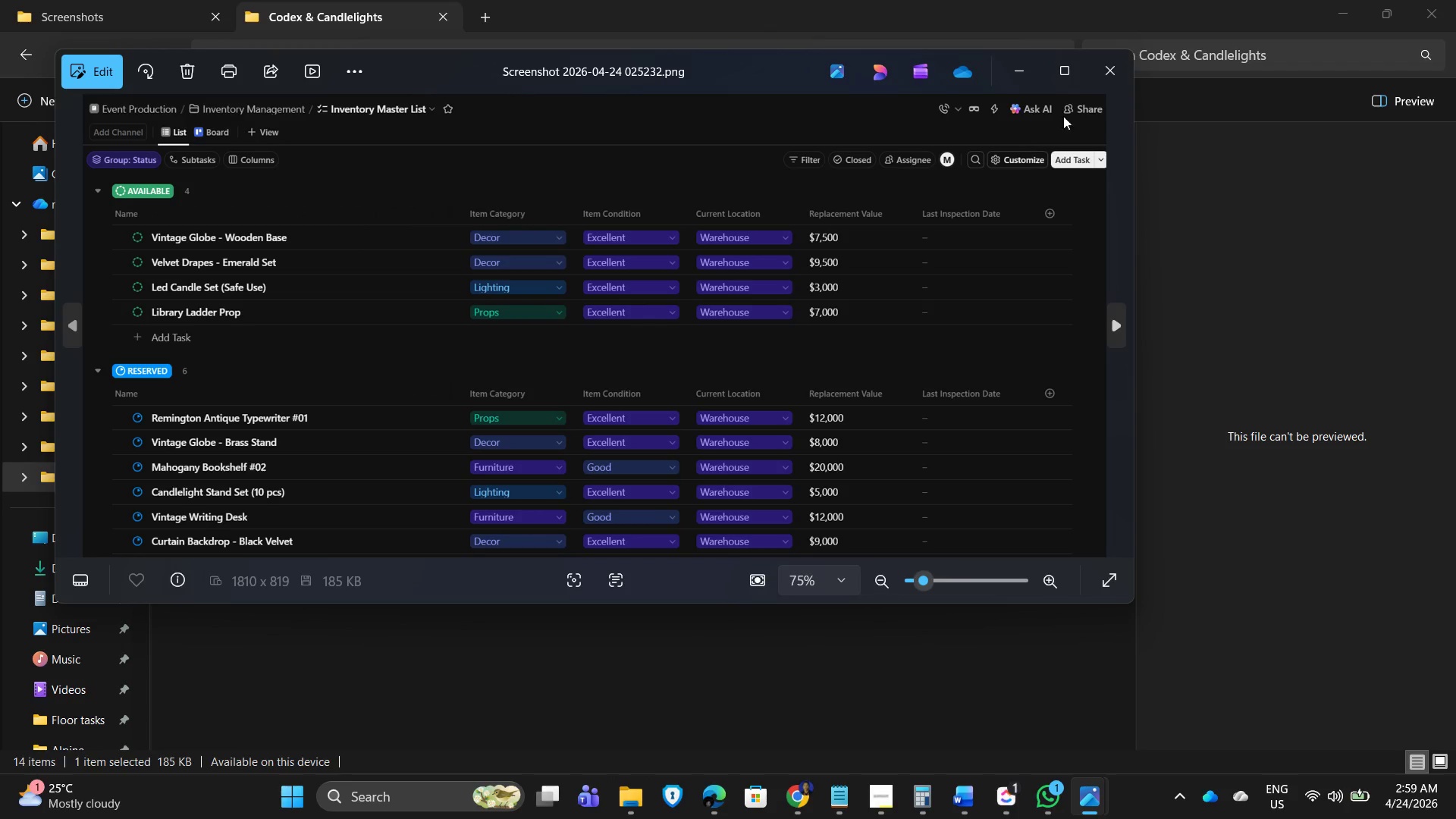 
left_click([1112, 79])
 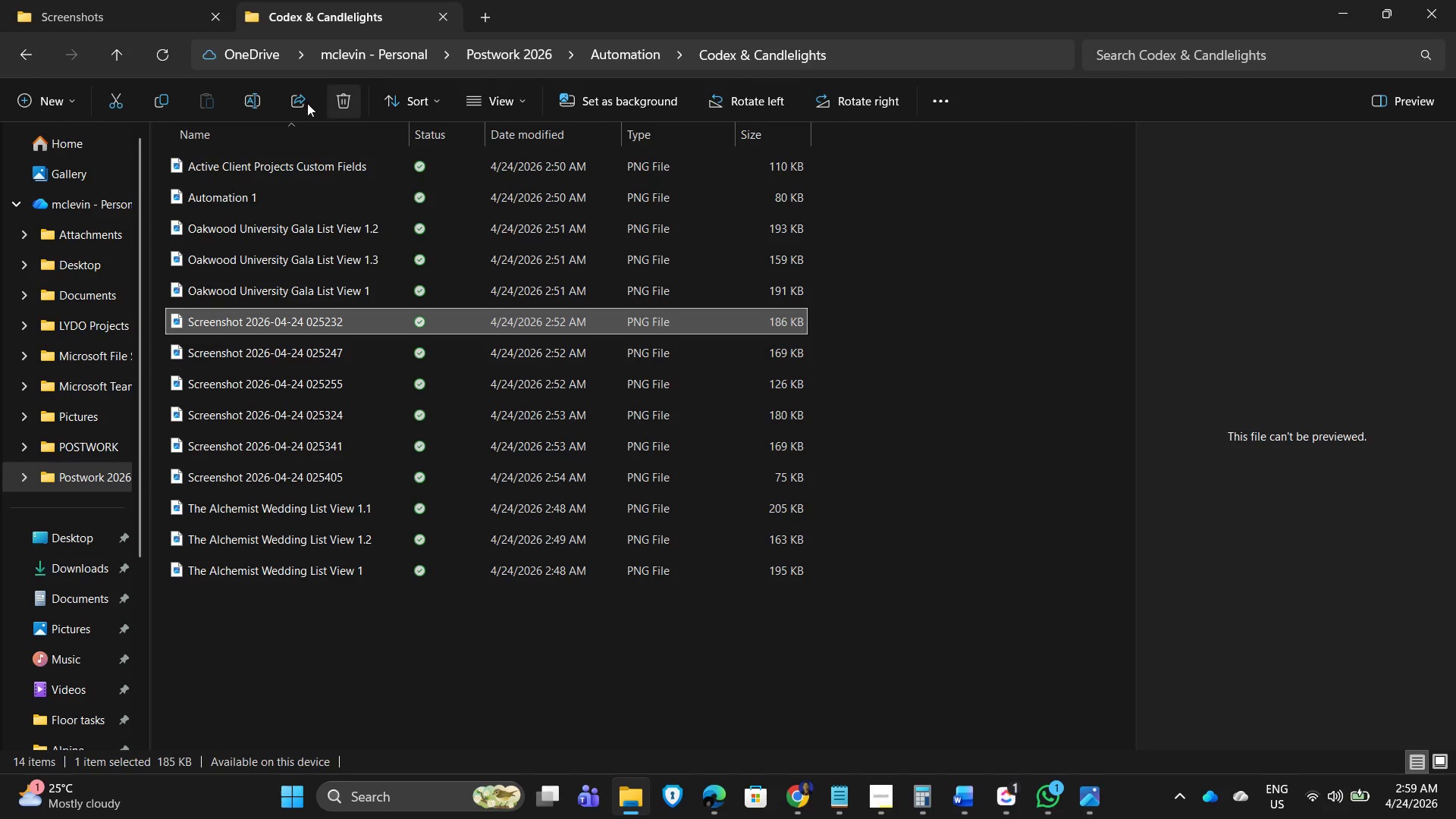 
left_click([261, 96])
 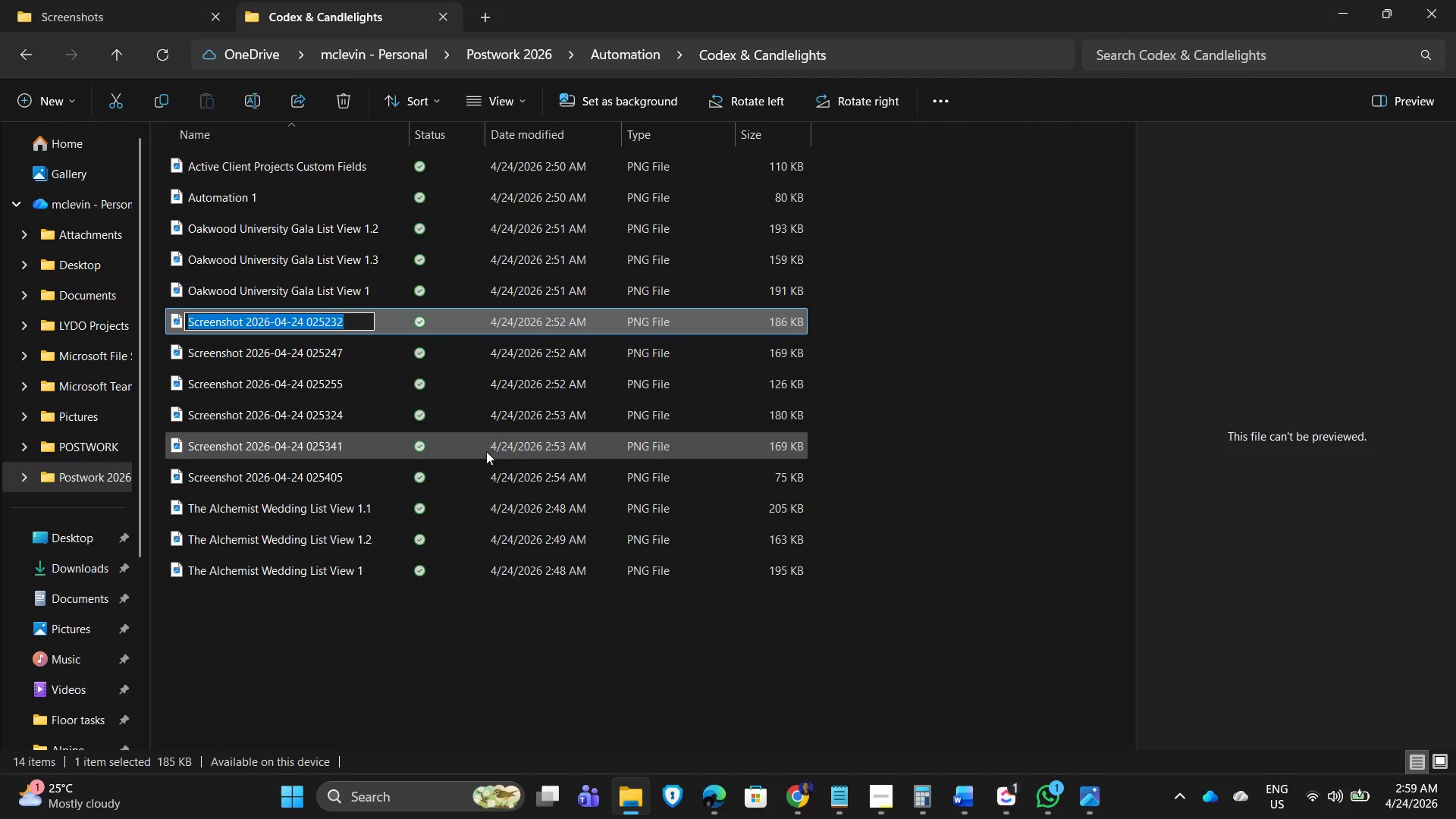 
type(Inventory Market List View)
 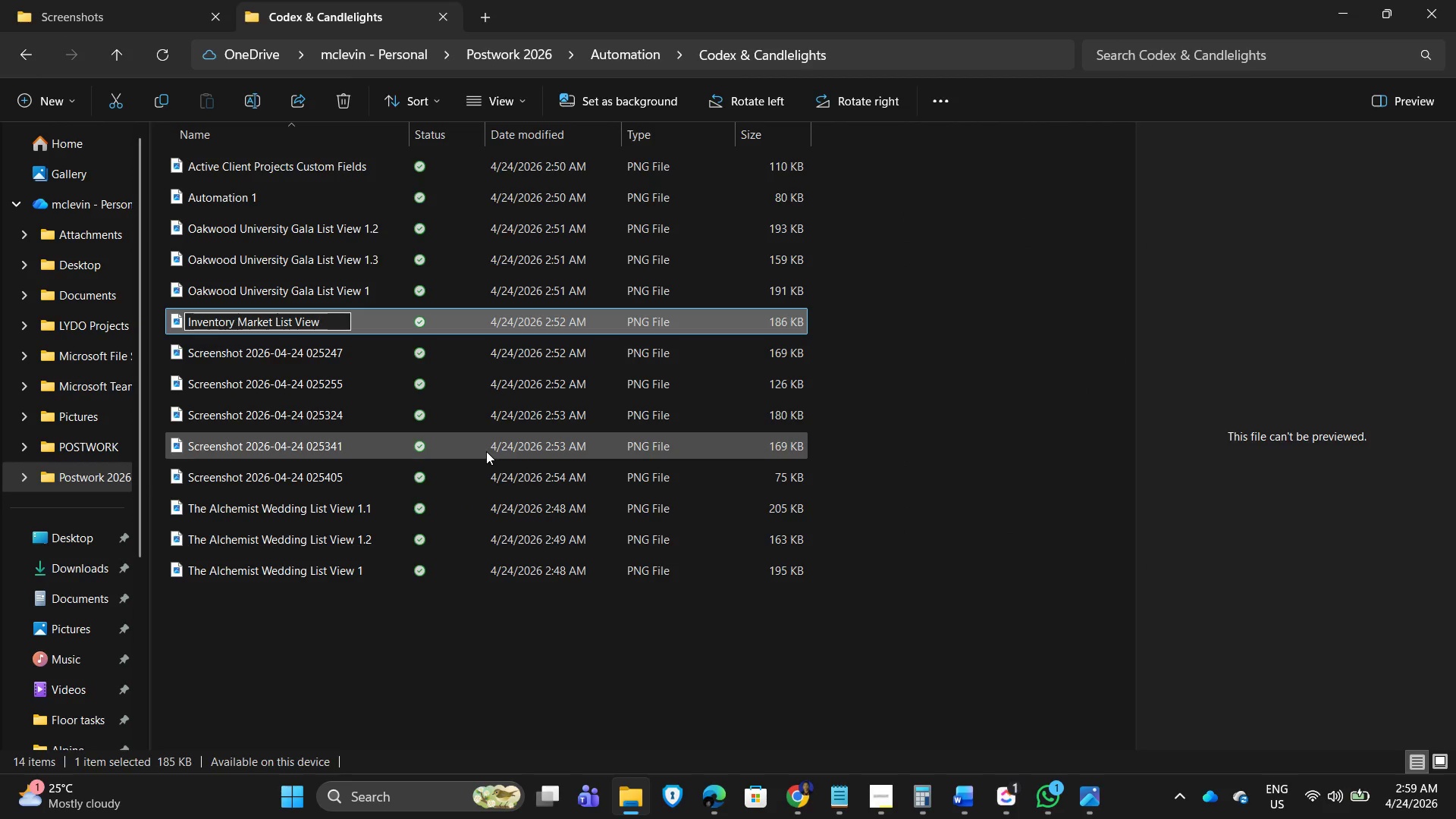 
 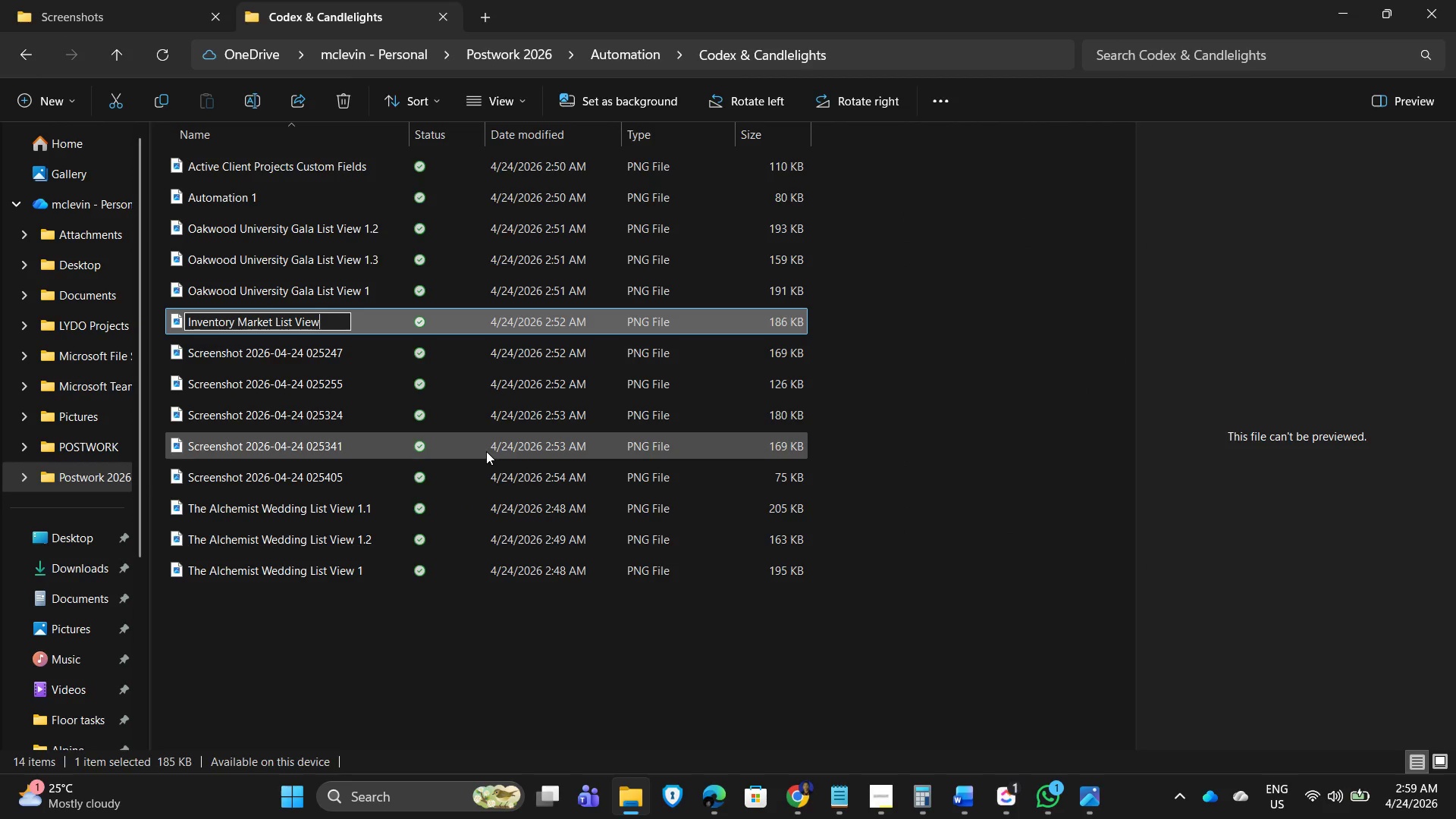 
key(Enter)
 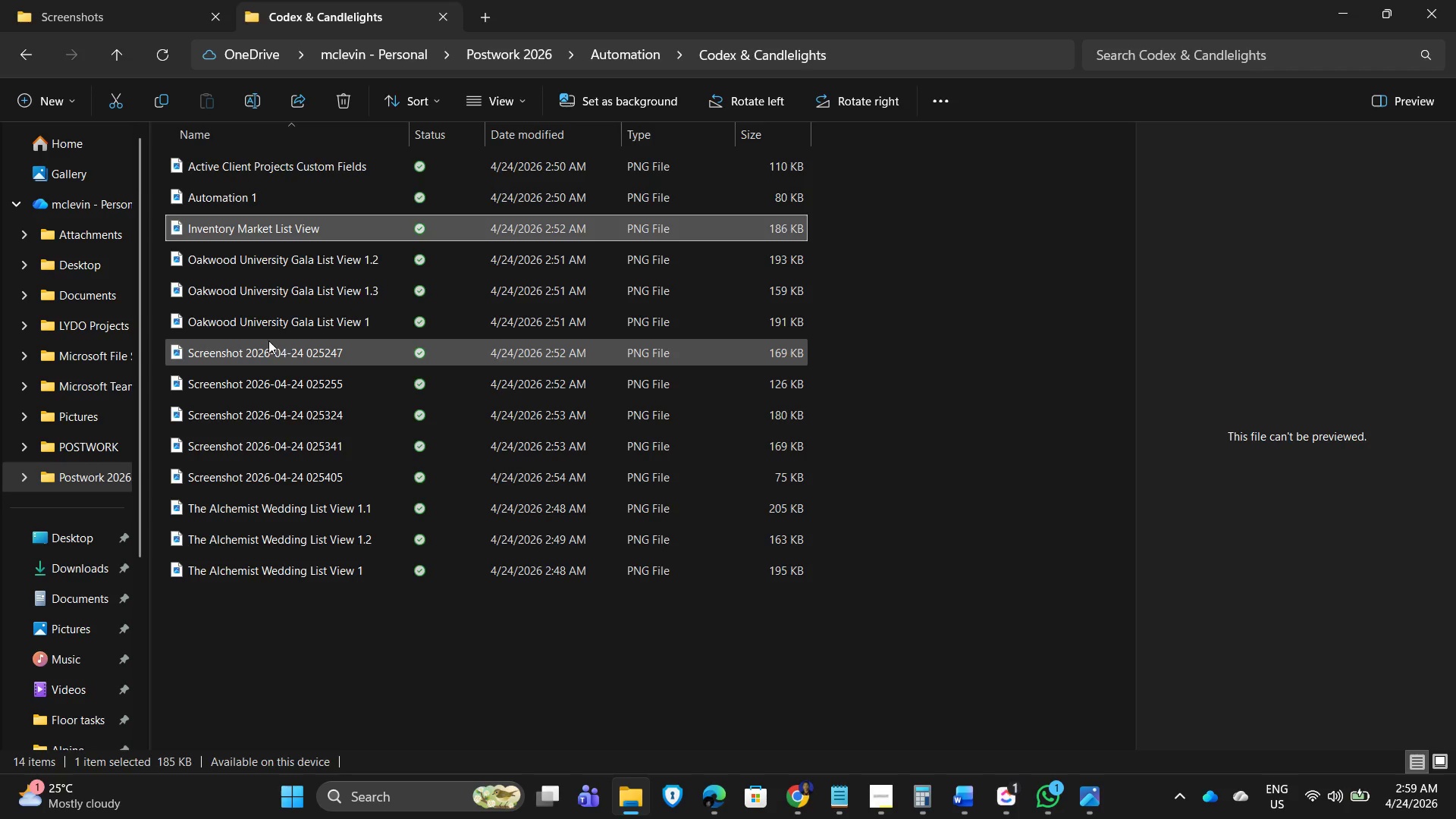 
double_click([237, 350])
 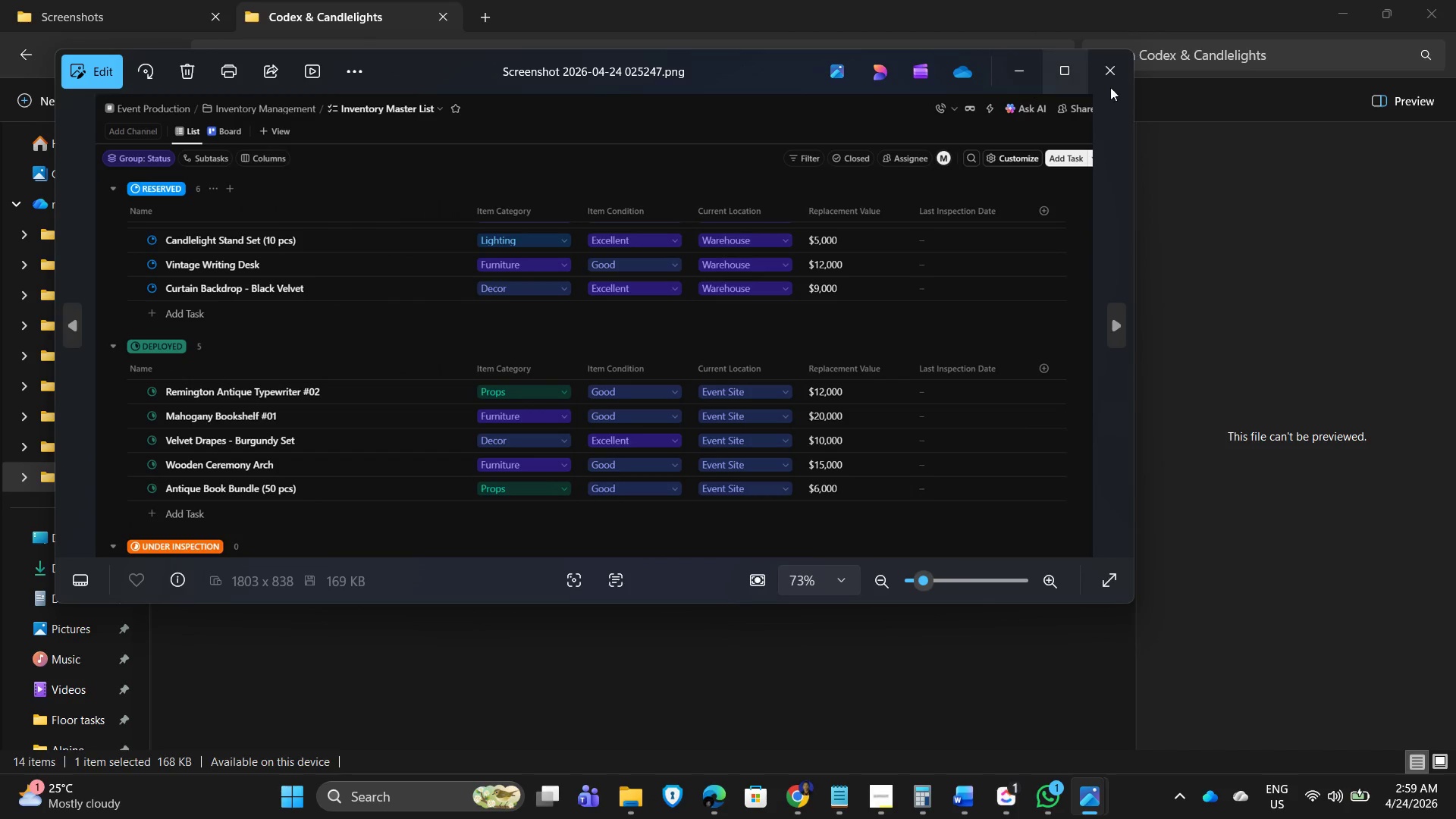 
left_click([1103, 78])
 